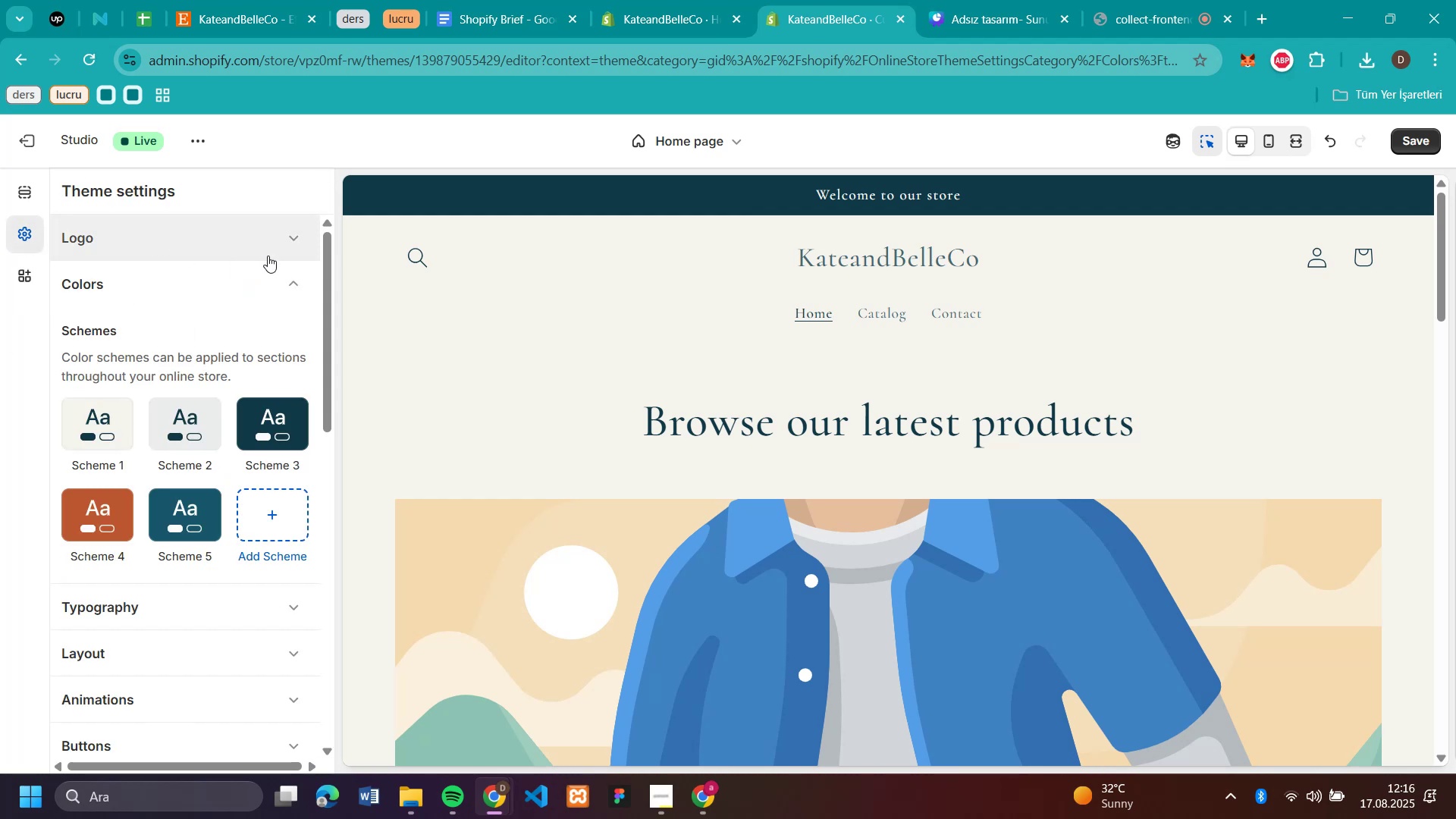 
left_click([294, 282])
 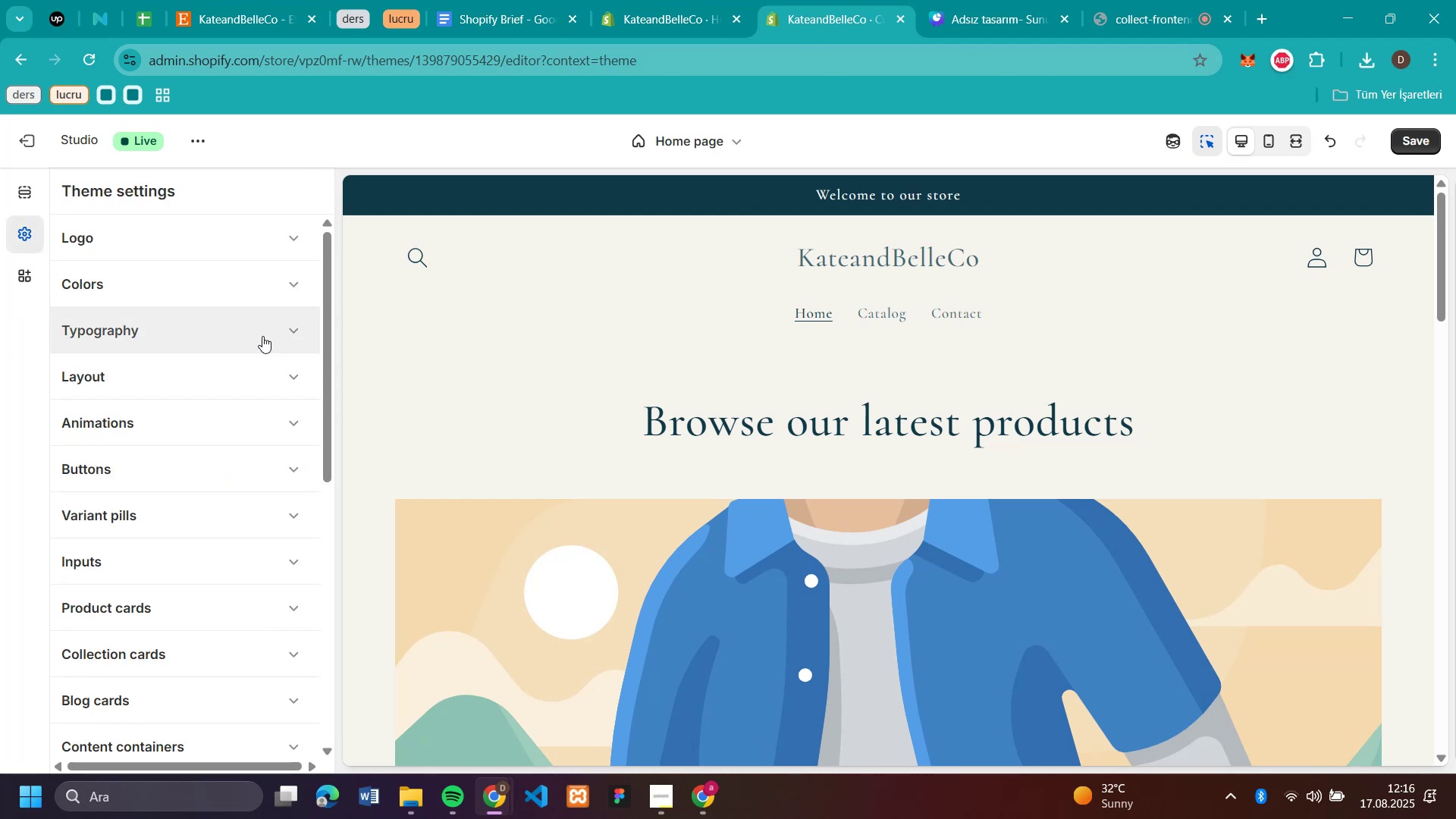 
left_click([262, 336])
 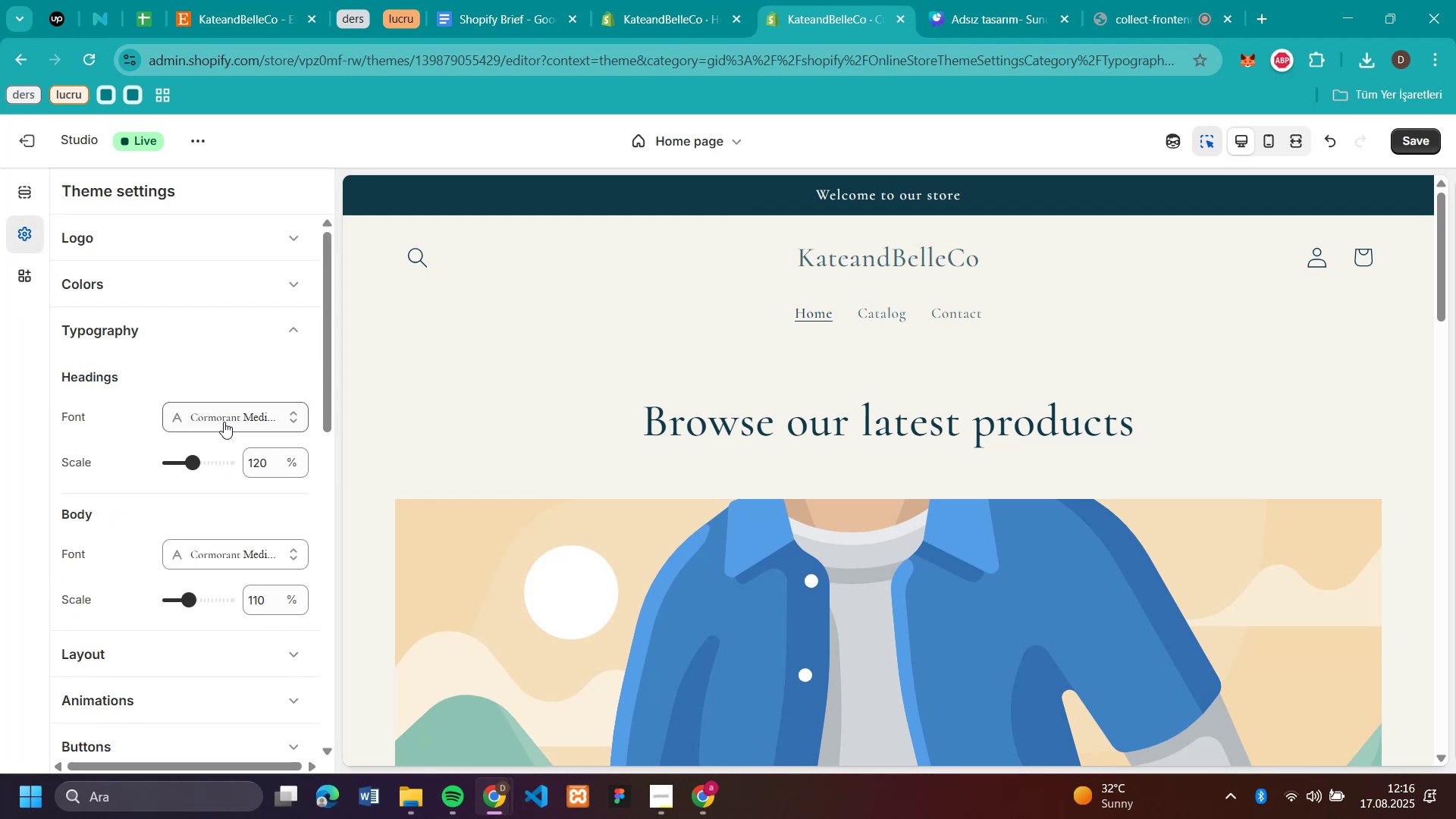 
left_click([224, 422])
 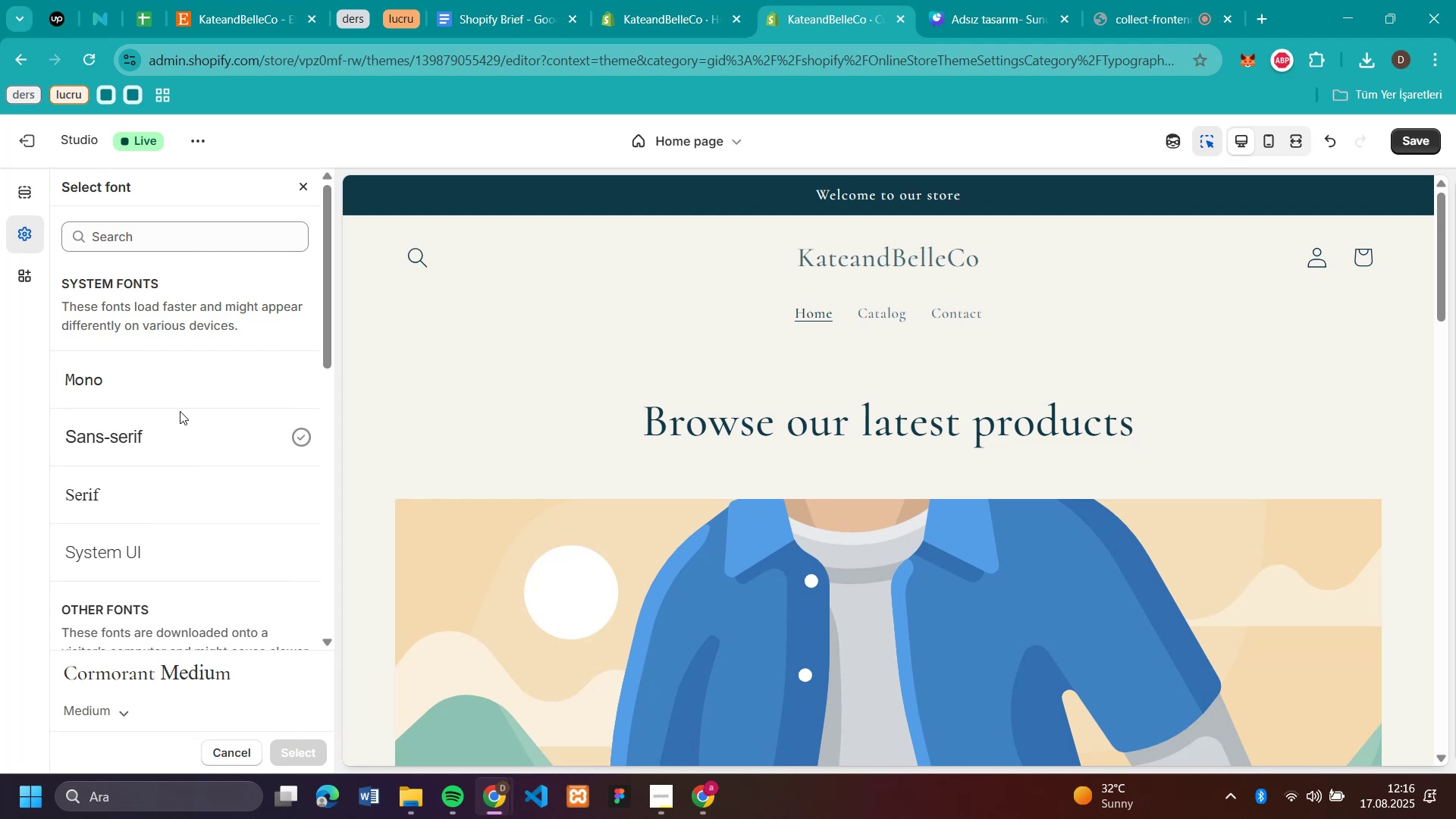 
left_click([128, 442])
 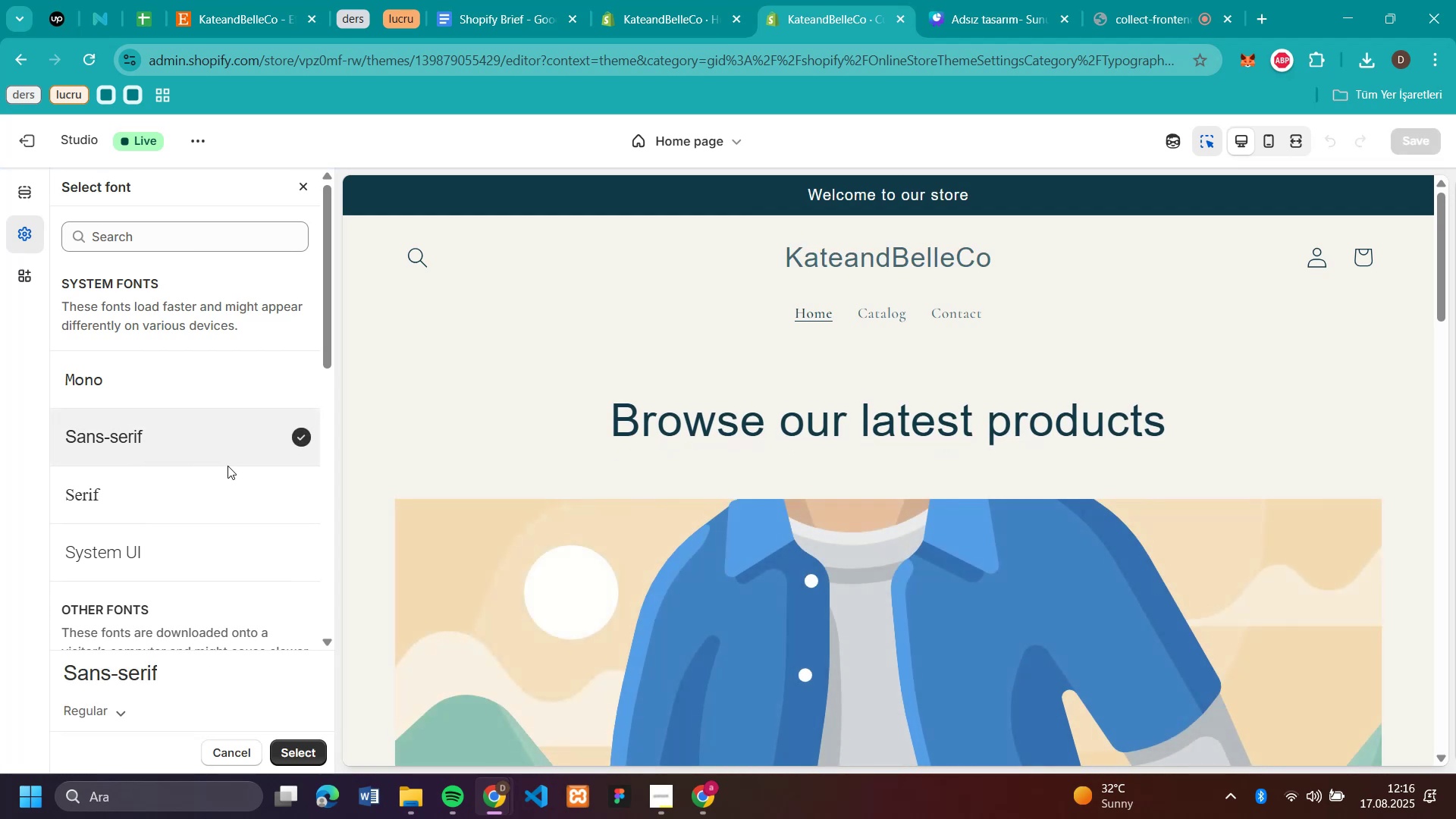 
scroll: coordinate [228, 466], scroll_direction: down, amount: 2.0
 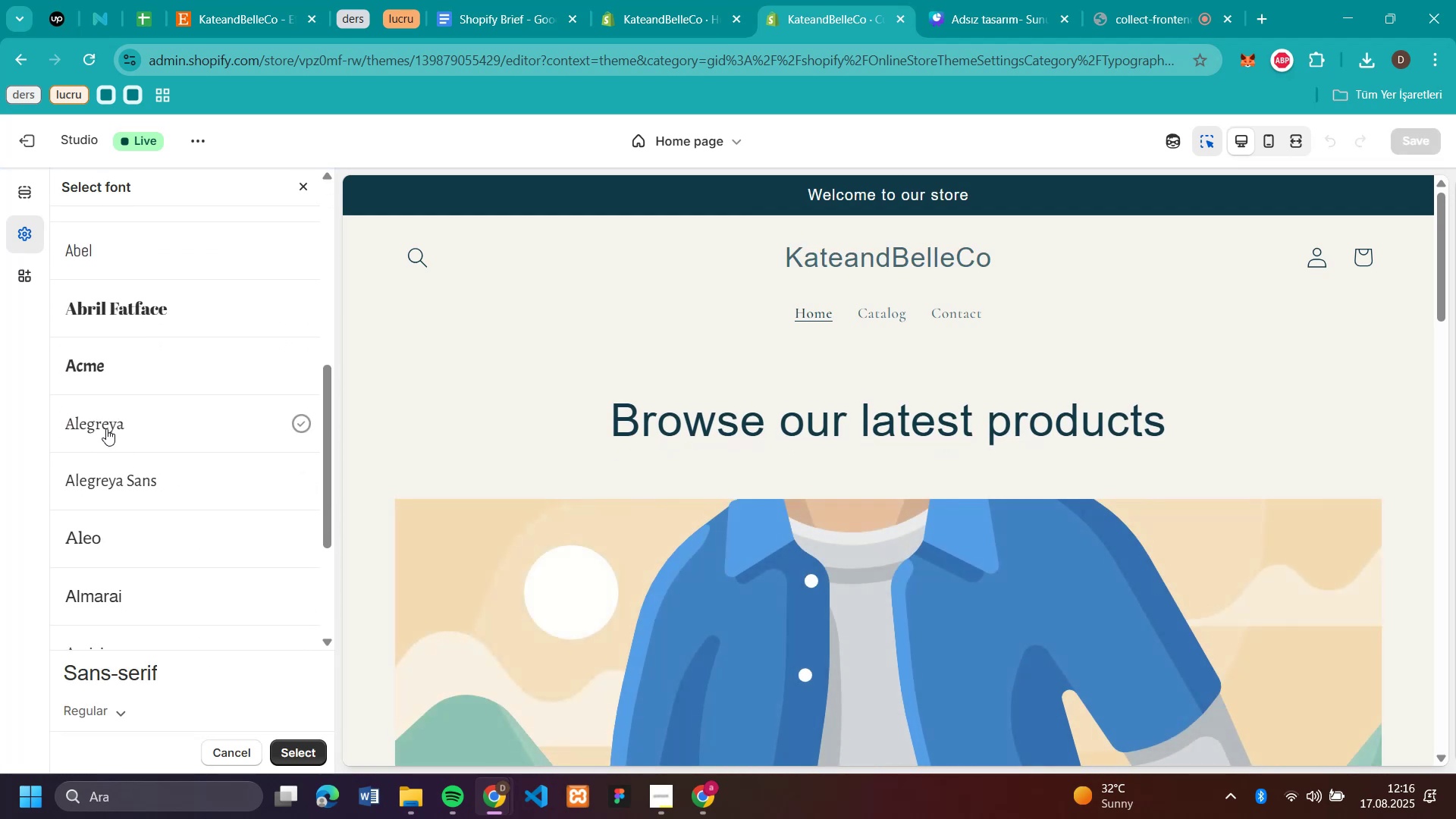 
left_click([107, 428])
 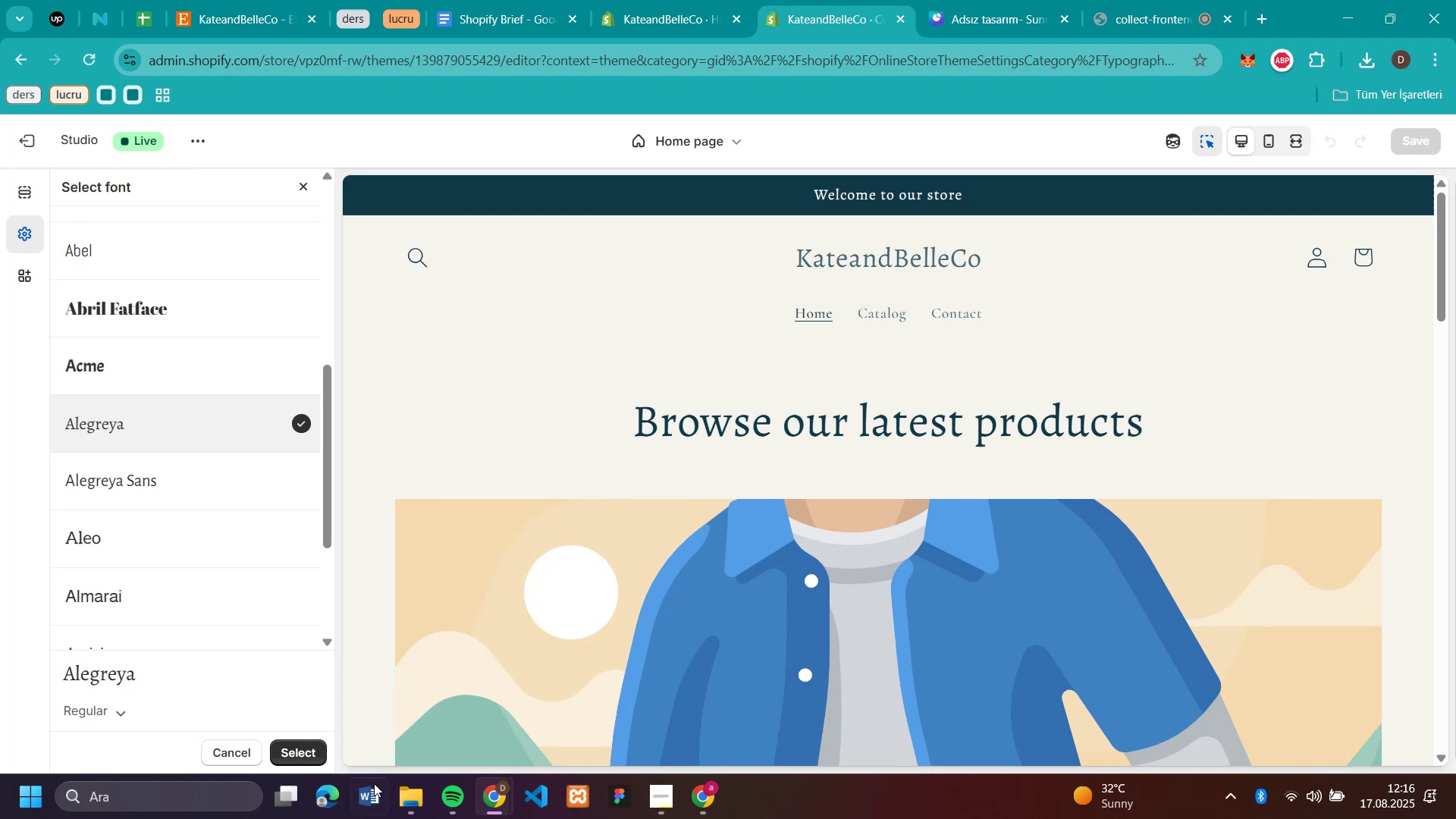 
wait(5.28)
 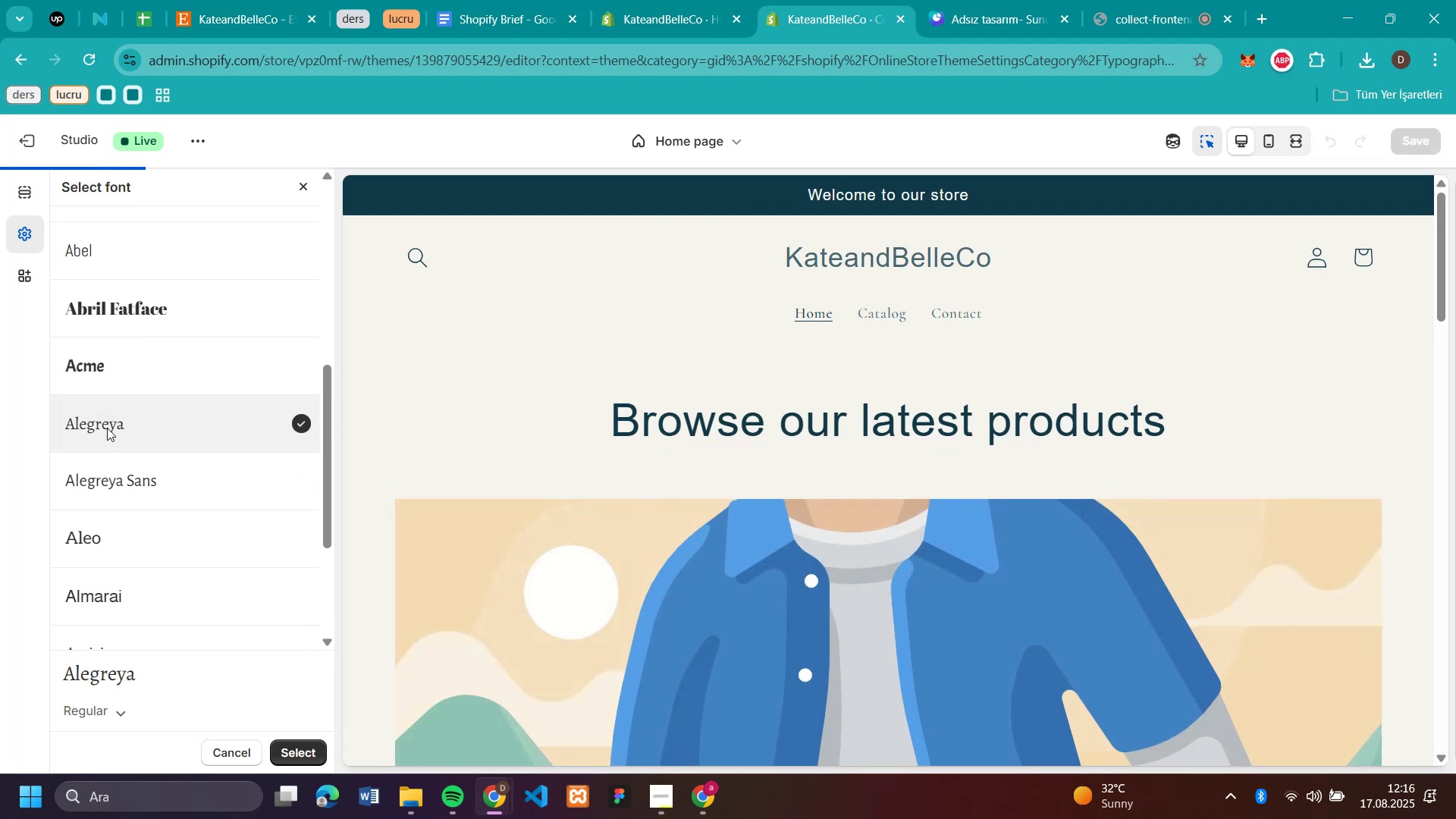 
scroll: coordinate [1094, 561], scroll_direction: down, amount: 5.0
 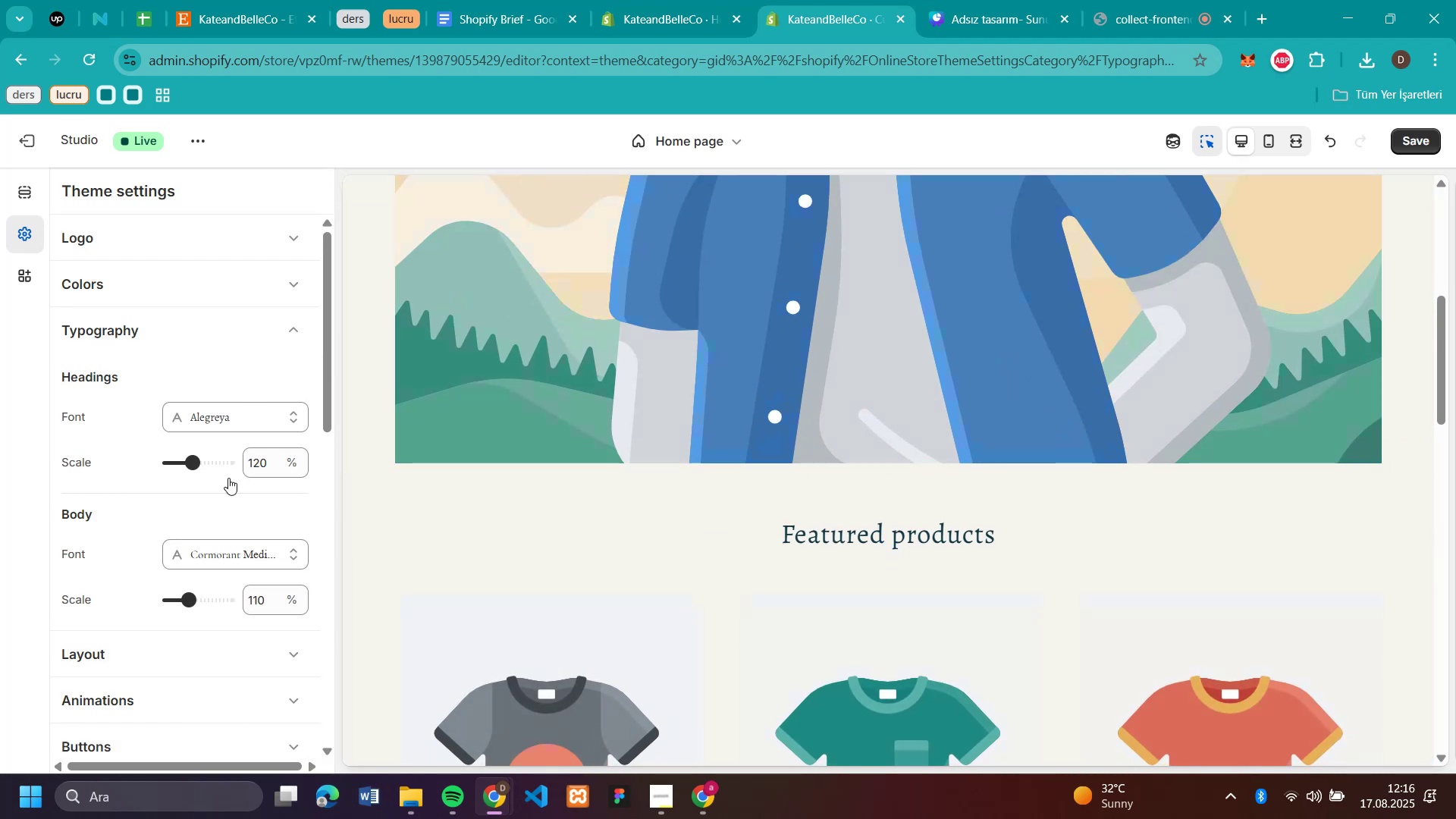 
left_click([202, 554])
 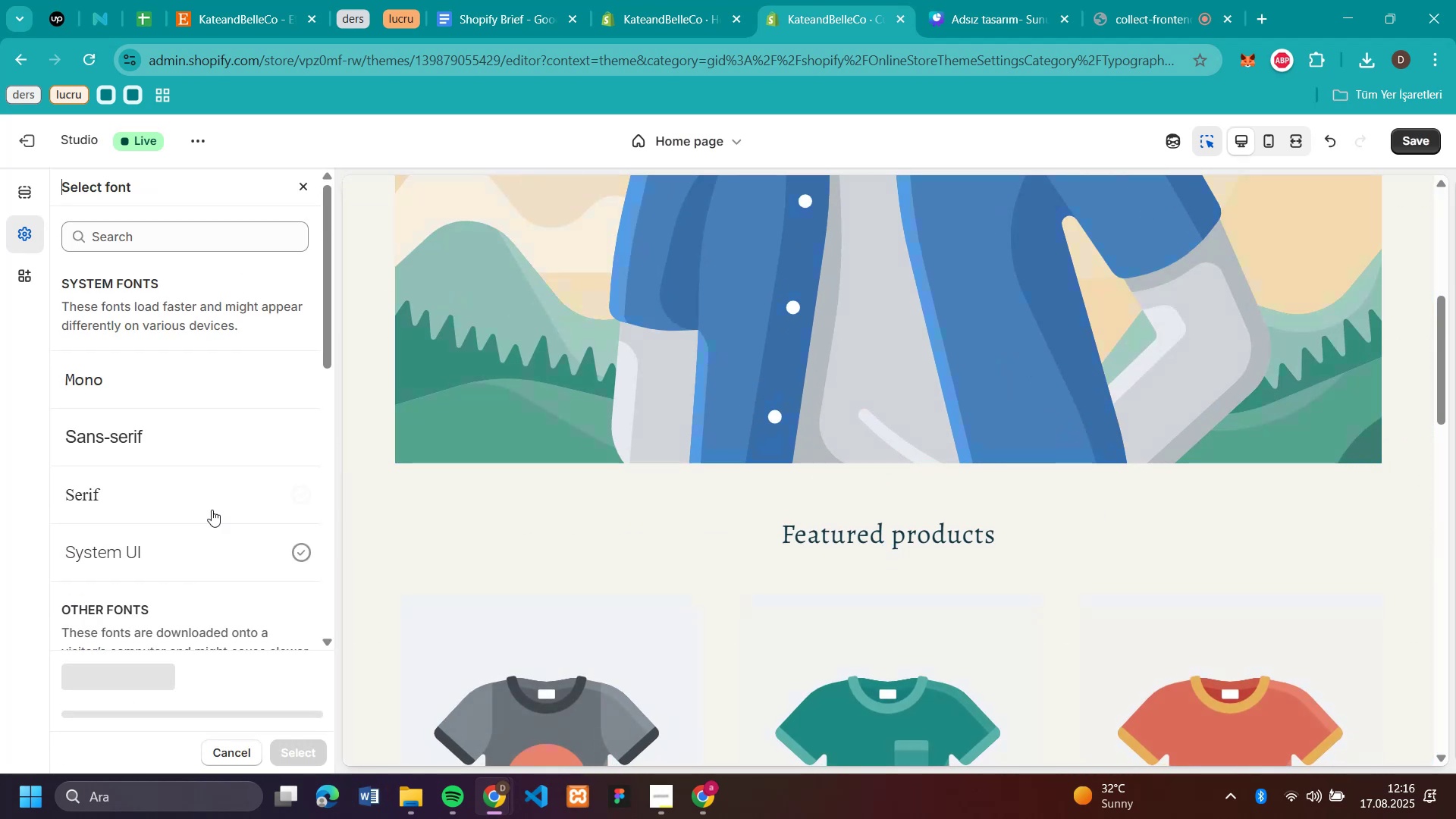 
scroll: coordinate [212, 510], scroll_direction: down, amount: 5.0
 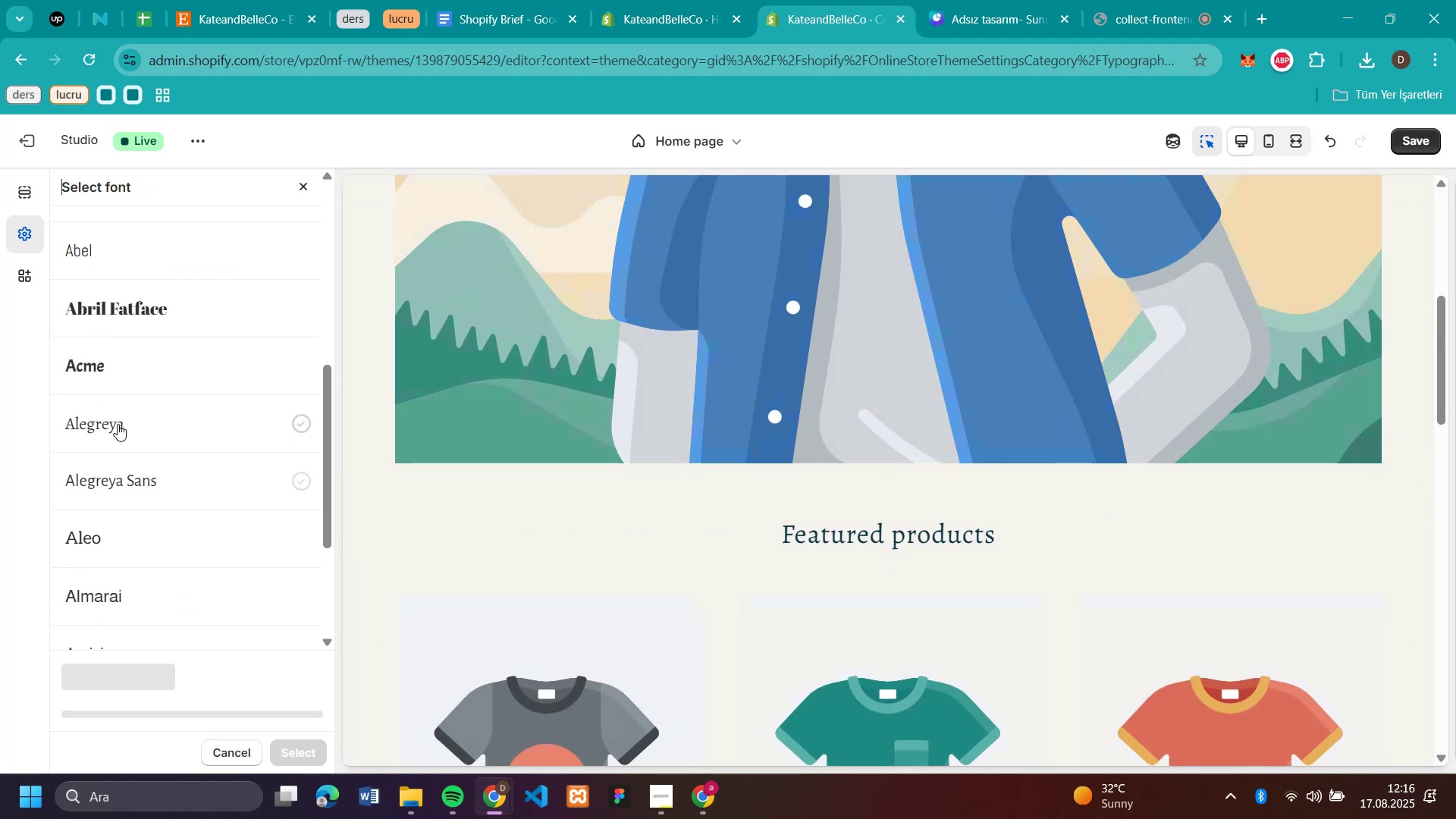 
left_click([117, 424])
 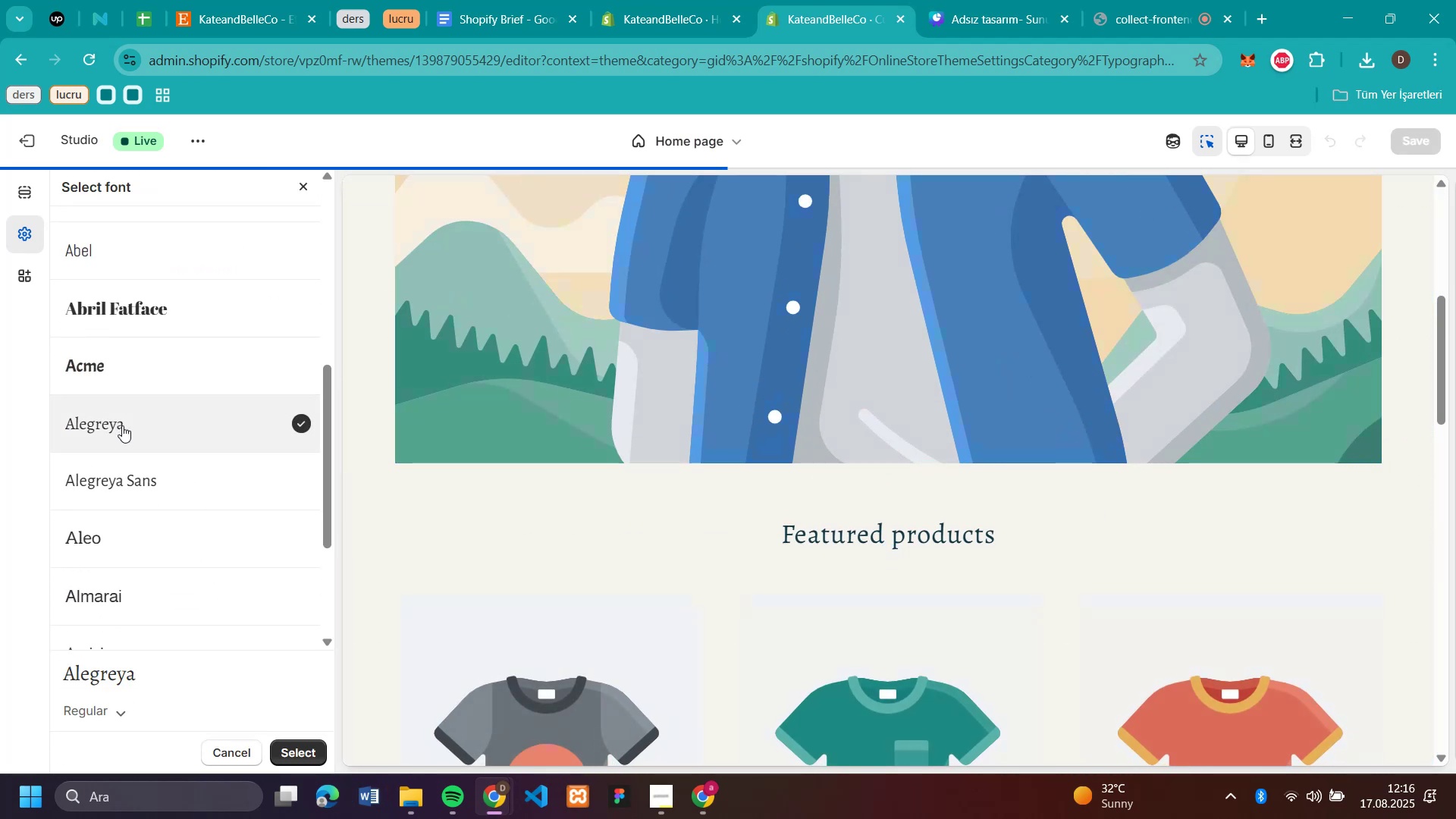 
scroll: coordinate [1076, 548], scroll_direction: down, amount: 9.0
 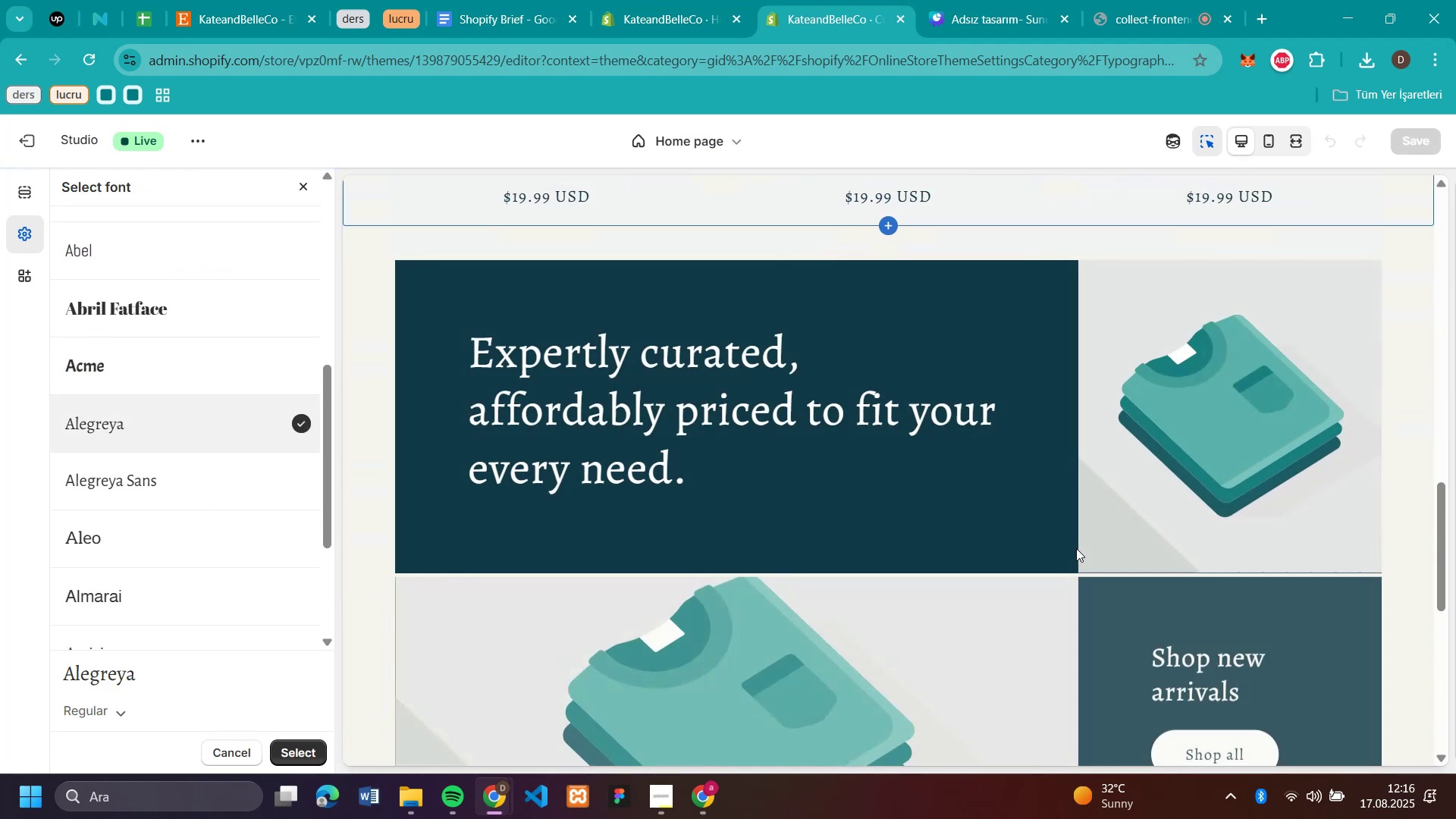 
scroll: coordinate [1076, 548], scroll_direction: up, amount: 2.0
 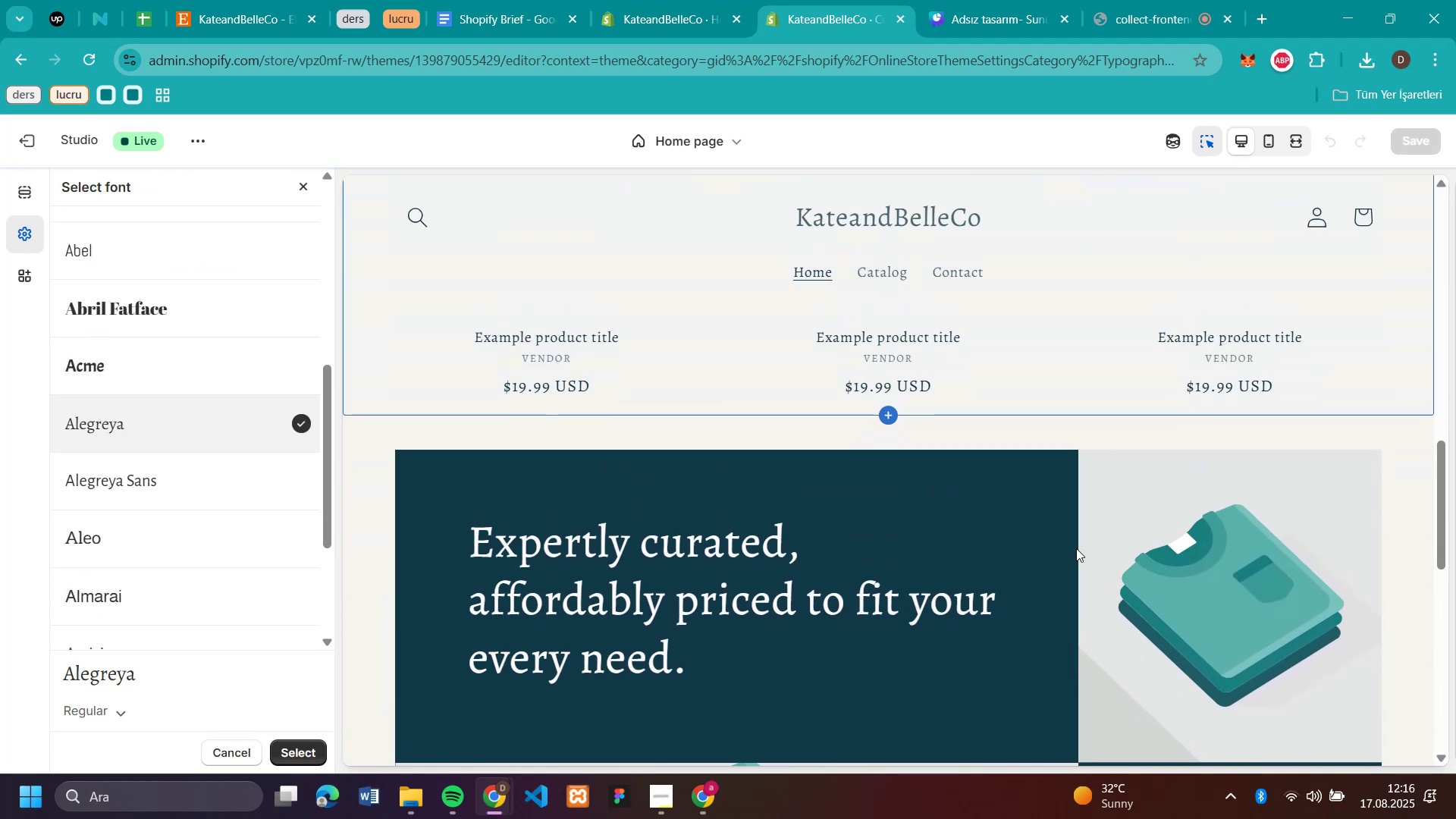 
scroll: coordinate [1075, 546], scroll_direction: down, amount: 1.0
 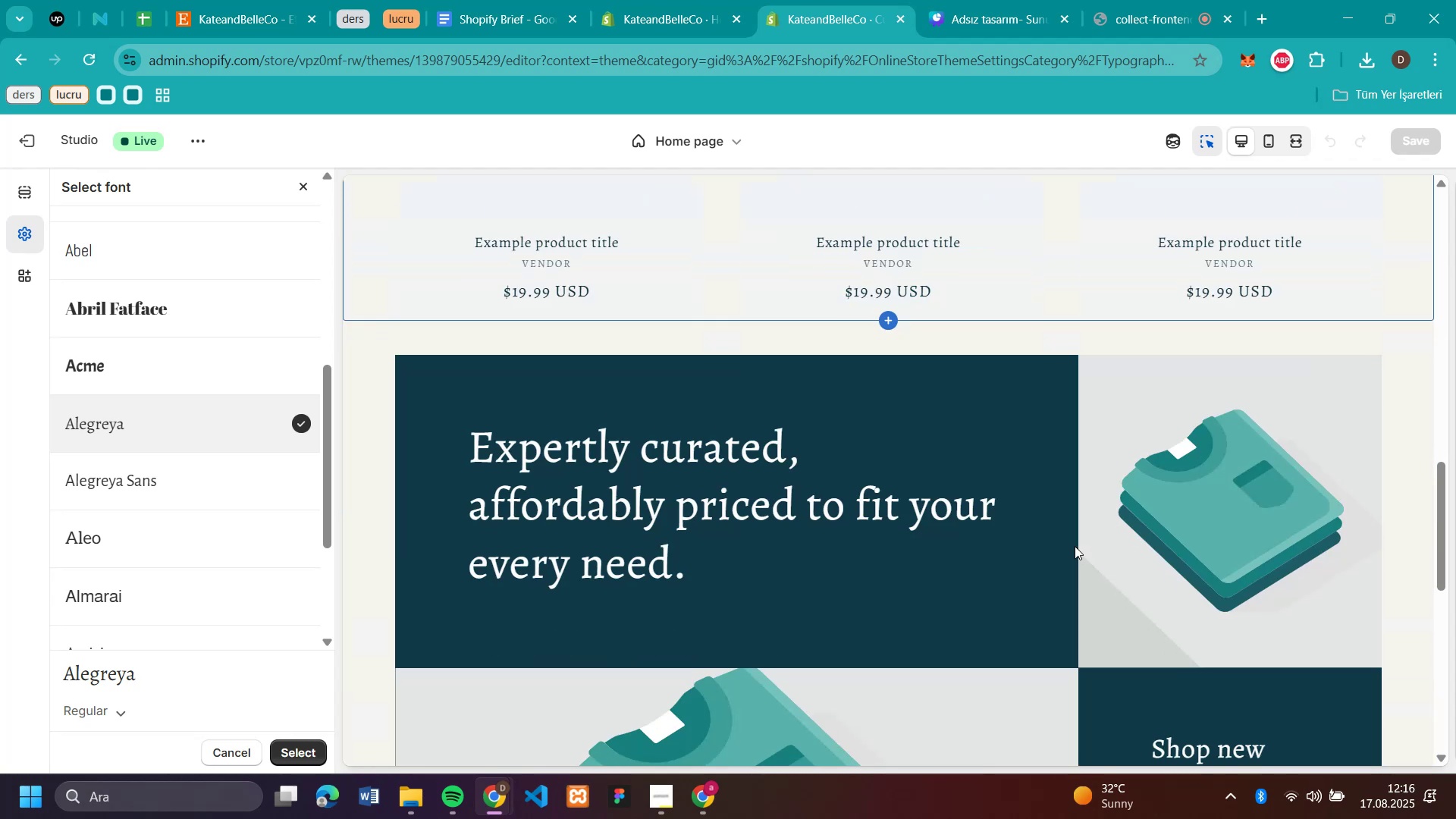 
scroll: coordinate [1075, 546], scroll_direction: up, amount: 16.0
 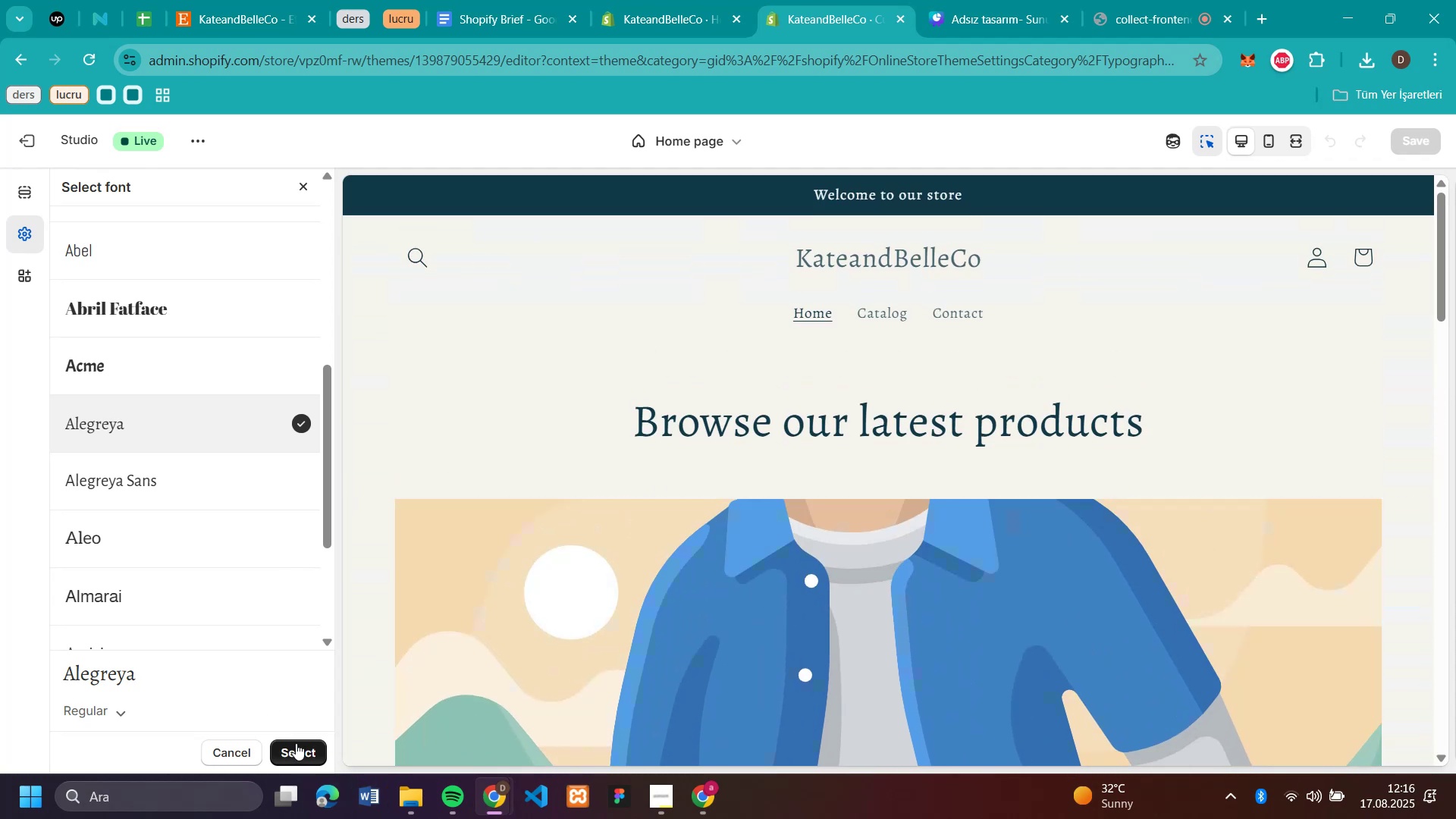 
left_click([297, 742])
 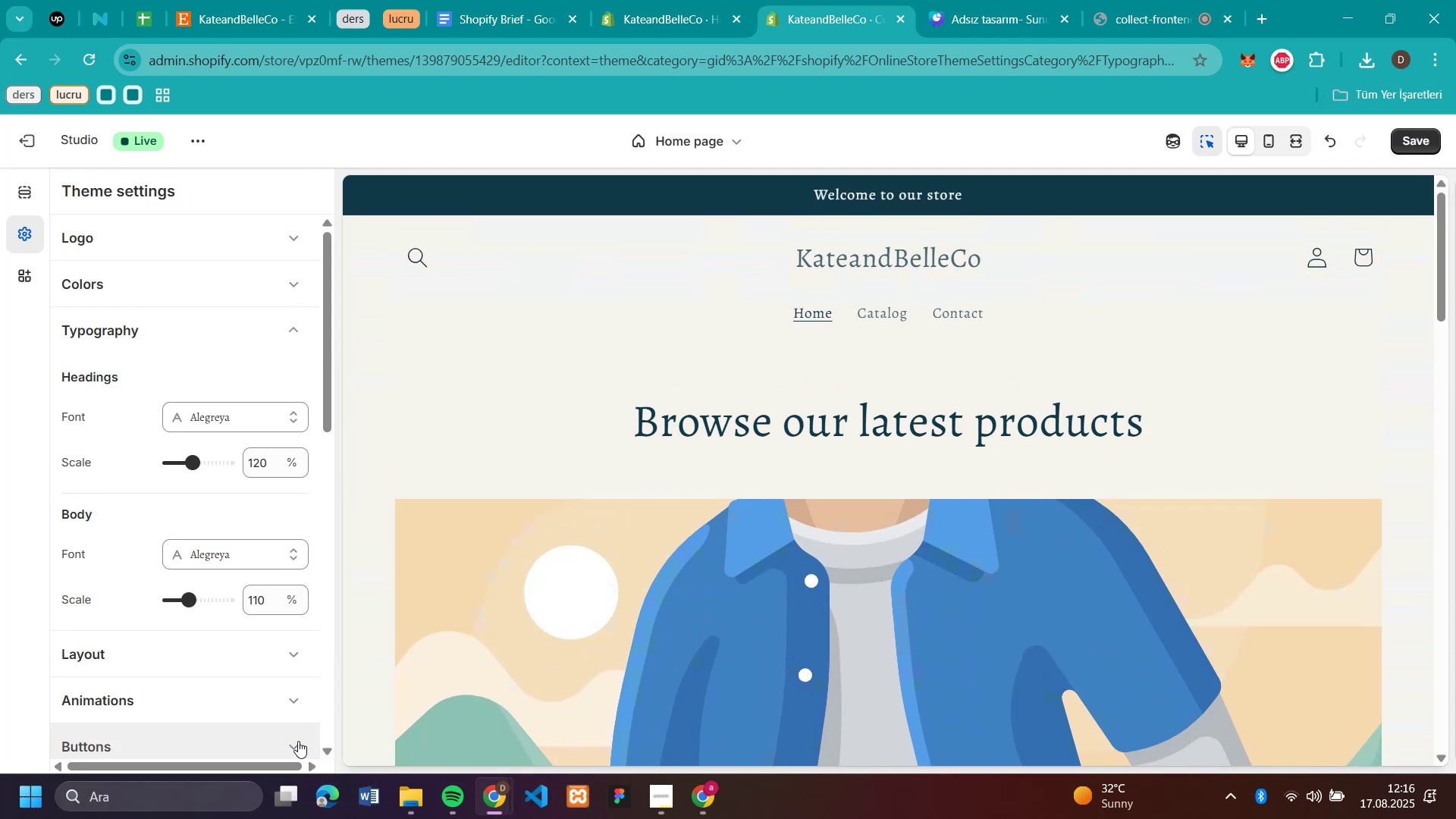 
scroll: coordinate [234, 585], scroll_direction: up, amount: 5.0
 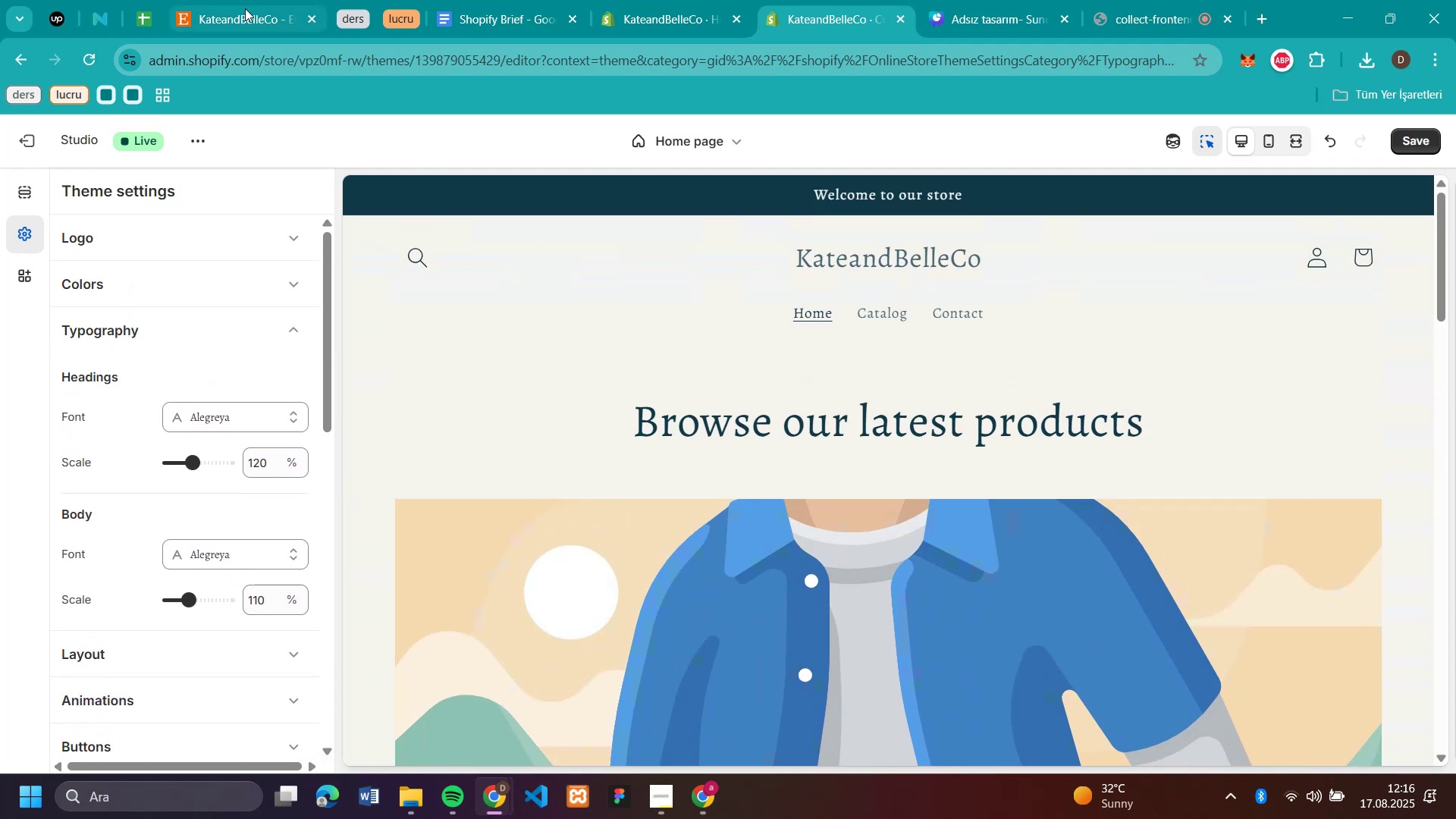 
left_click([242, 18])
 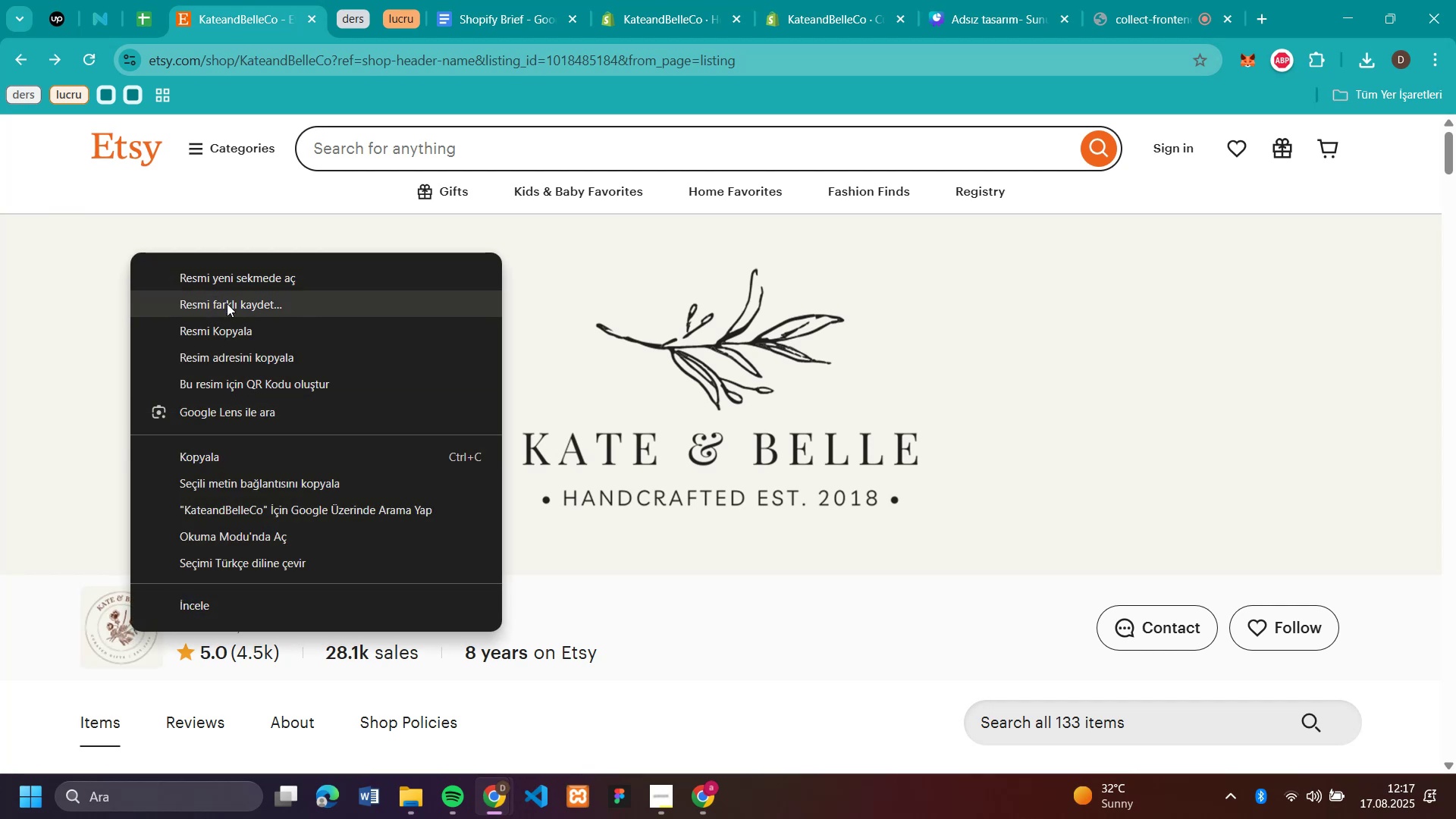 
wait(6.88)
 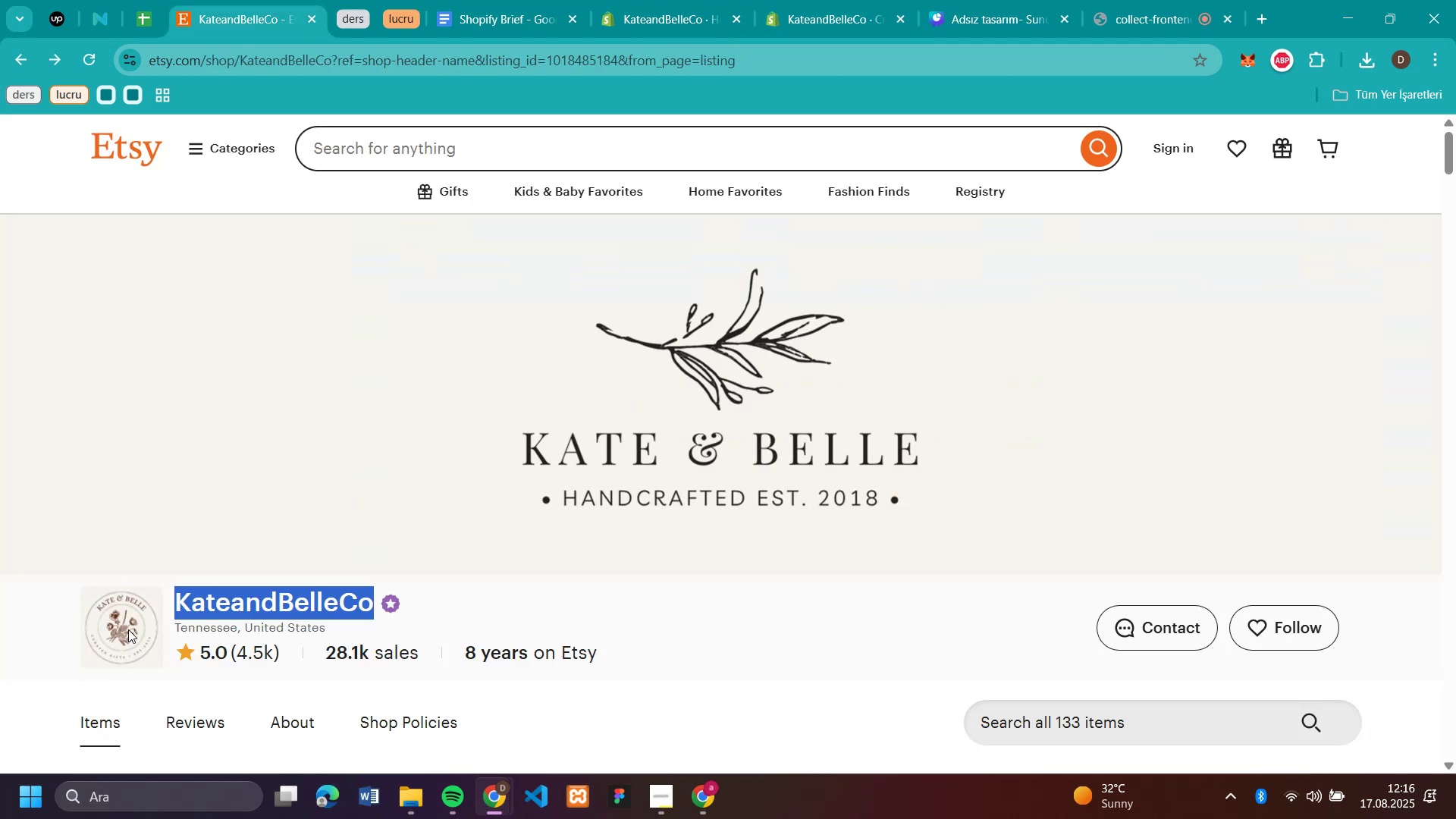 
left_click([227, 303])
 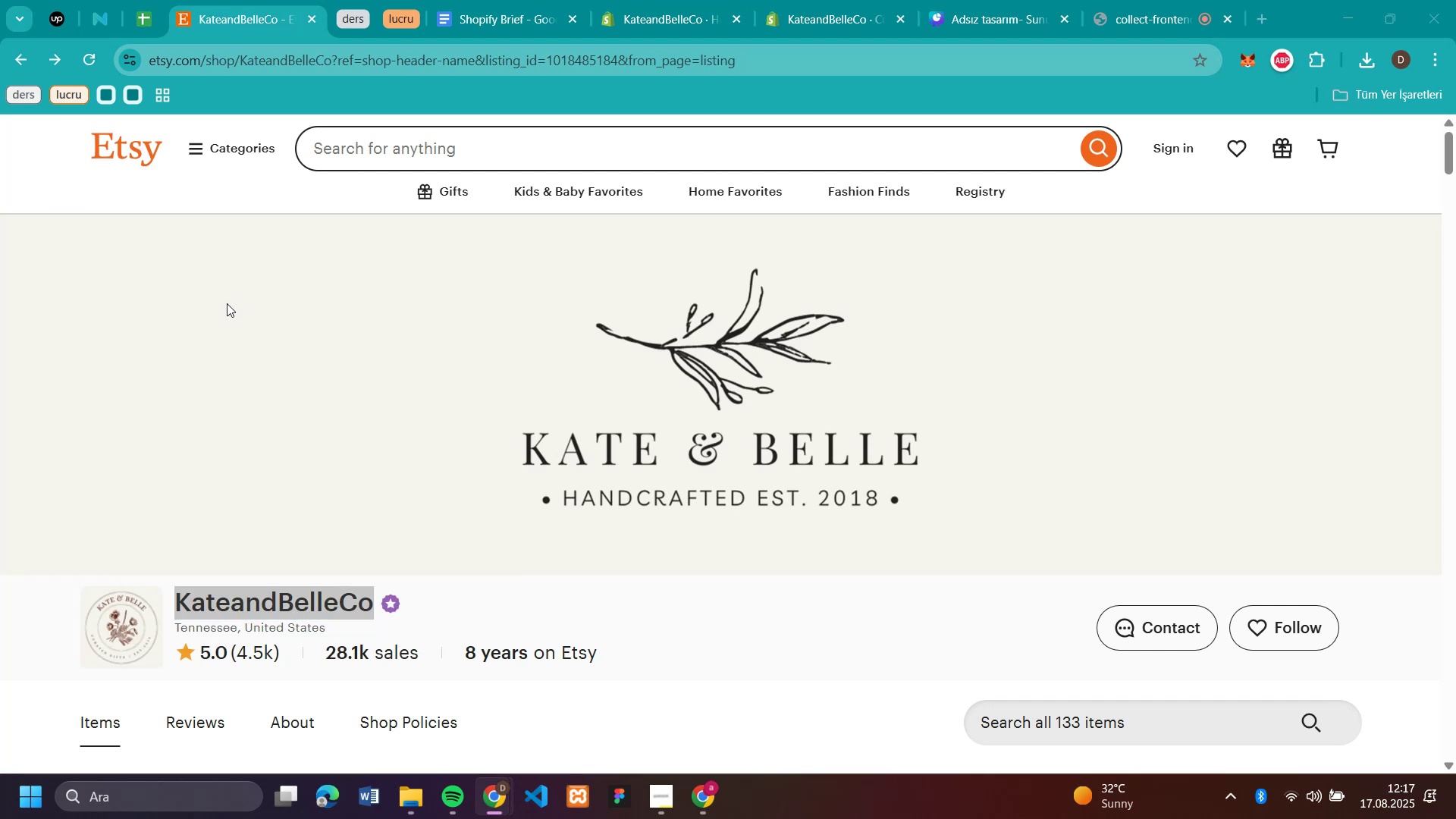 
key(Enter)
 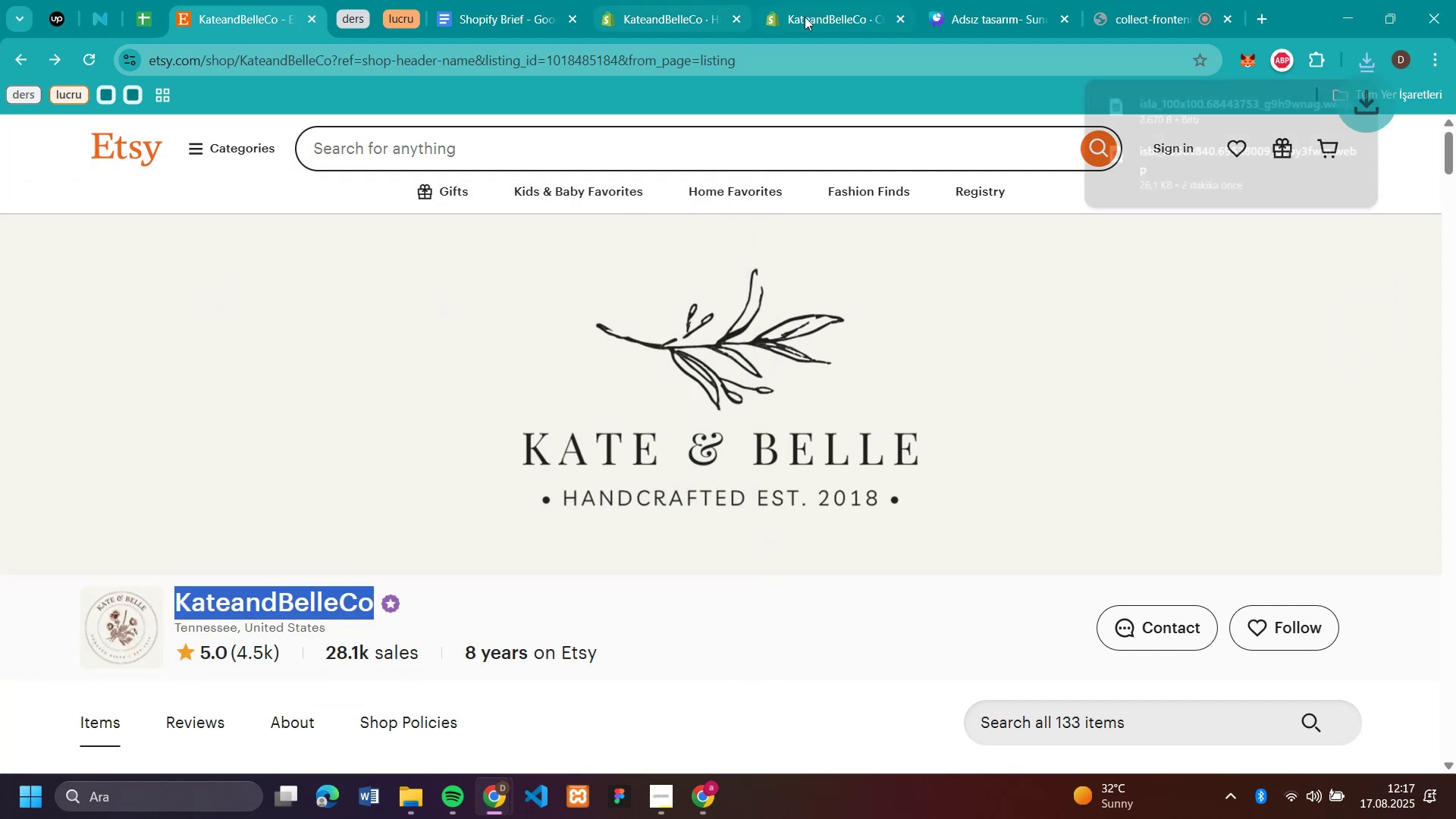 
left_click([830, 17])
 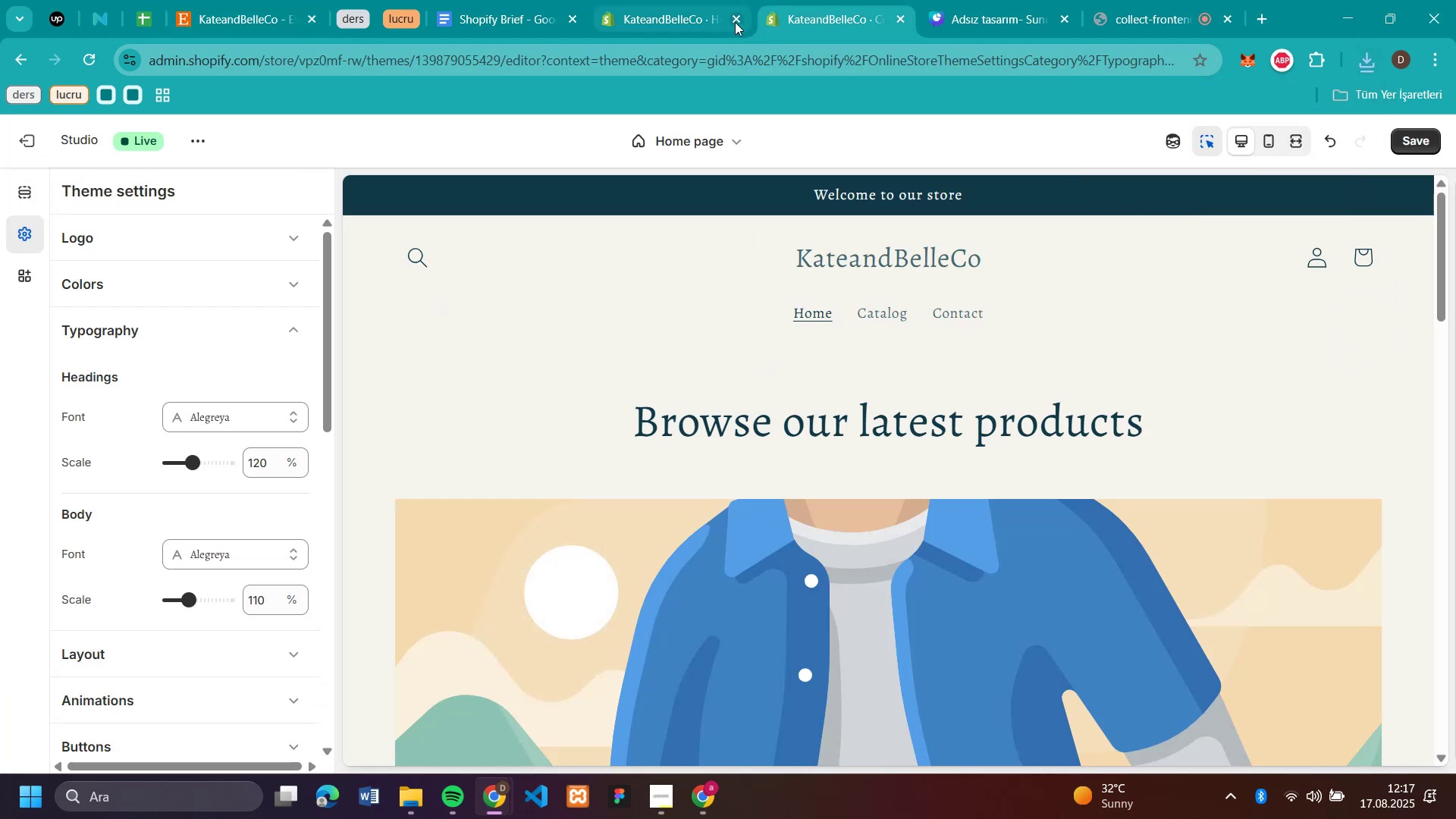 
left_click([735, 22])
 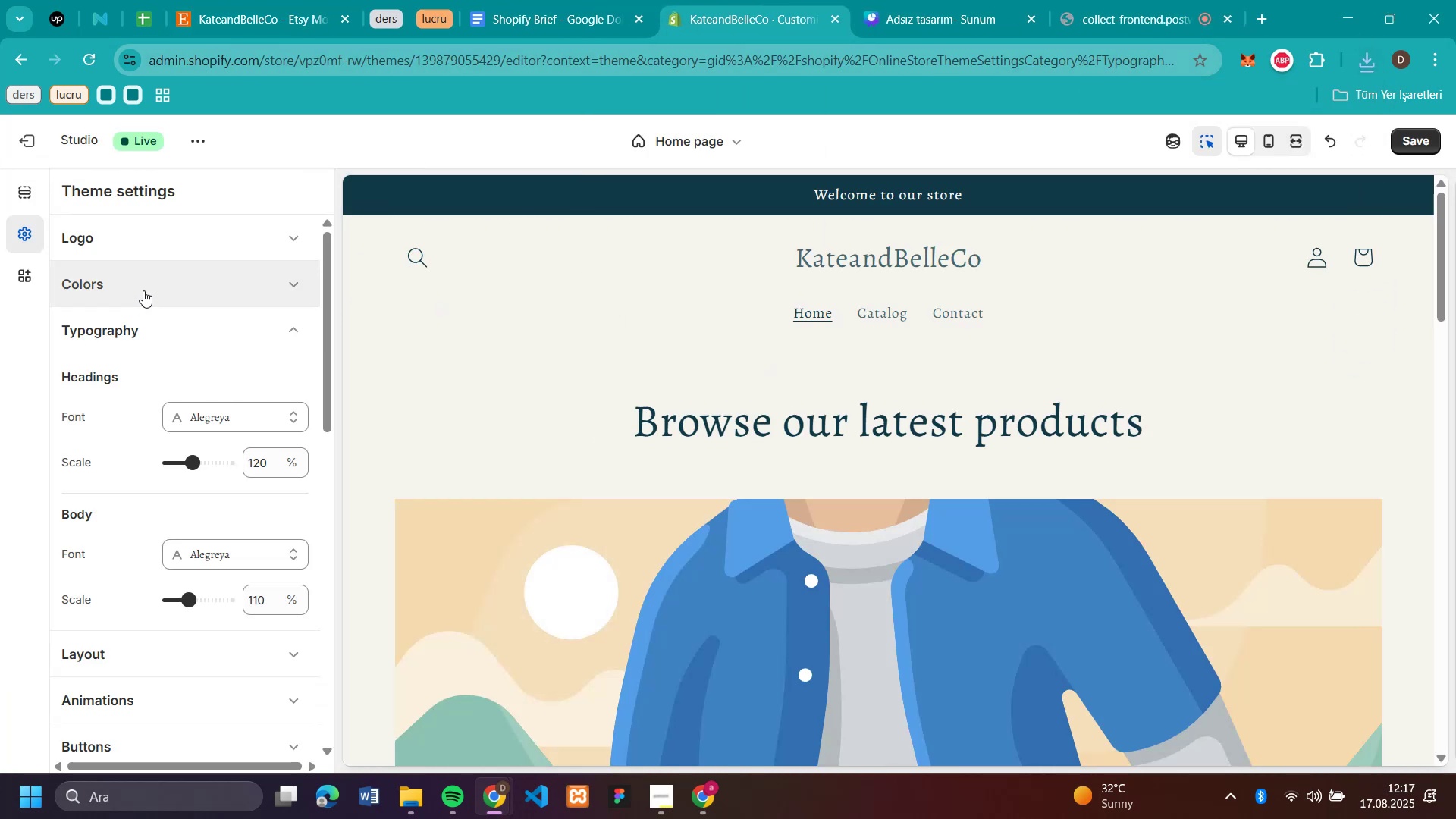 
left_click([142, 242])
 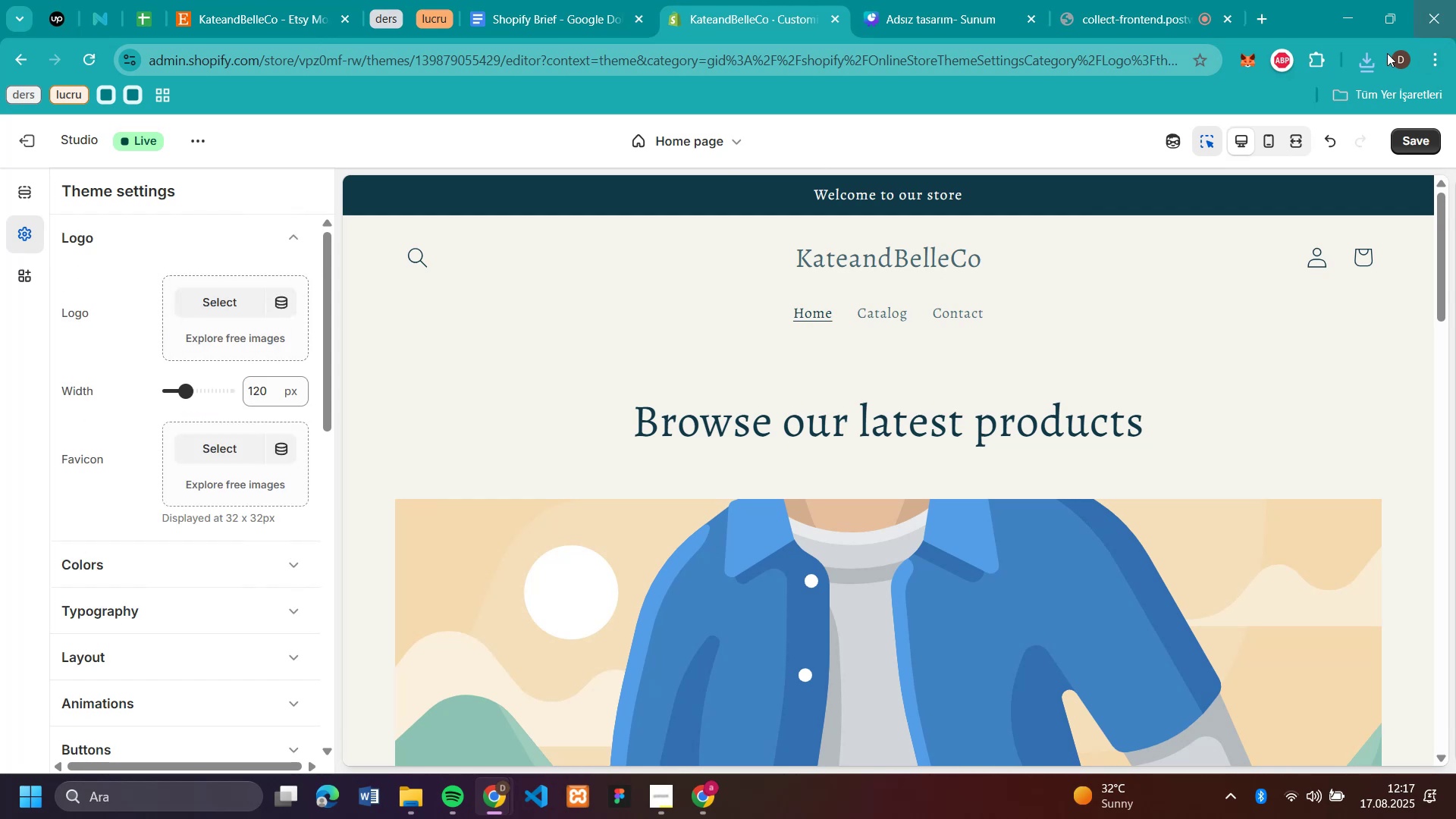 
left_click([1372, 61])
 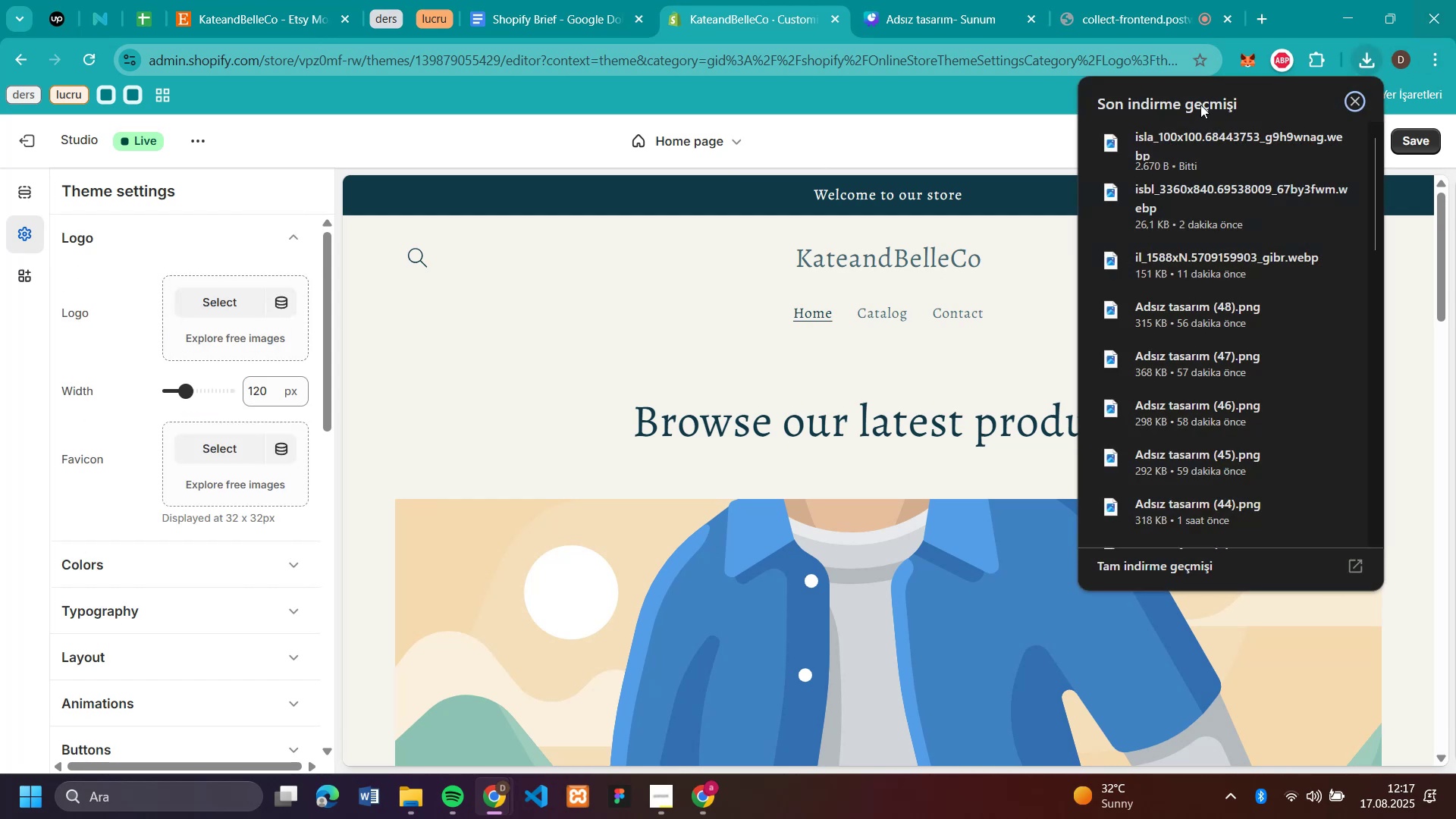 
left_click_drag(start_coordinate=[1176, 144], to_coordinate=[270, 310])
 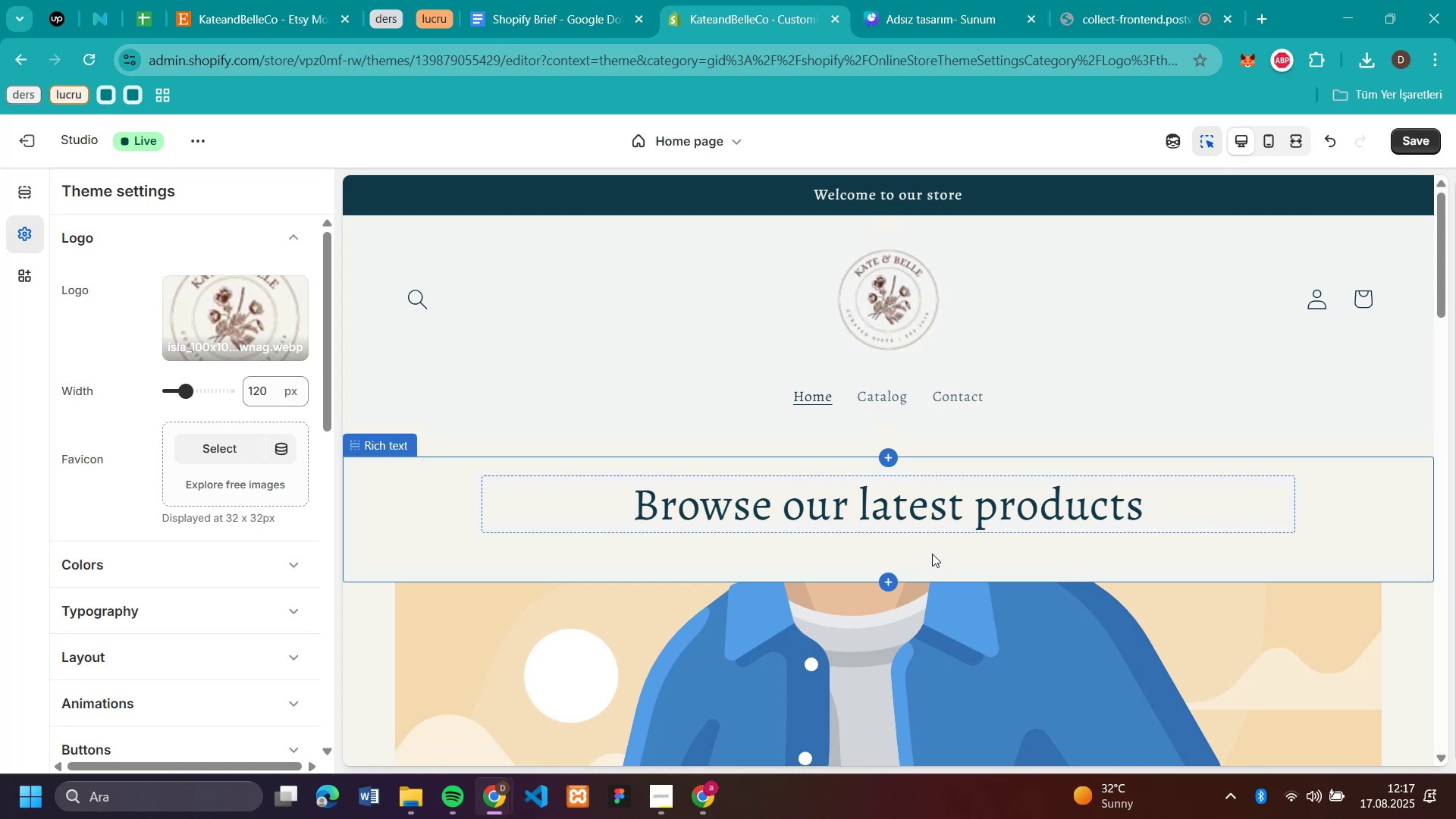 
wait(13.95)
 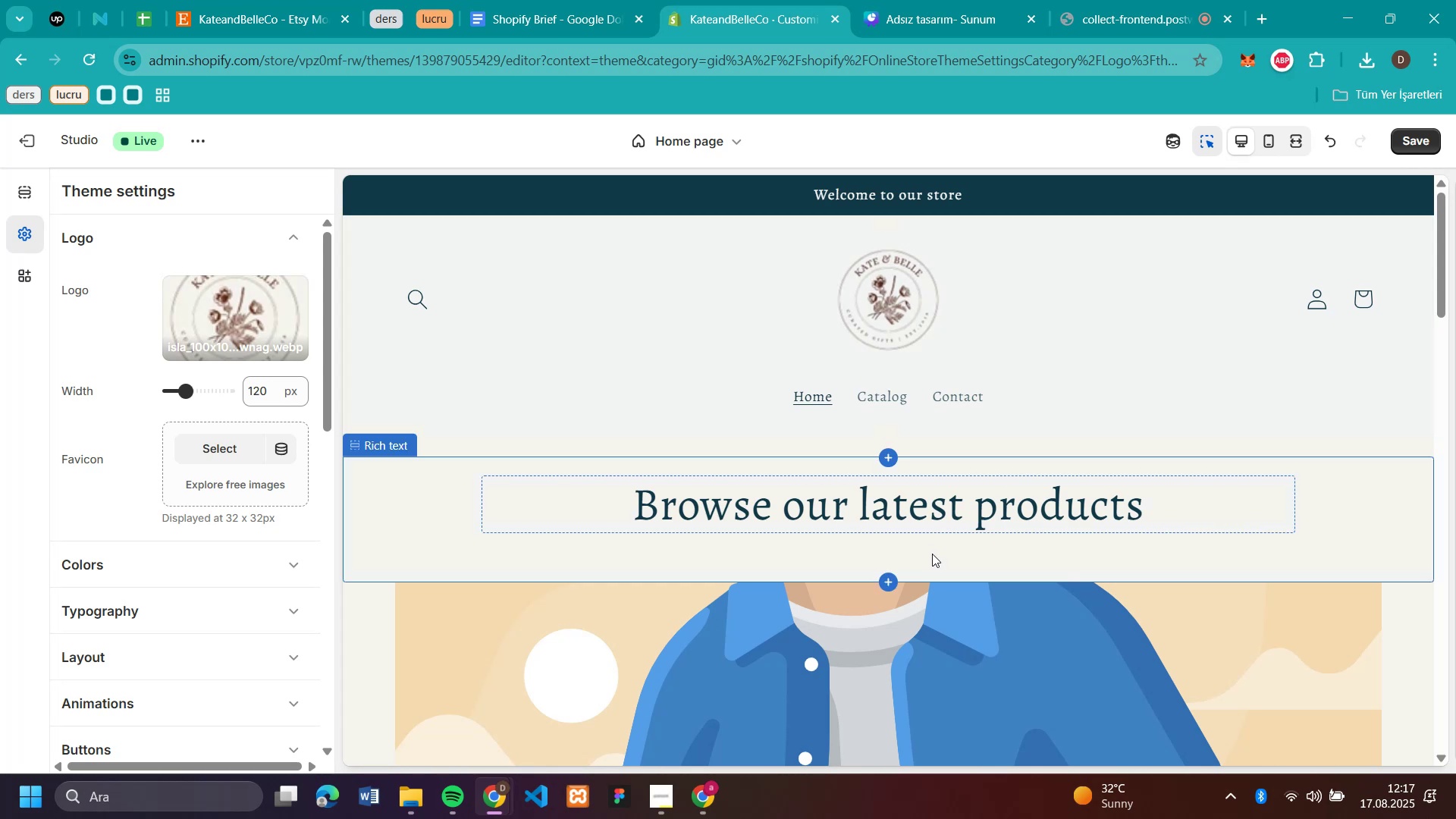 
left_click([268, 15])
 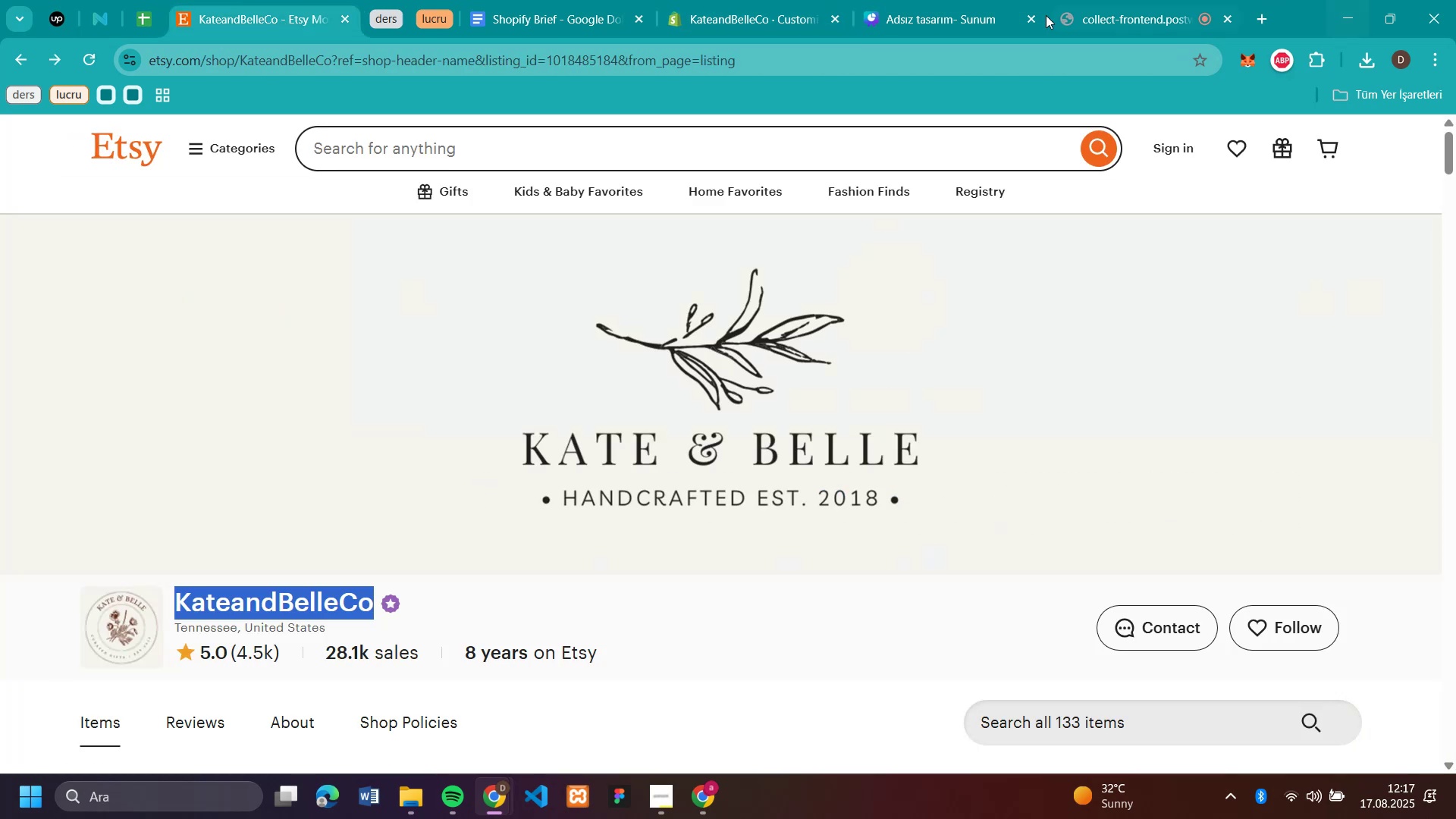 
left_click([1144, 20])
 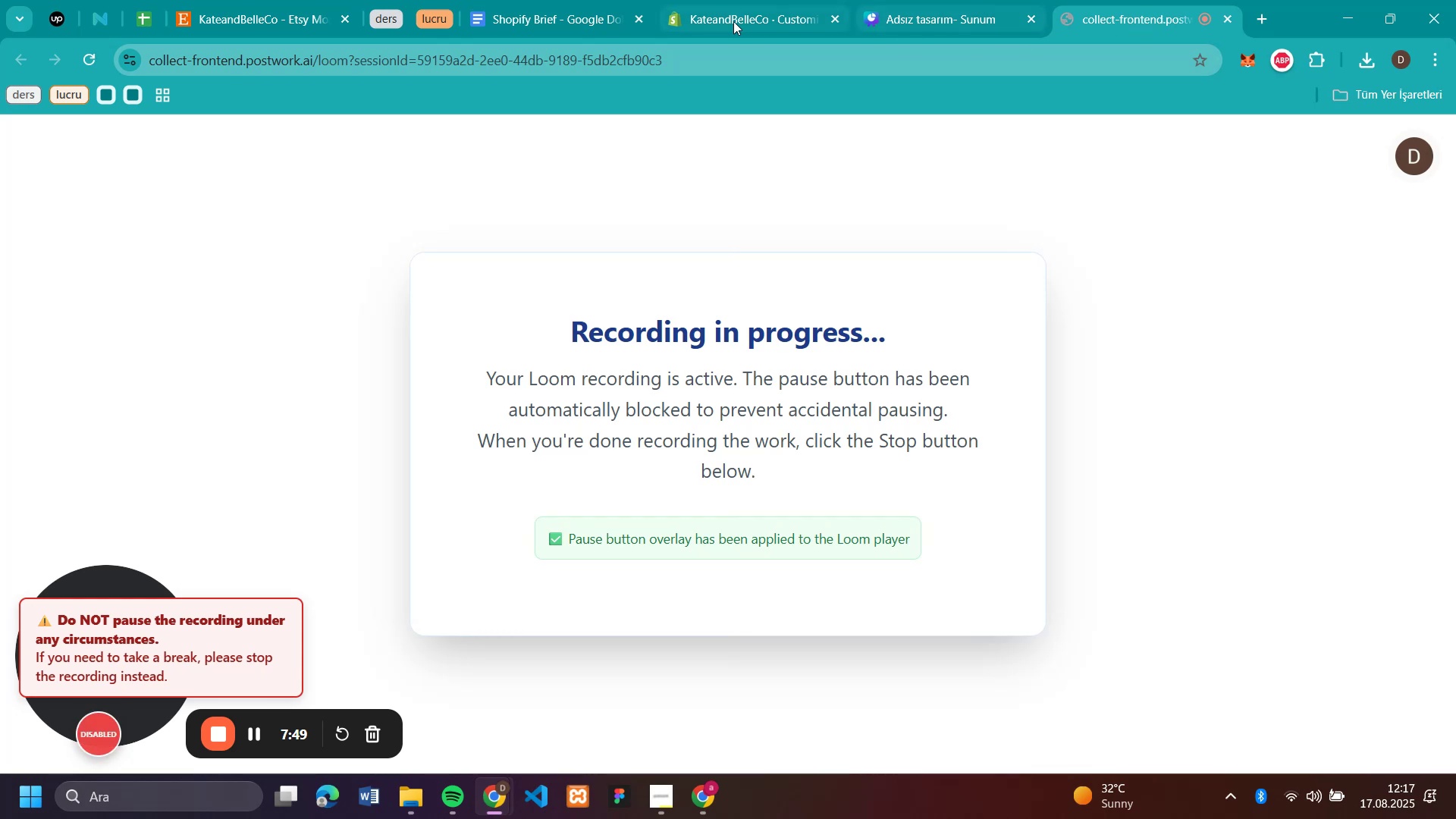 
left_click([732, 21])
 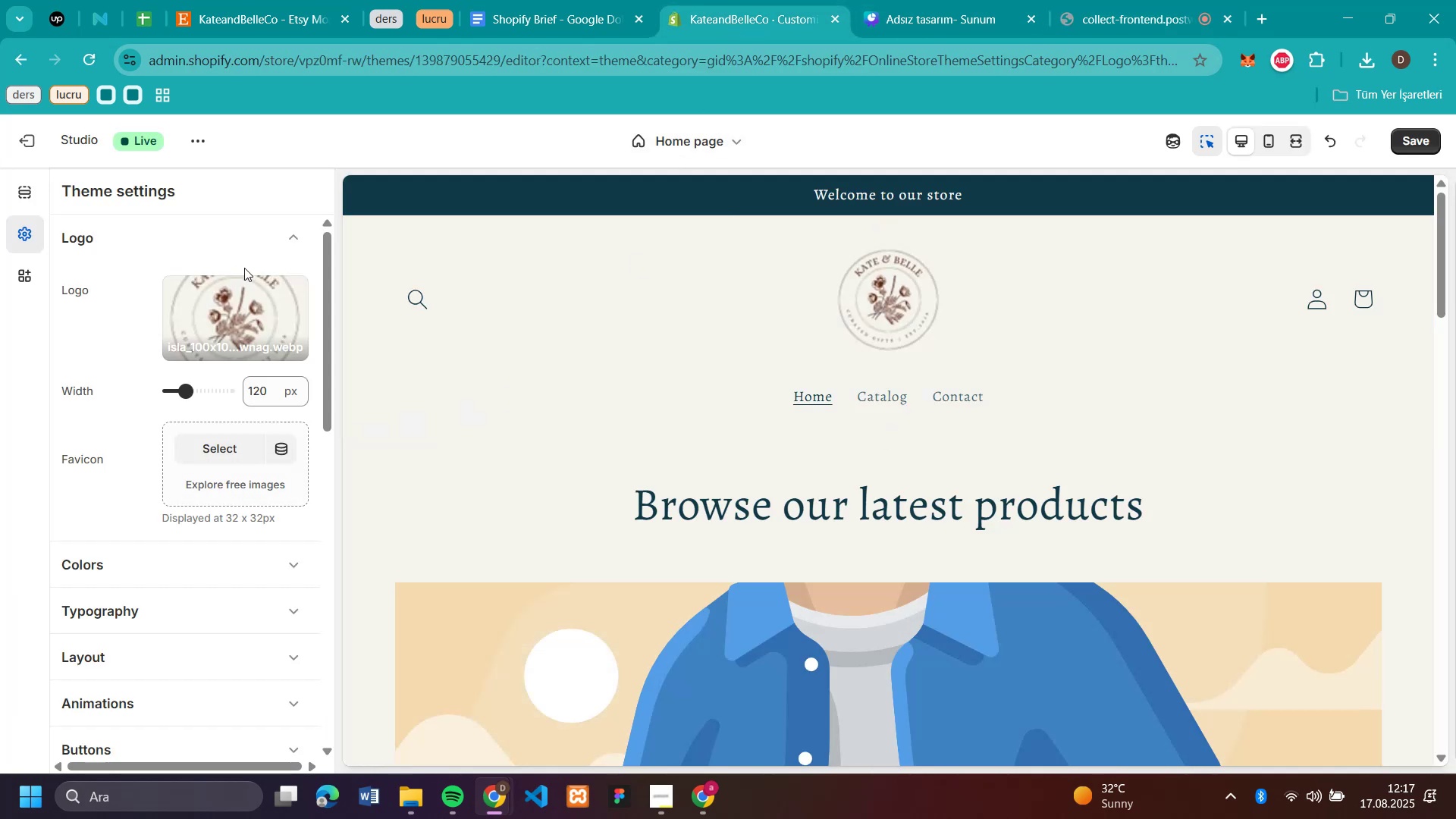 
left_click([295, 231])
 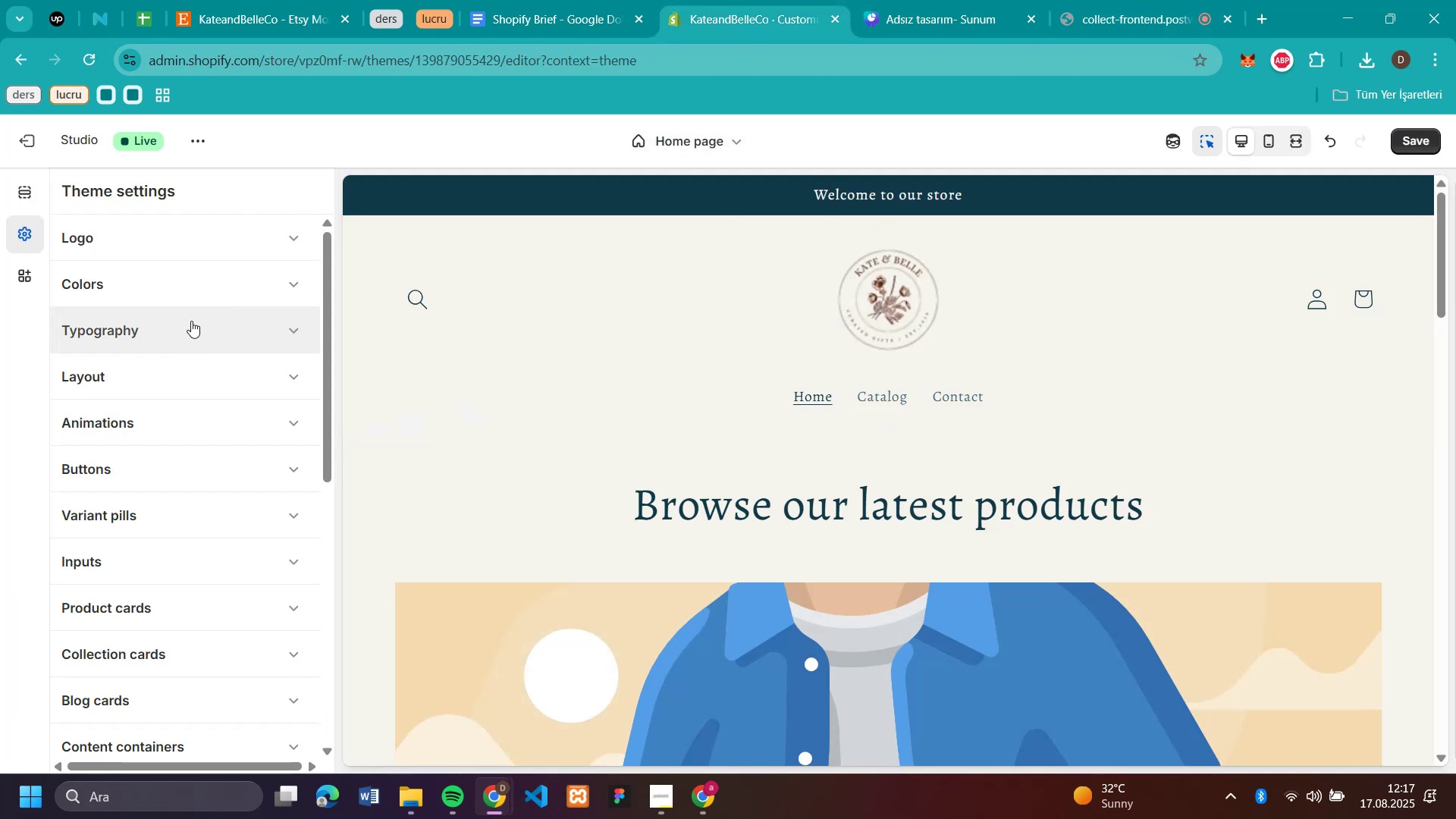 
left_click([189, 322])
 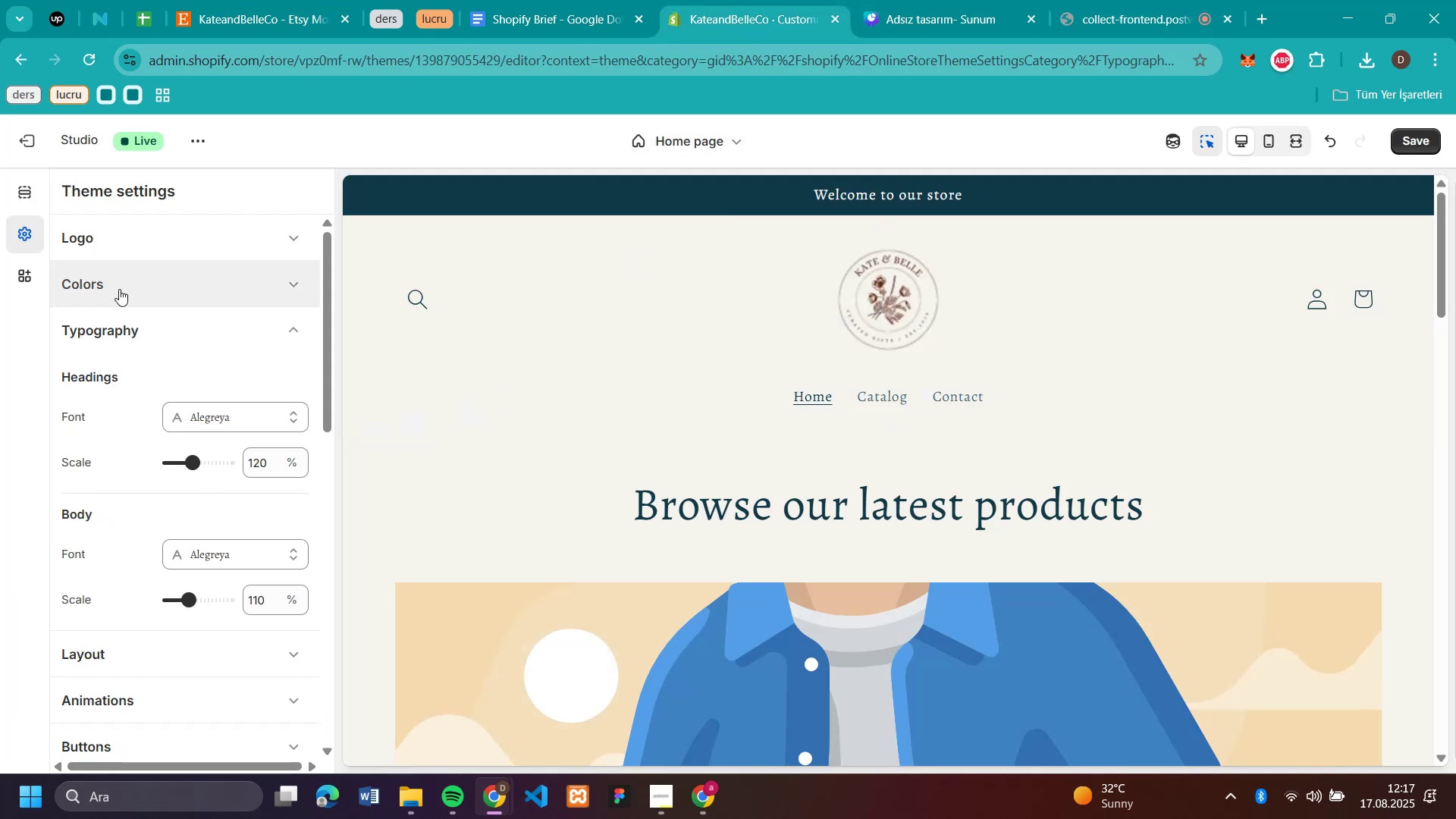 
left_click([119, 289])
 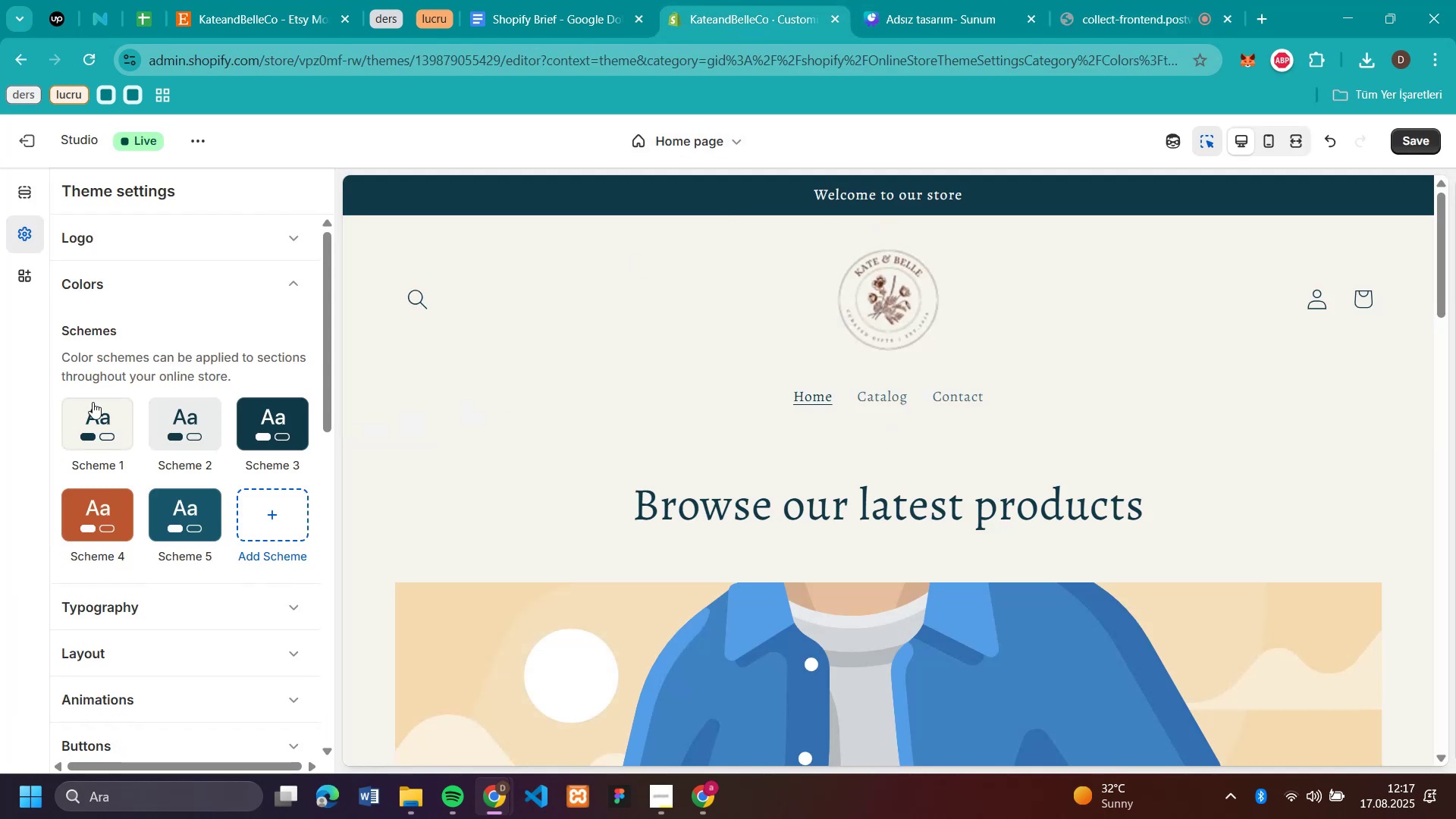 
left_click([93, 402])
 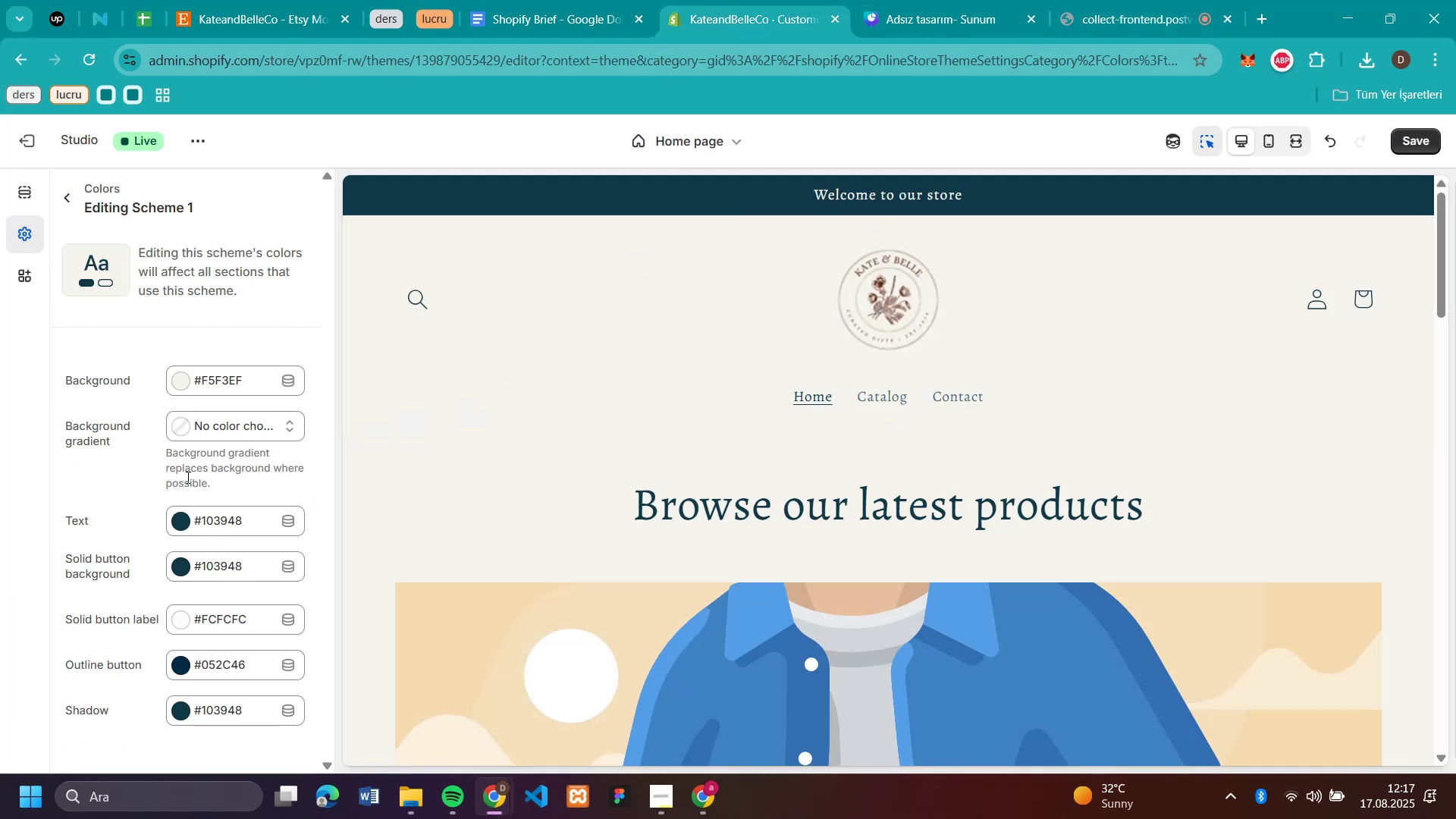 
left_click([184, 516])
 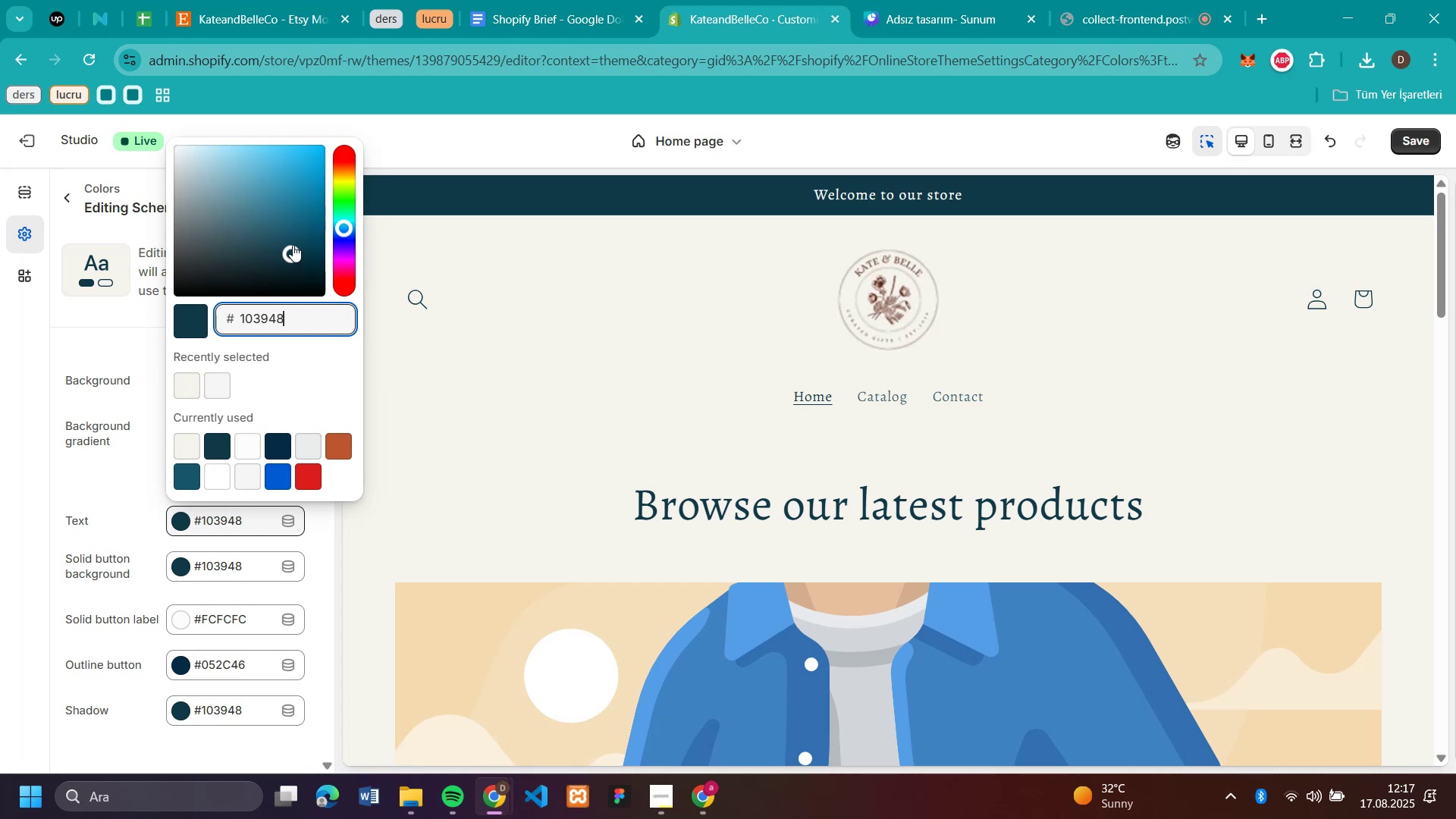 
left_click_drag(start_coordinate=[293, 249], to_coordinate=[326, 309])
 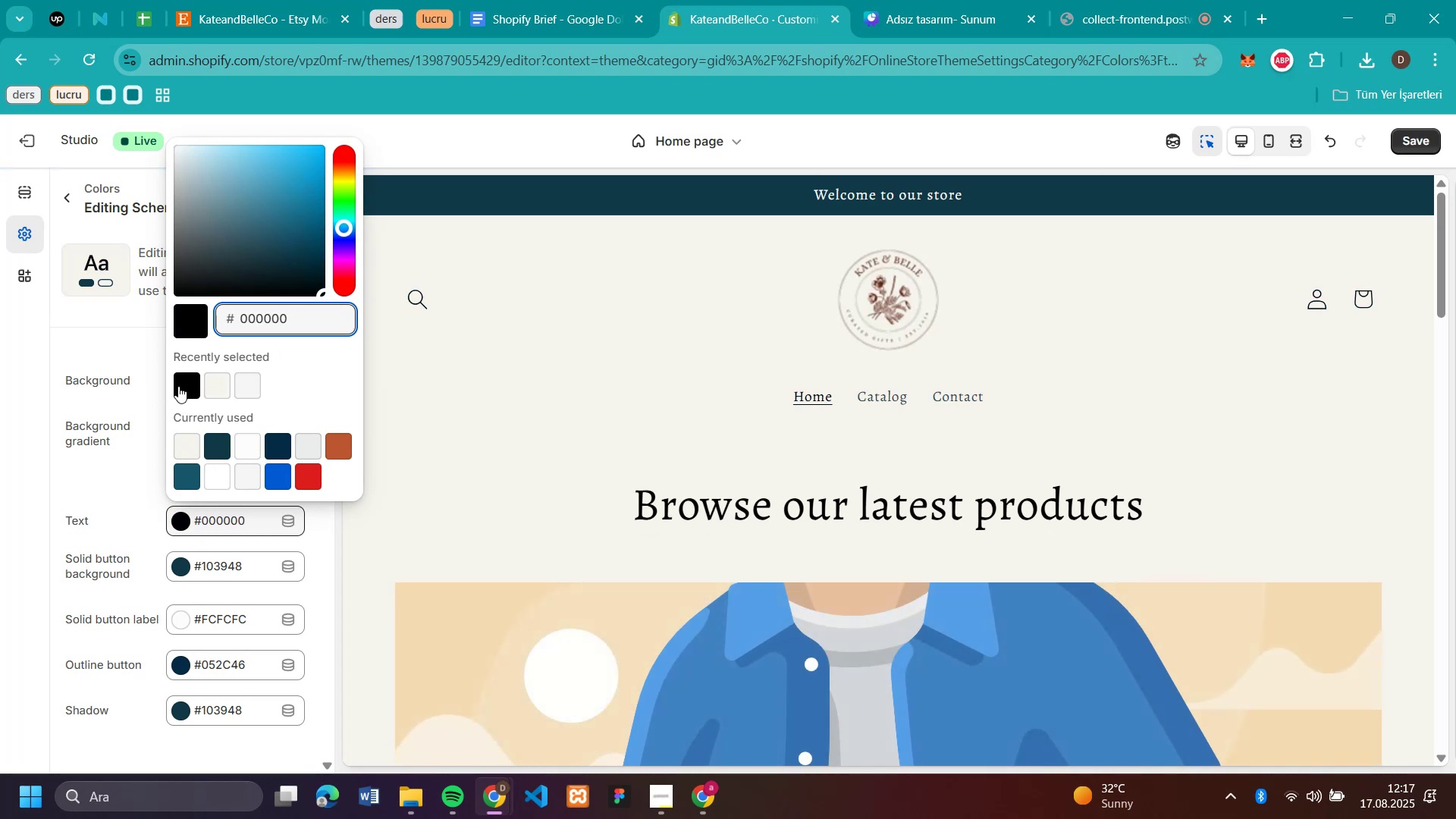 
left_click([178, 386])
 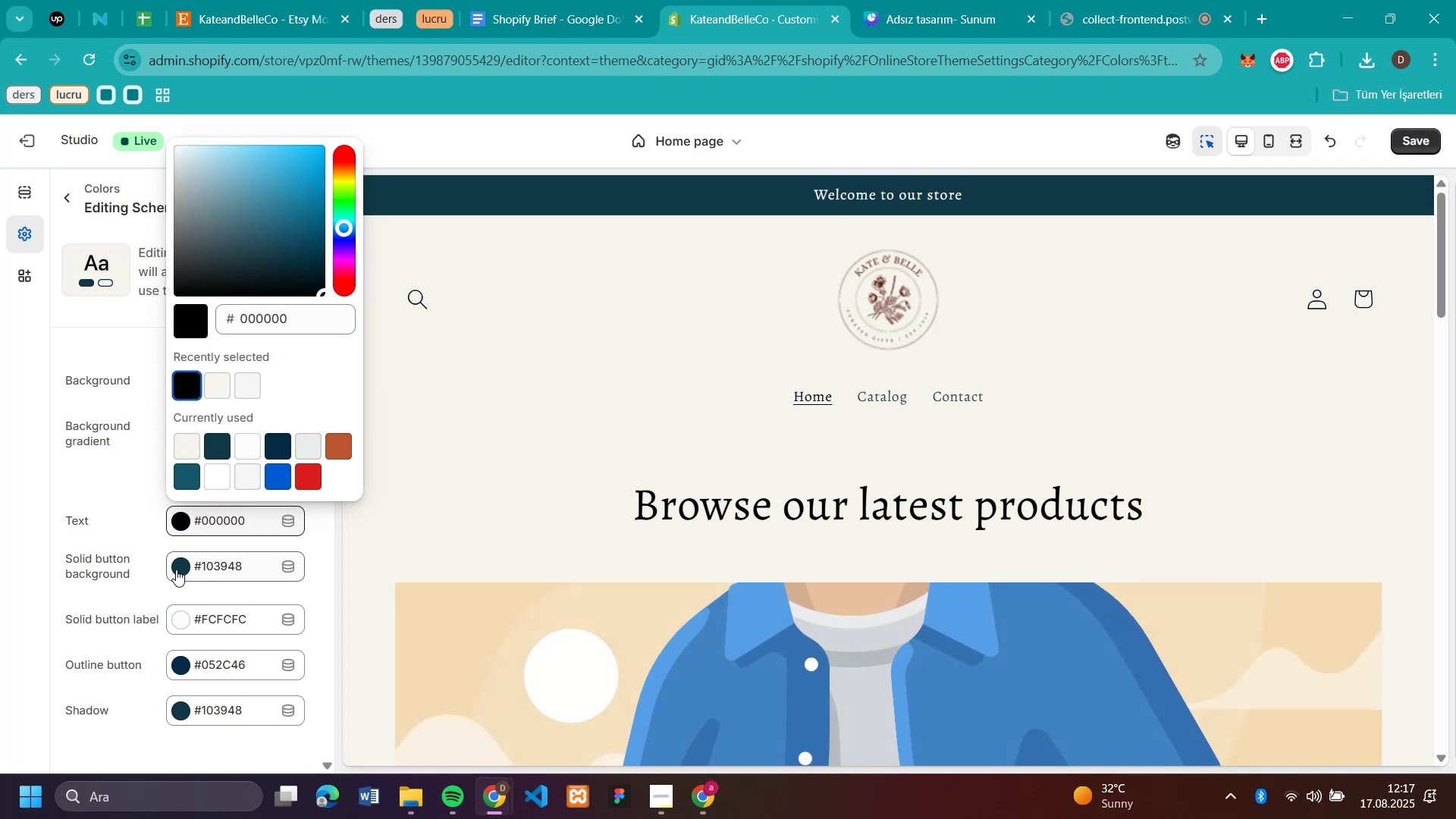 
left_click([178, 559])
 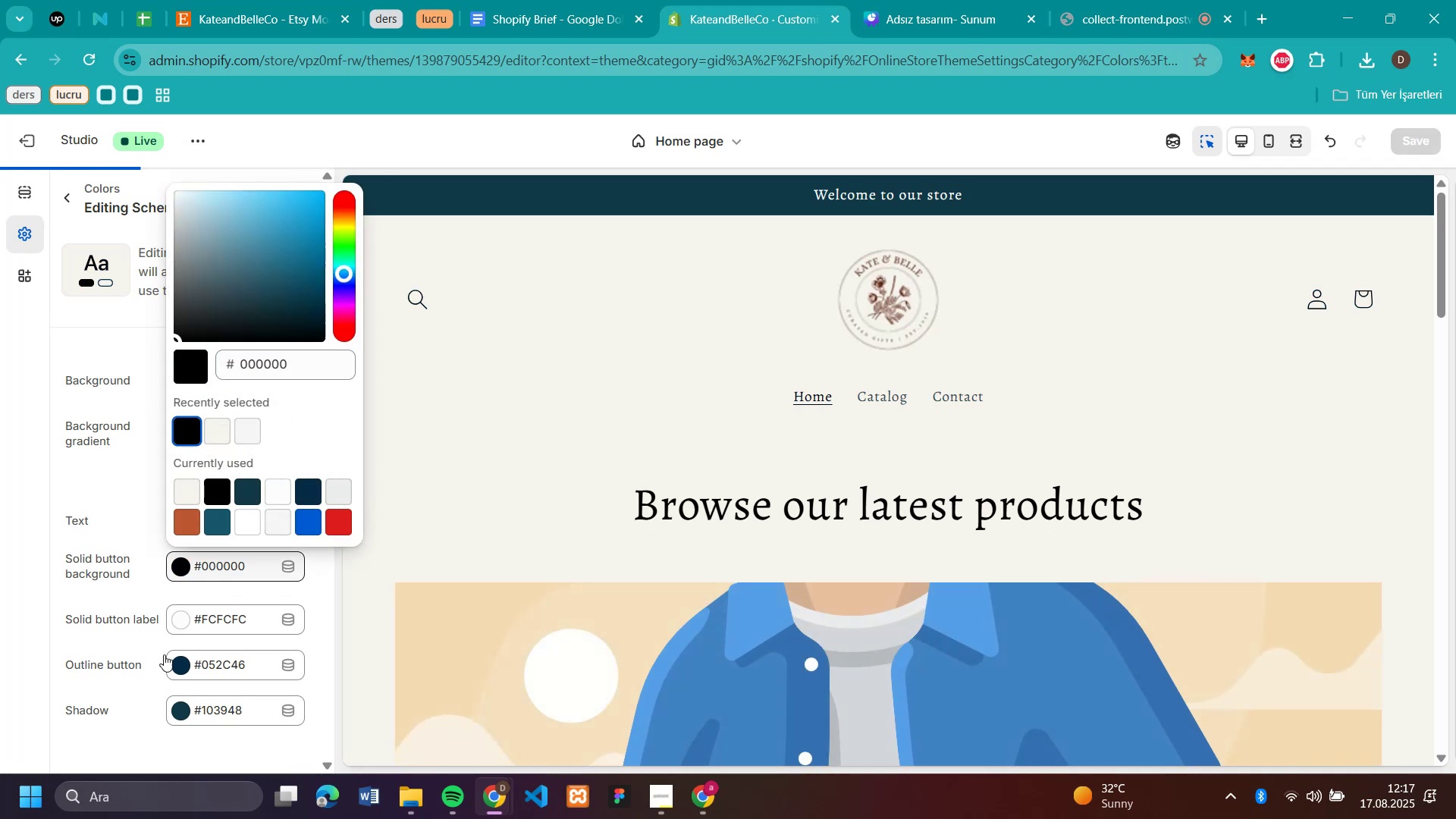 
left_click([180, 667])
 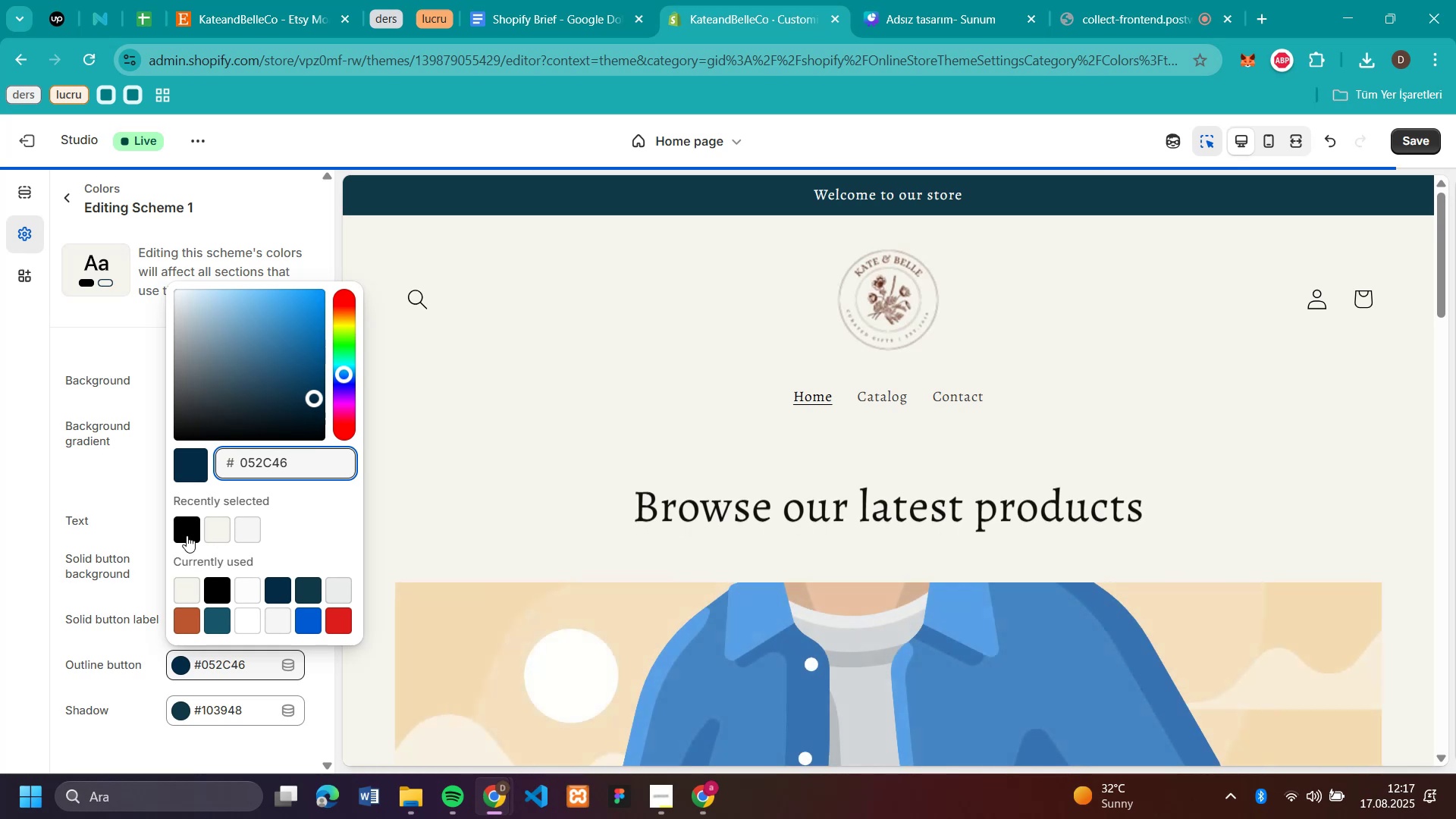 
left_click([187, 535])
 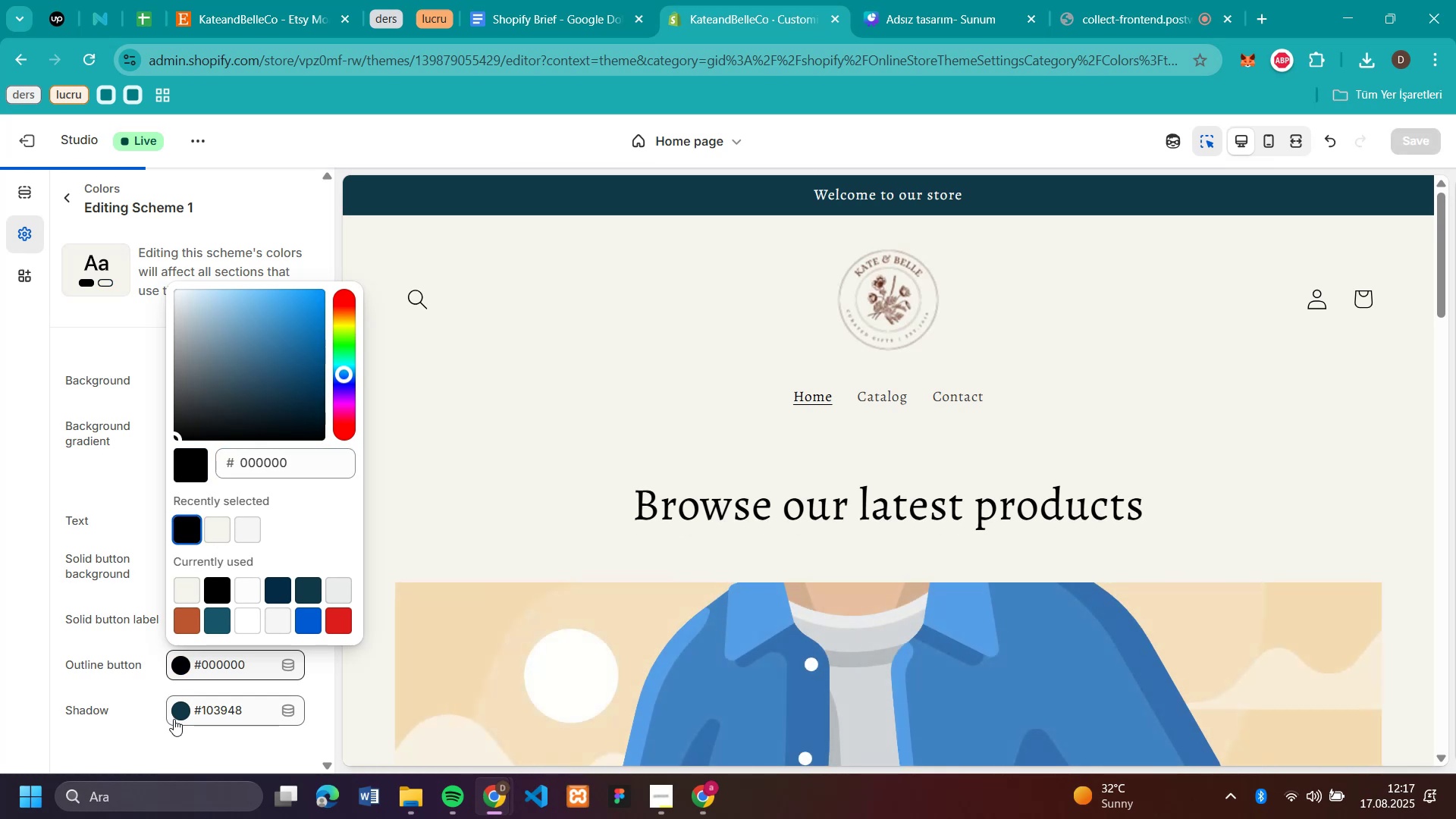 
left_click([174, 714])
 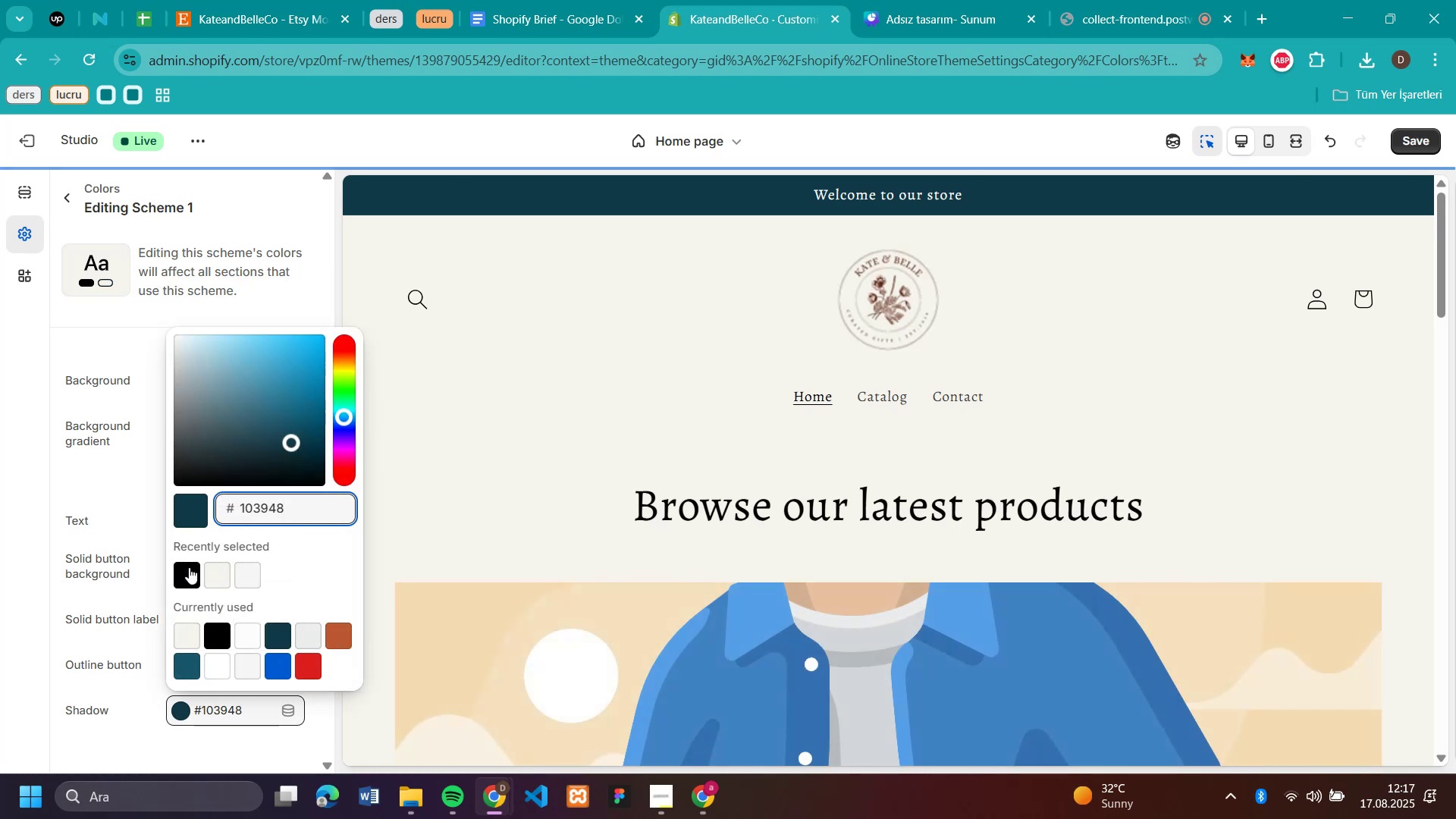 
left_click([188, 565])
 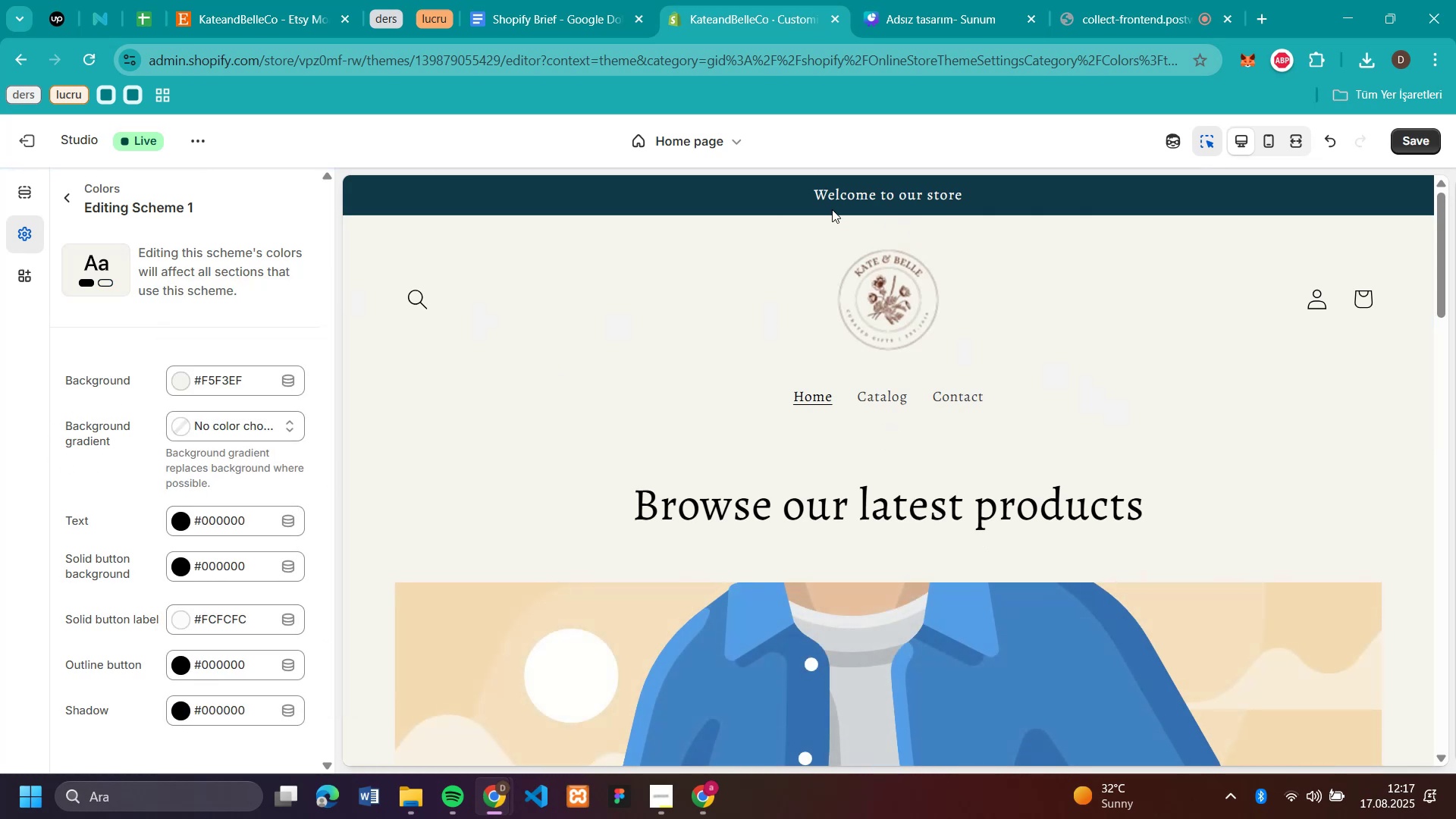 
wait(7.02)
 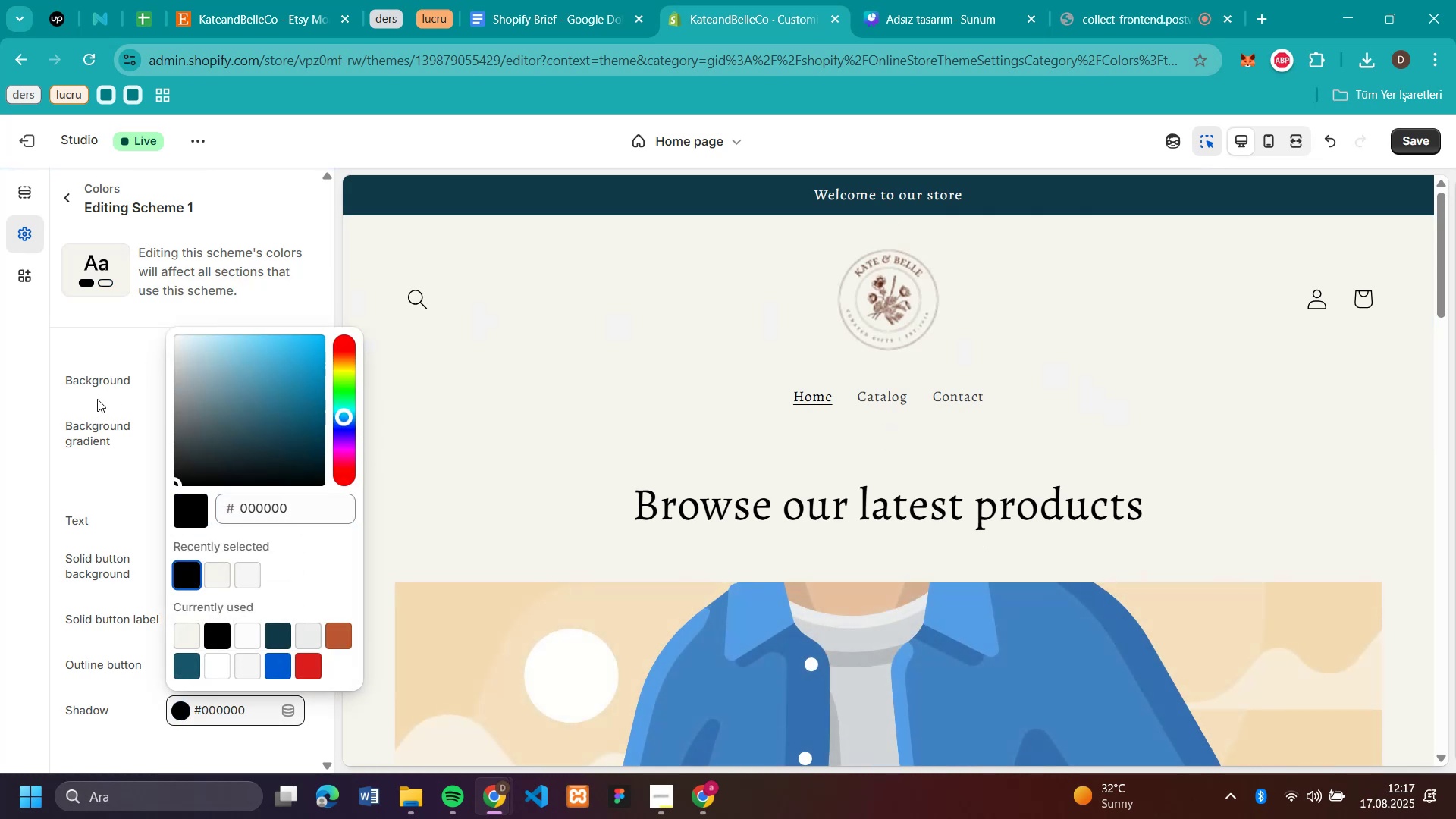 
left_click([356, 208])
 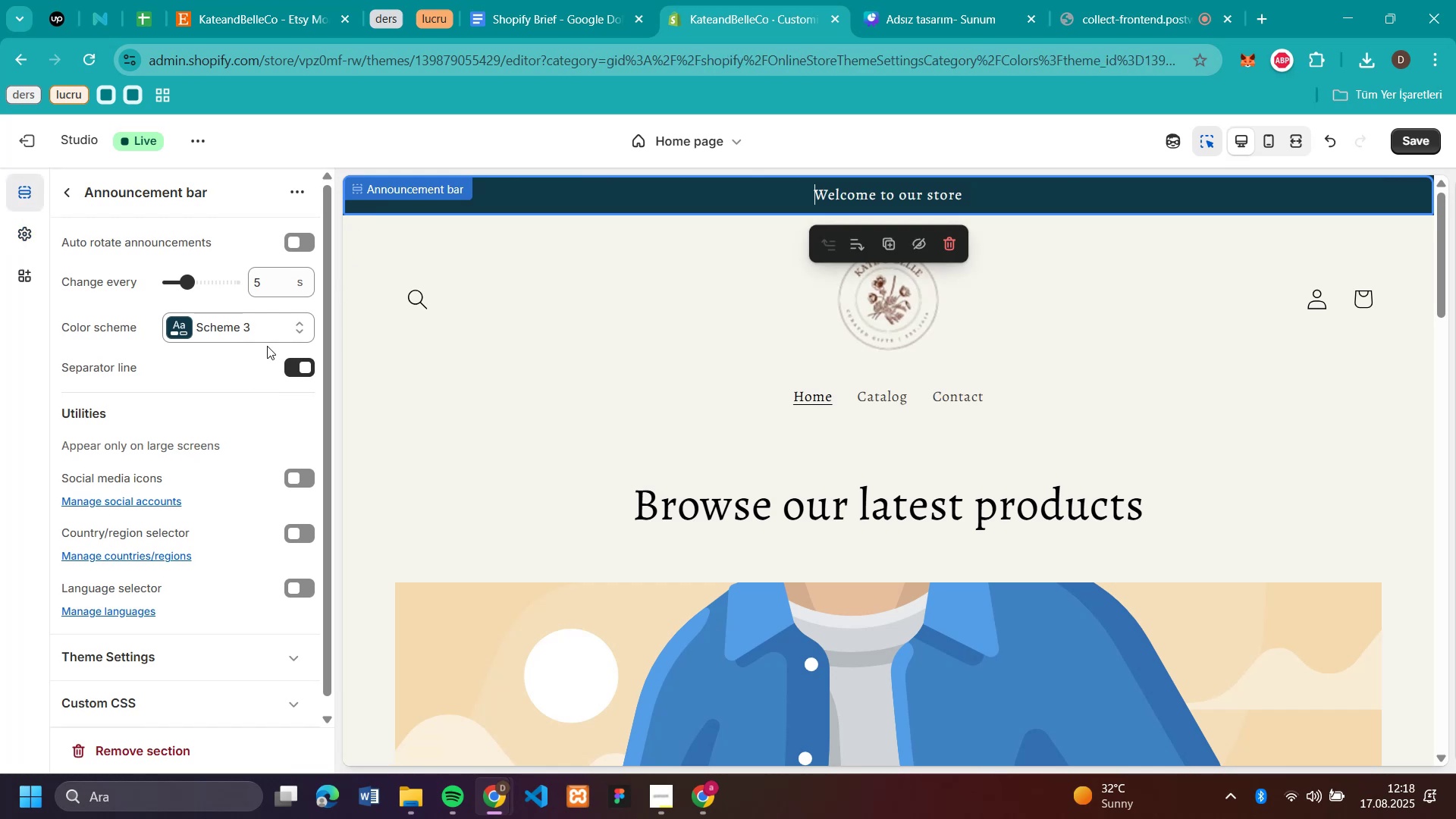 
left_click([237, 328])
 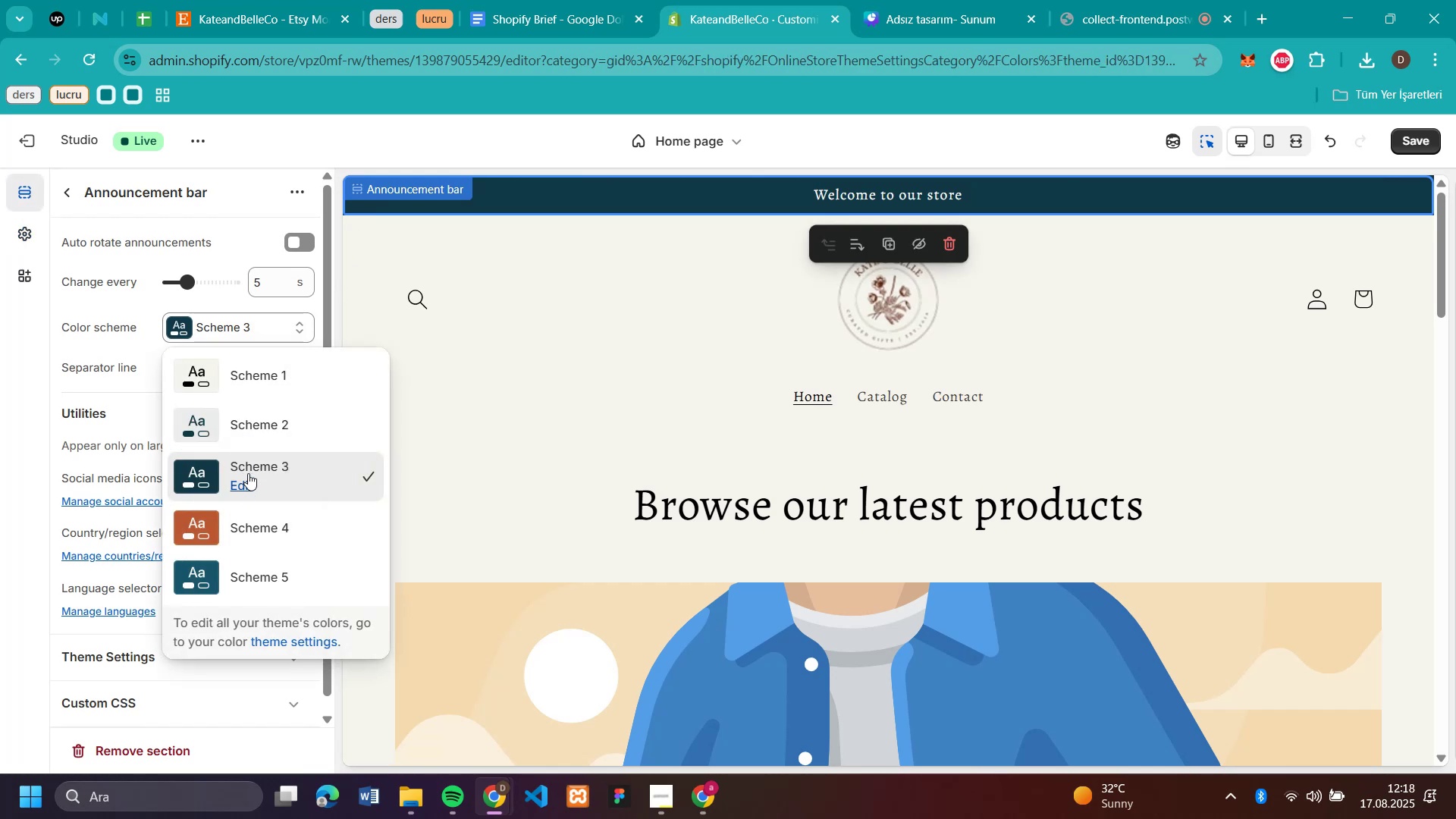 
left_click([245, 482])
 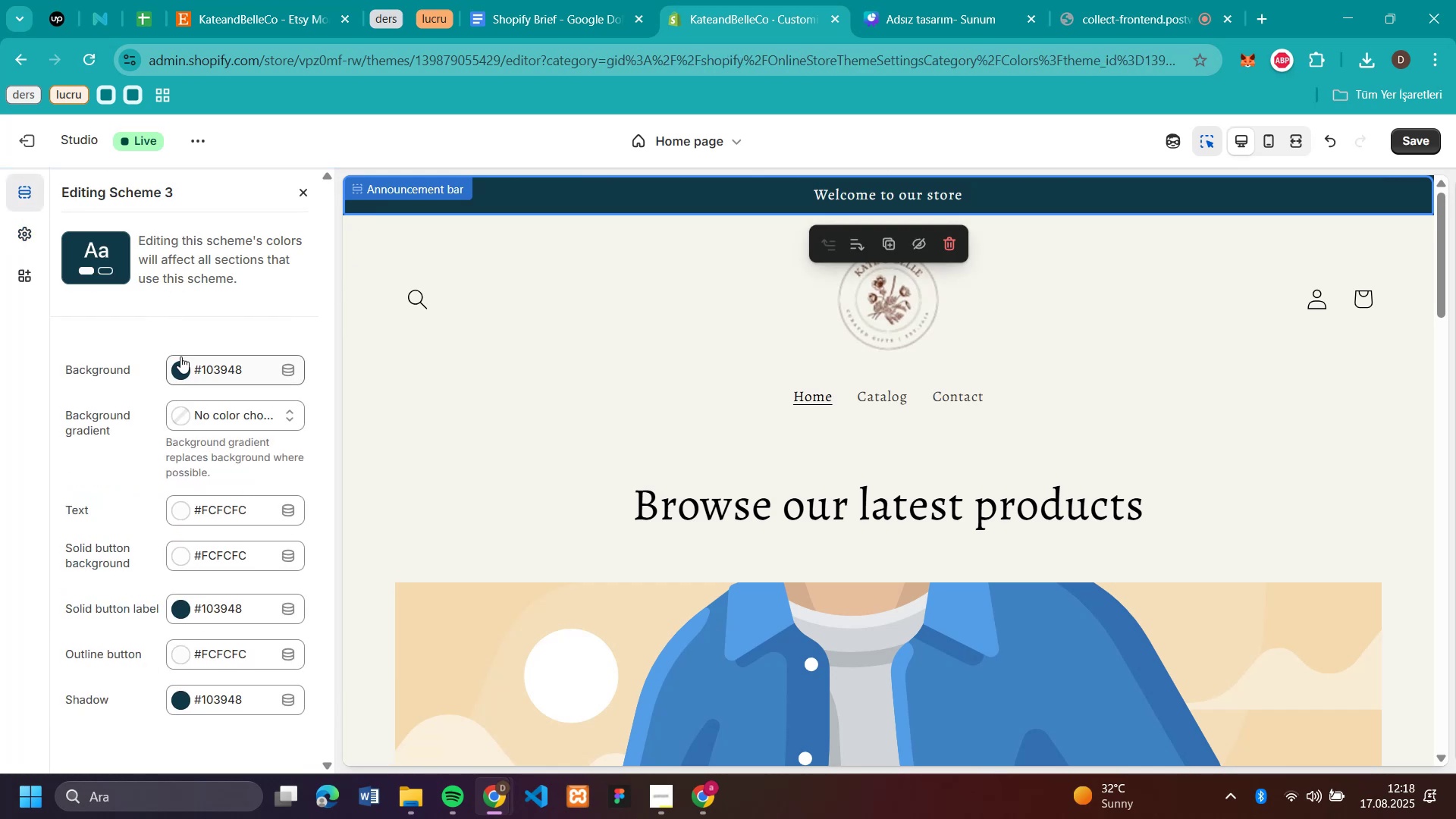 
left_click([271, 2])
 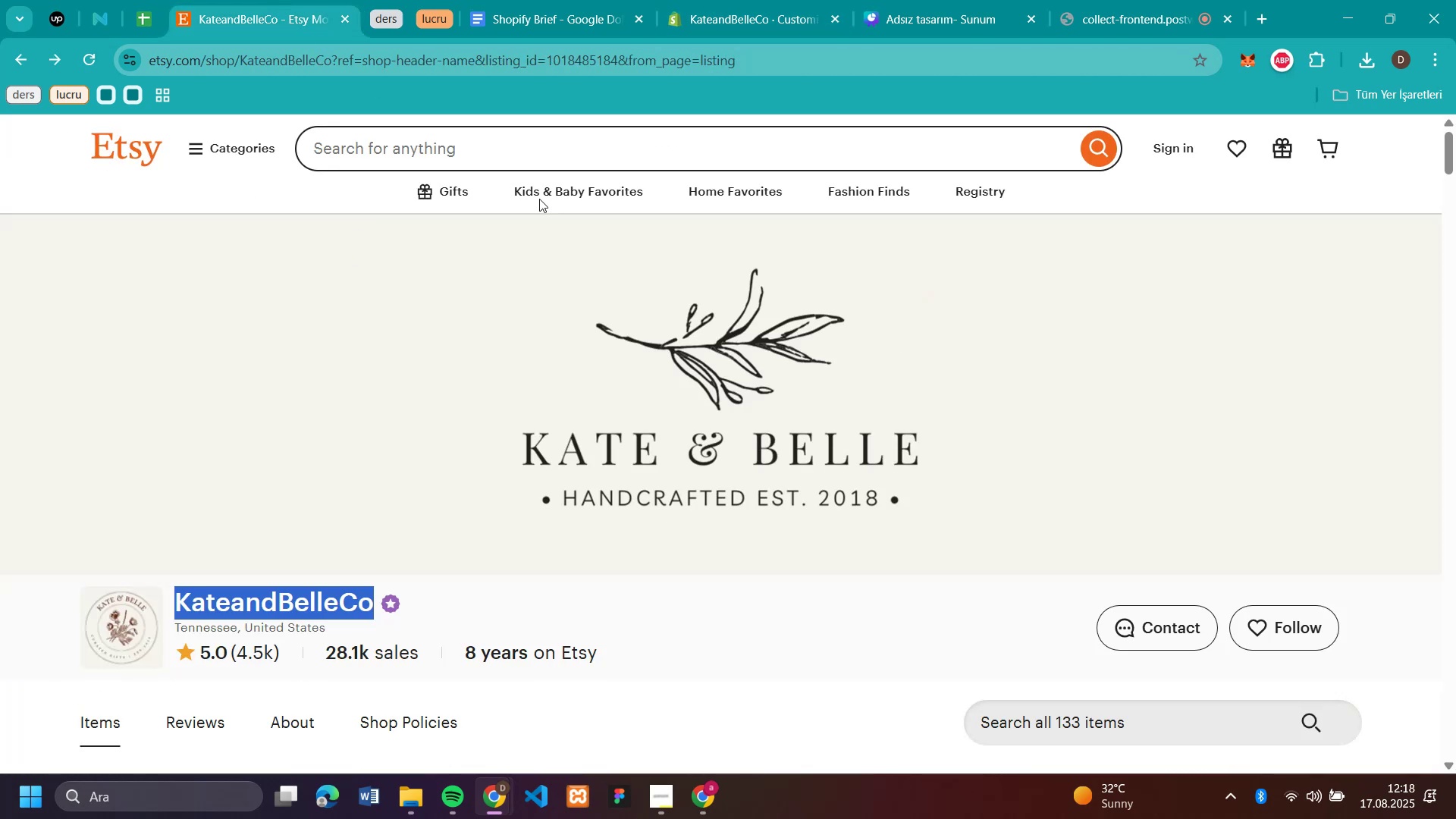 
scroll: coordinate [1065, 292], scroll_direction: down, amount: 10.0
 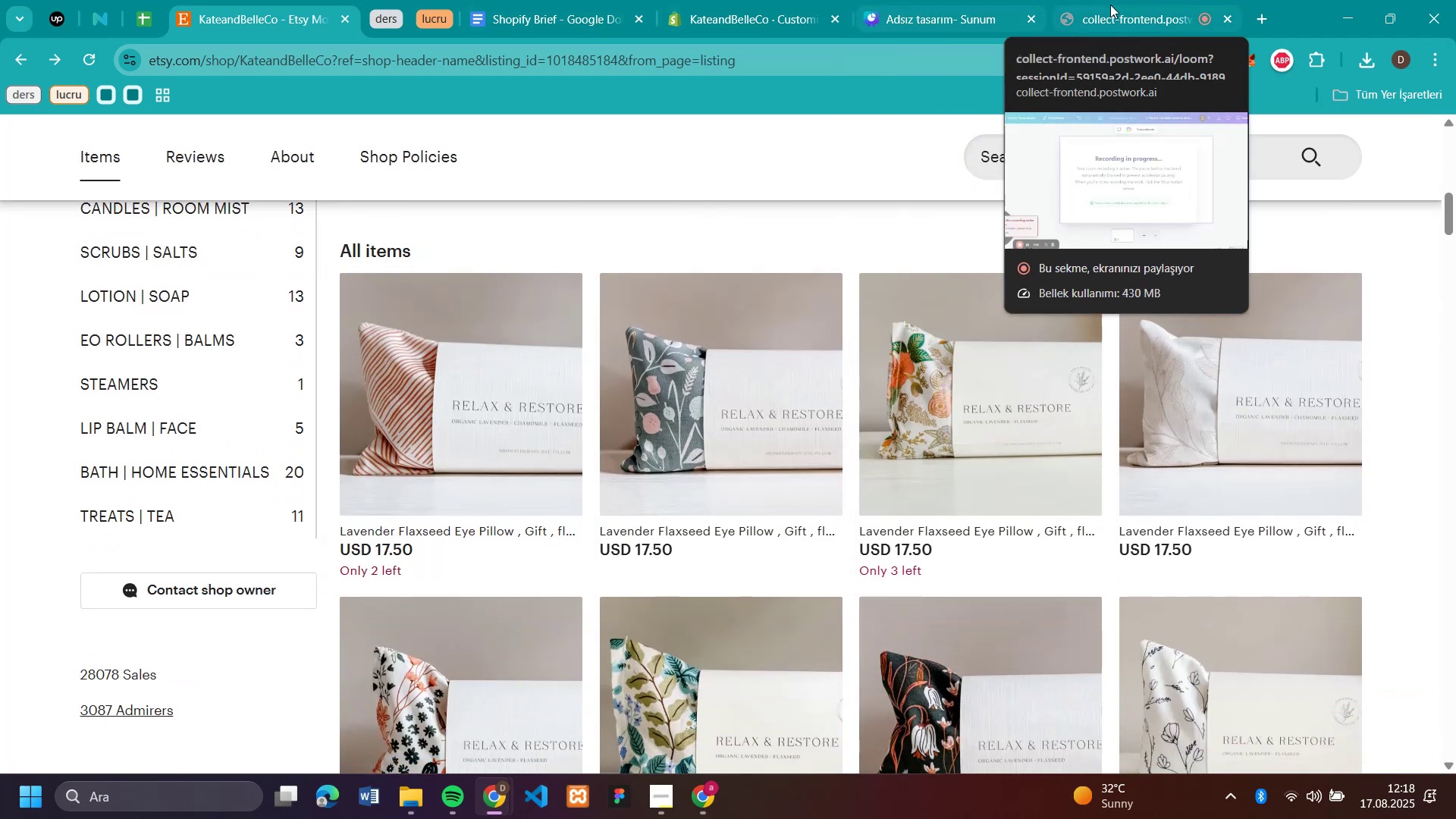 
wait(5.24)
 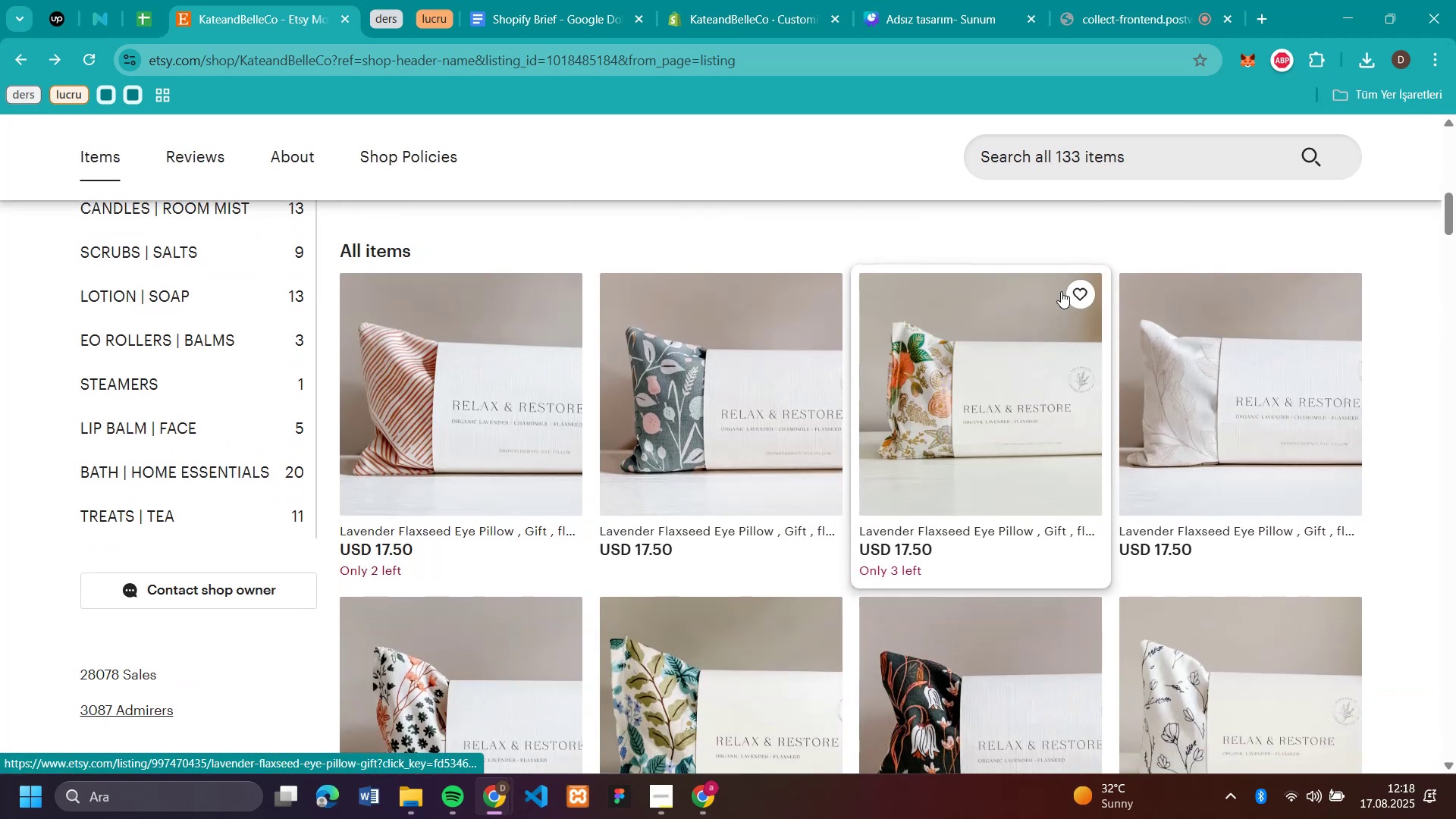 
left_click([723, 15])
 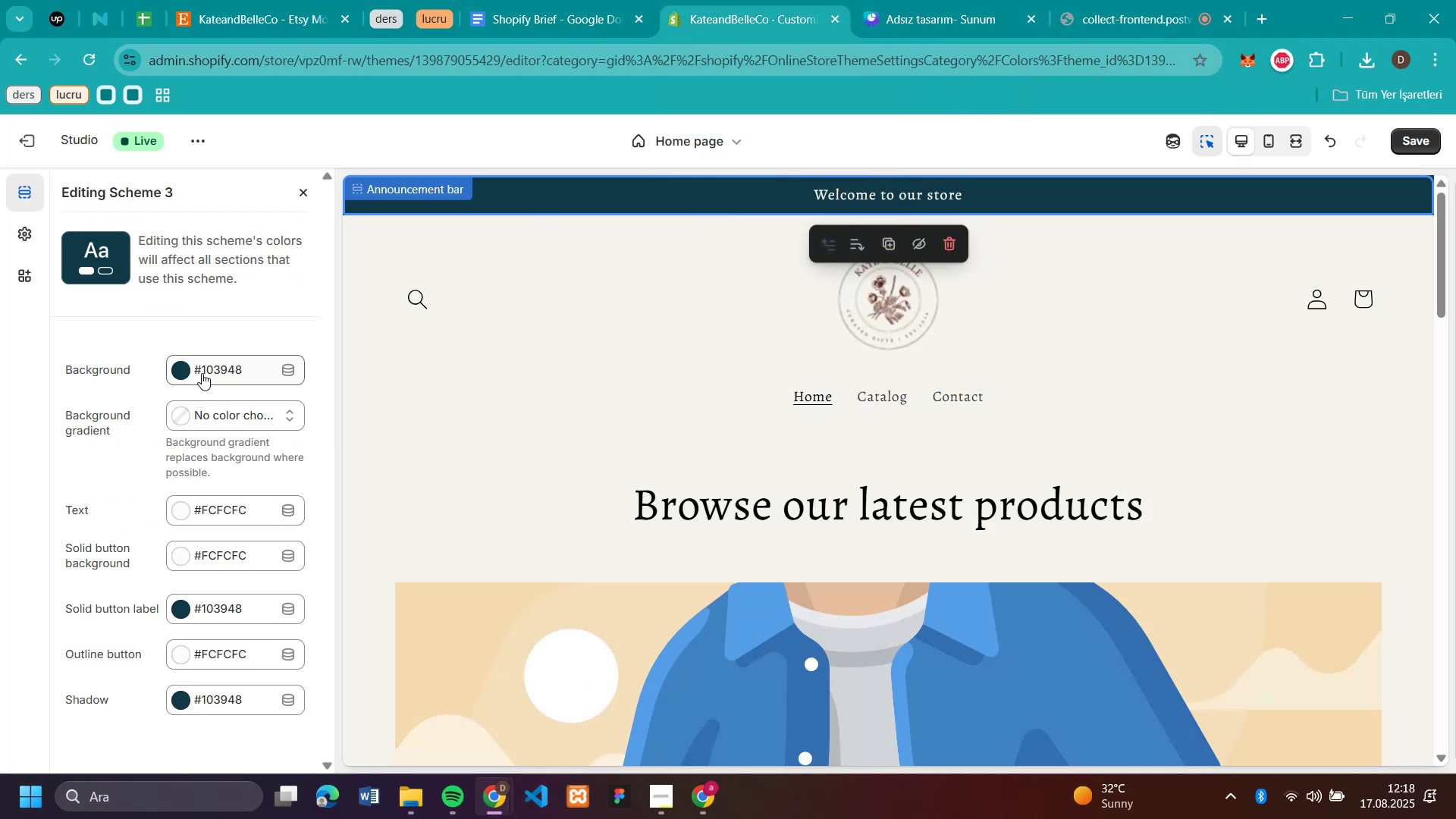 
mouse_move([182, 382])
 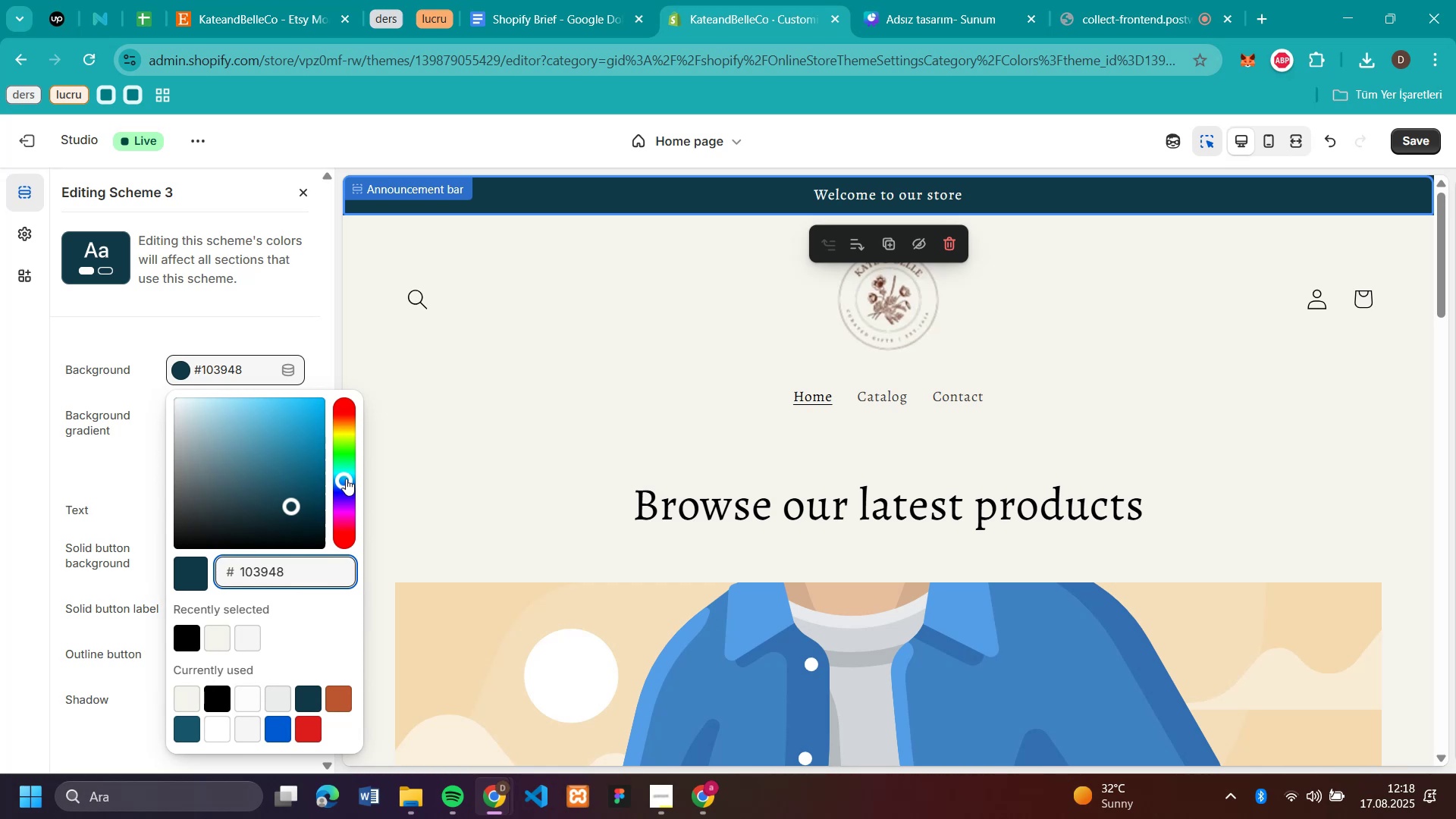 
left_click_drag(start_coordinate=[346, 479], to_coordinate=[335, 519])
 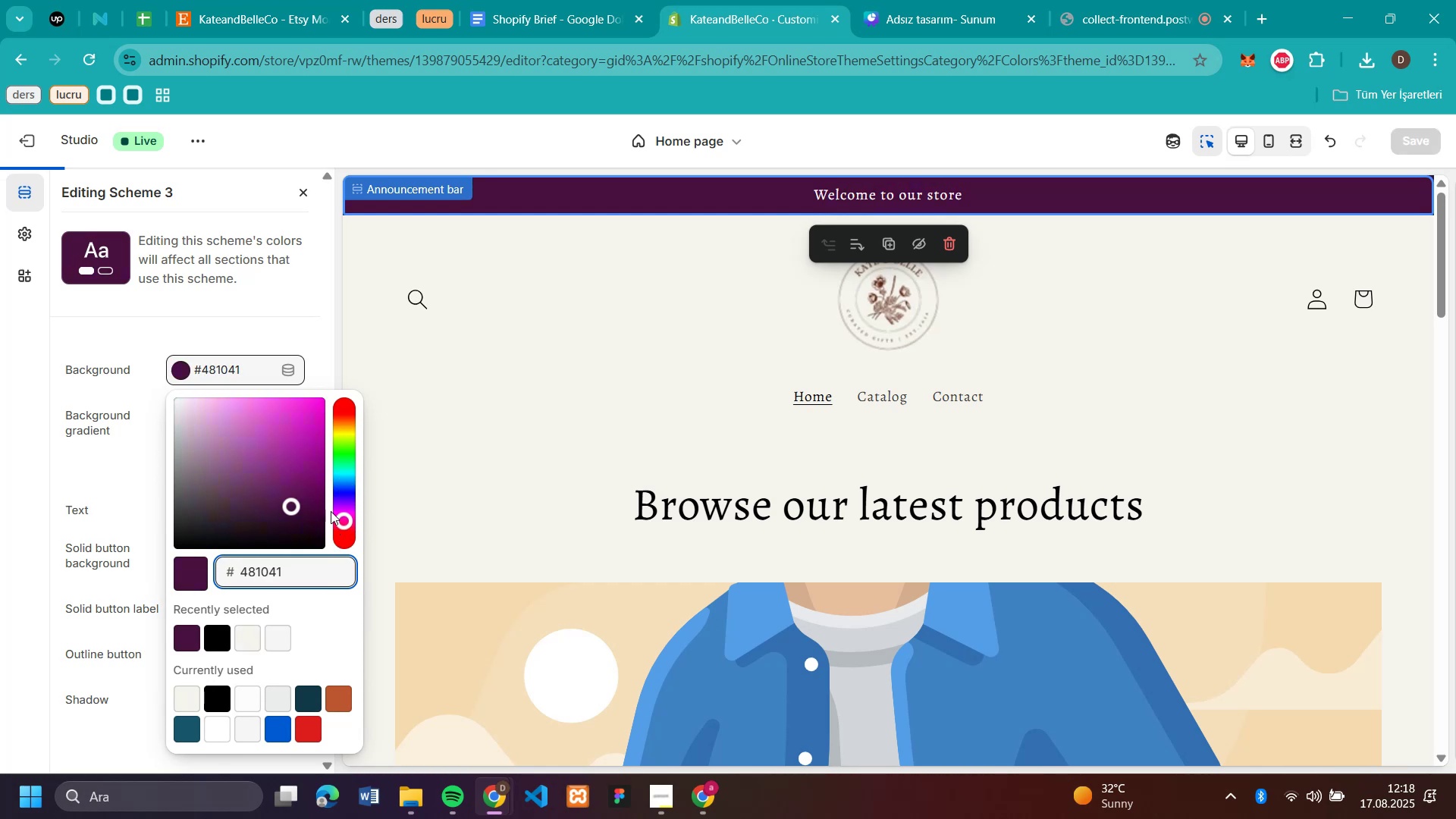 
left_click_drag(start_coordinate=[351, 518], to_coordinate=[349, 538])
 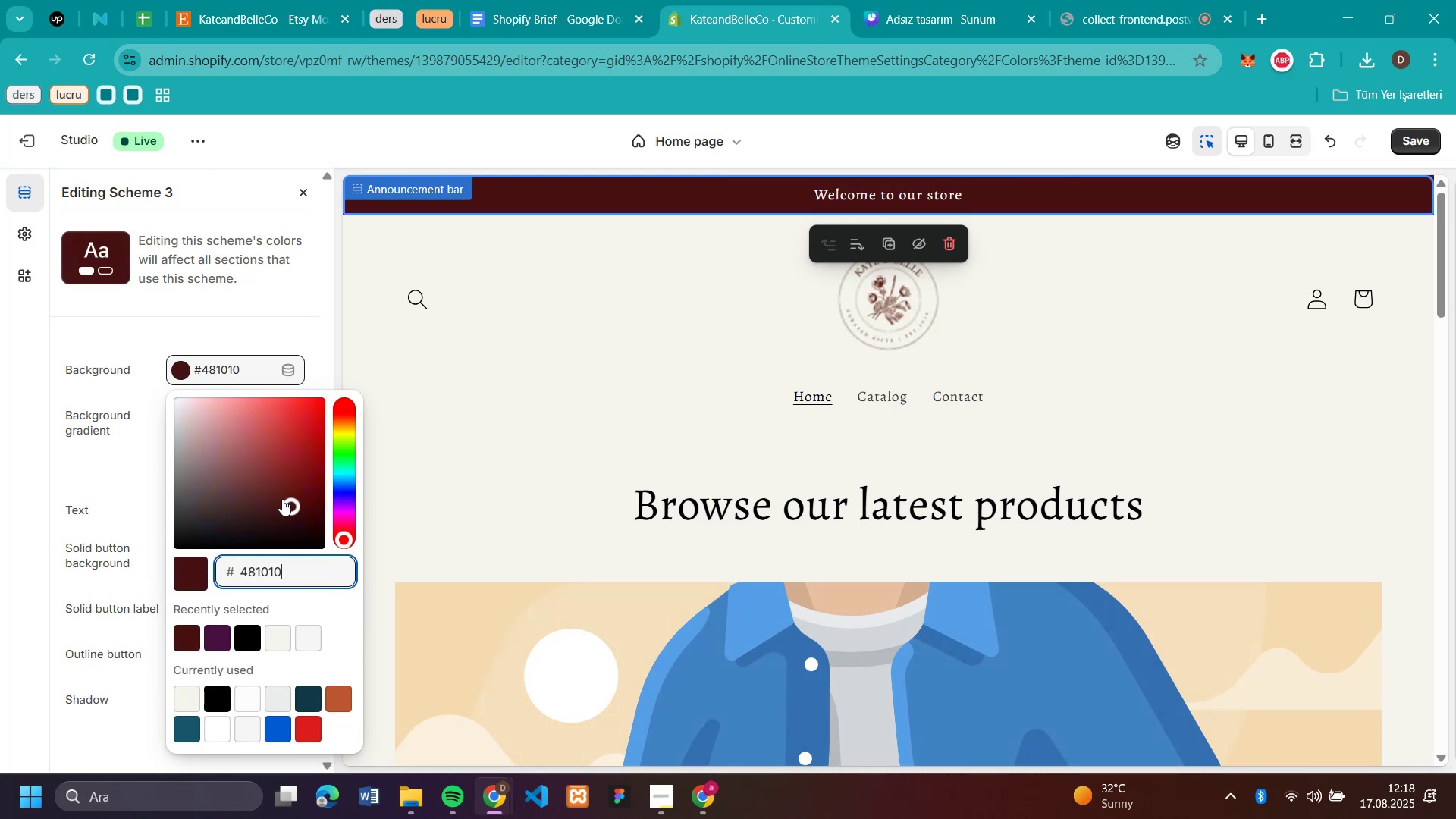 
left_click_drag(start_coordinate=[288, 510], to_coordinate=[241, 428])
 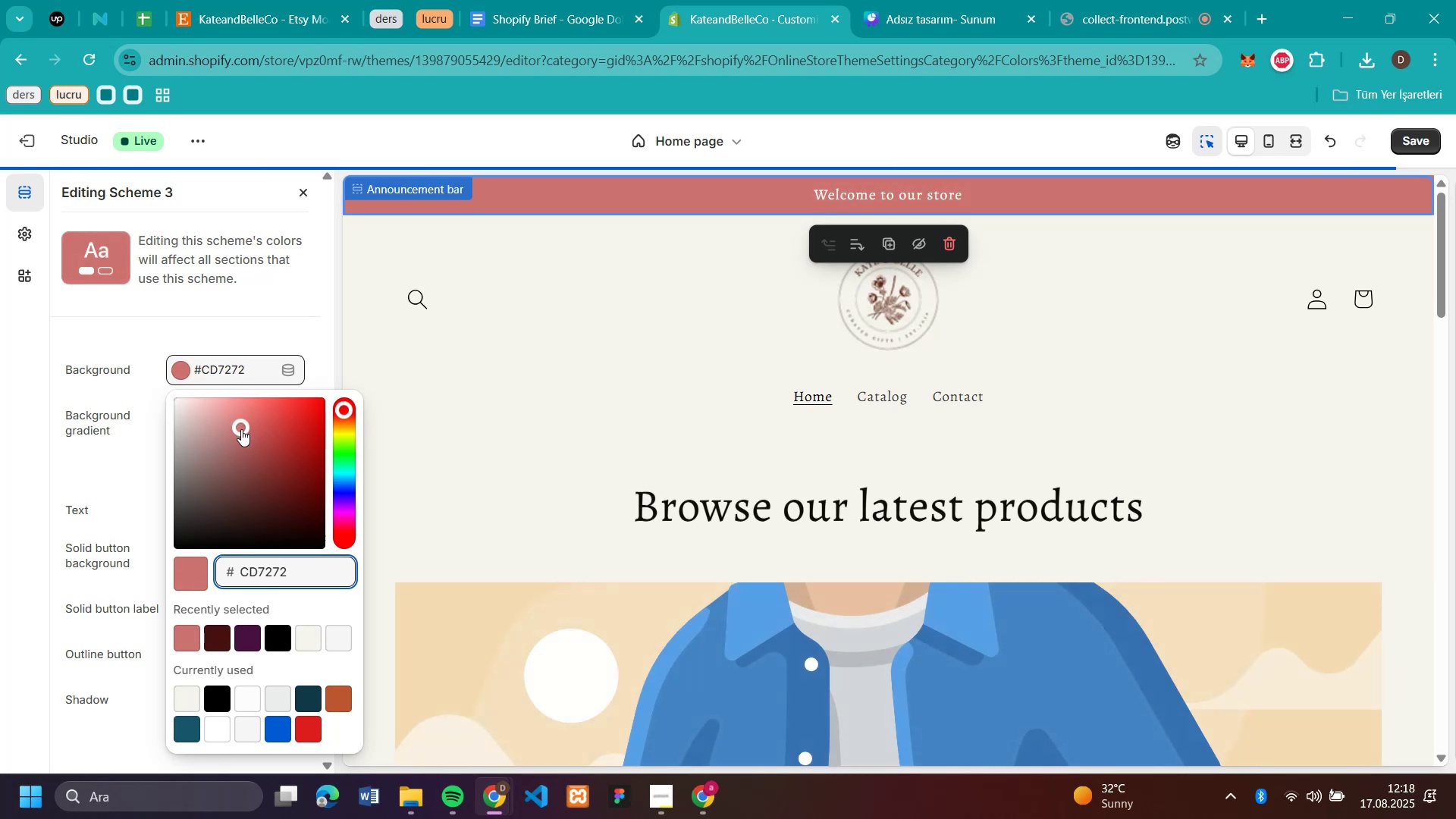 
scroll: coordinate [1260, 579], scroll_direction: up, amount: 4.0
 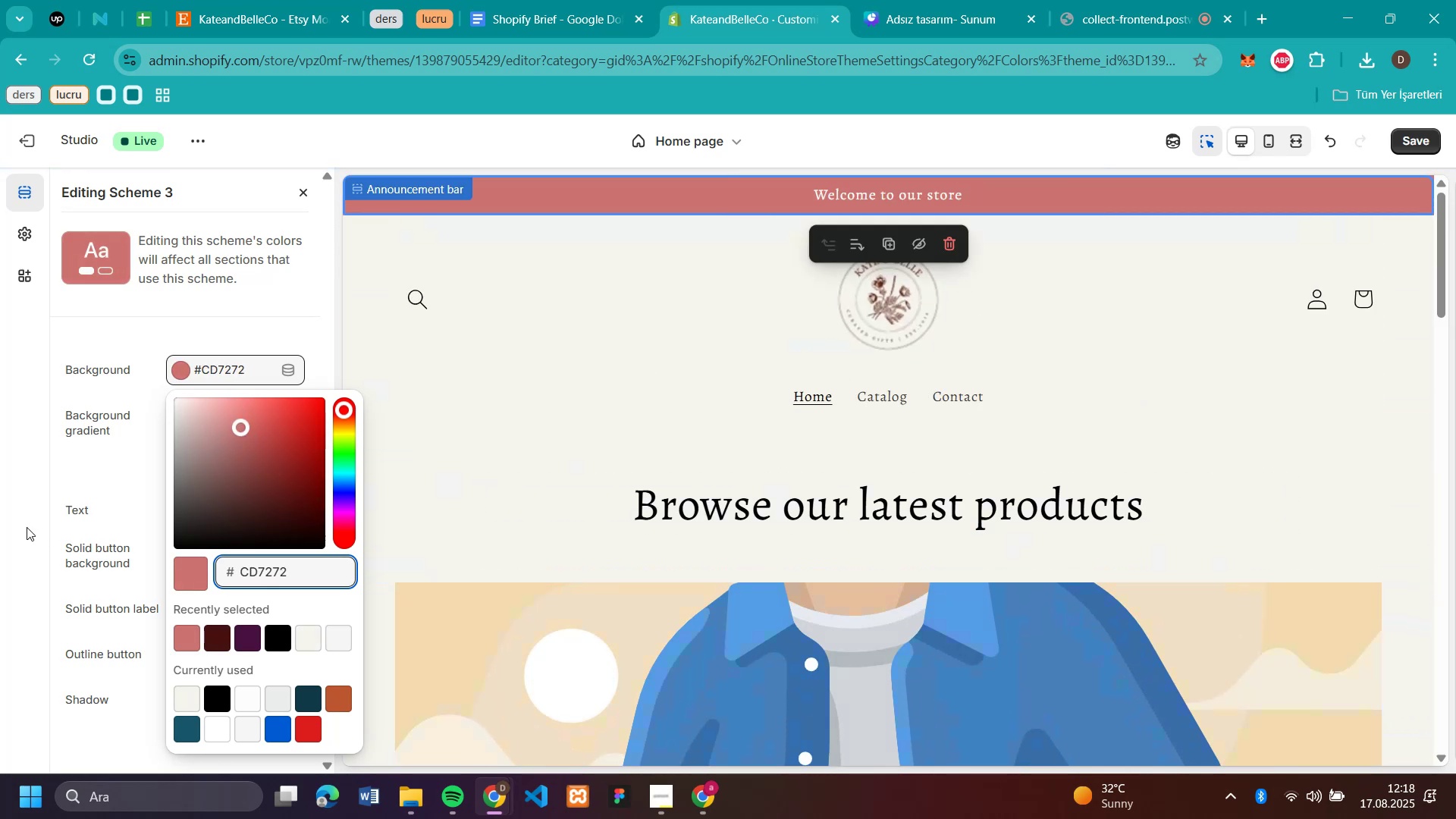 
left_click([27, 527])
 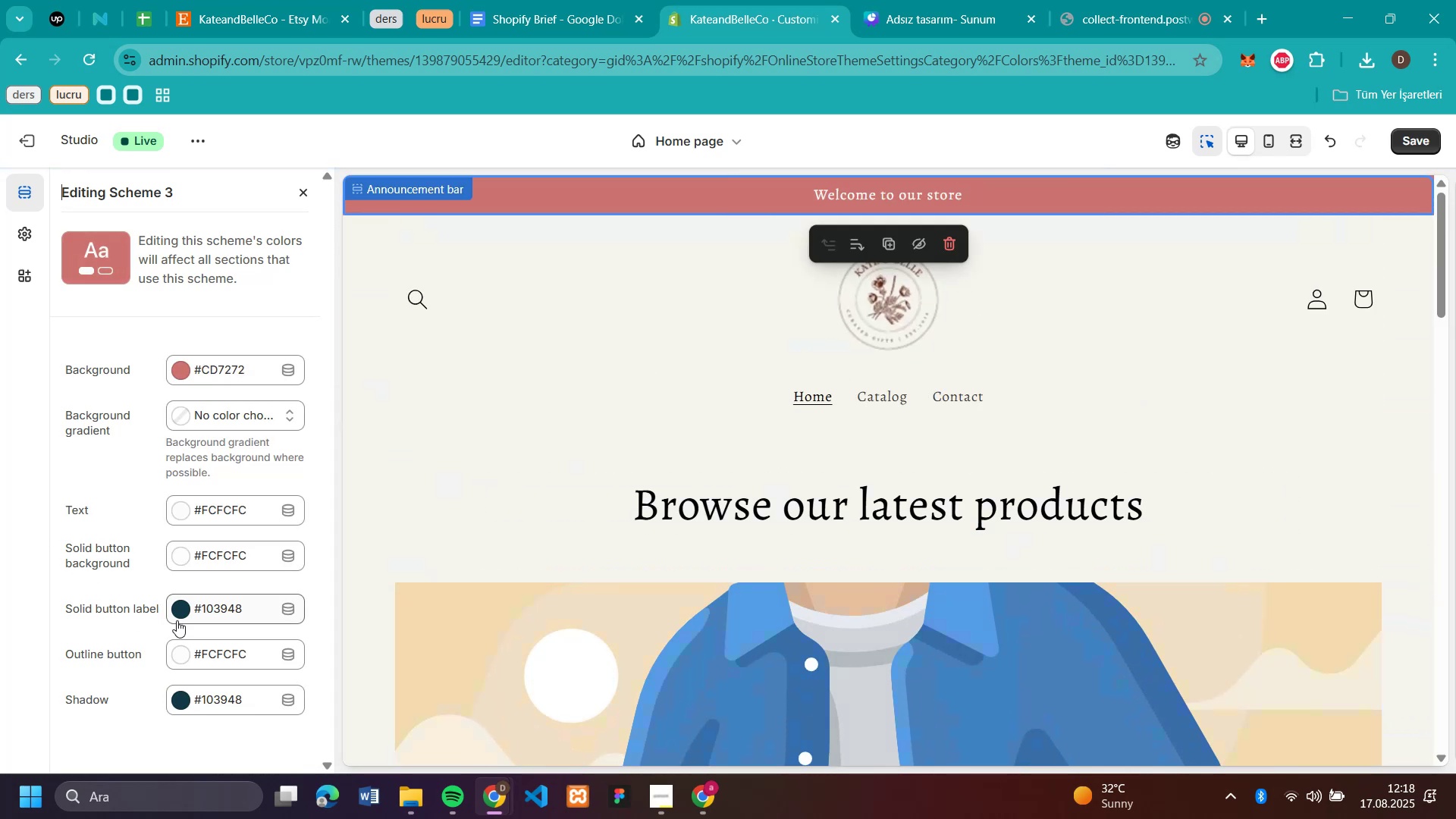 
left_click([179, 611])
 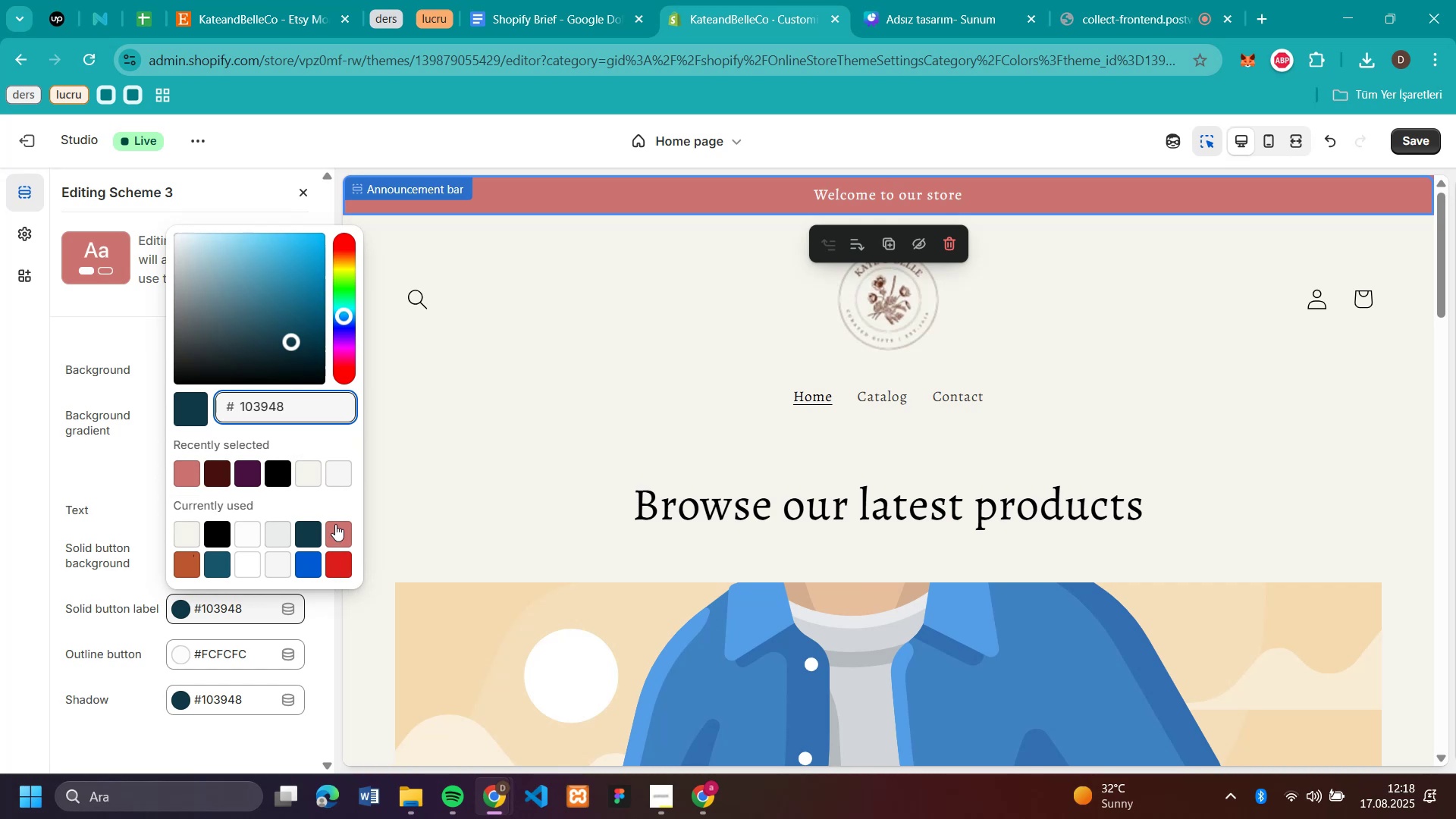 
left_click([335, 524])
 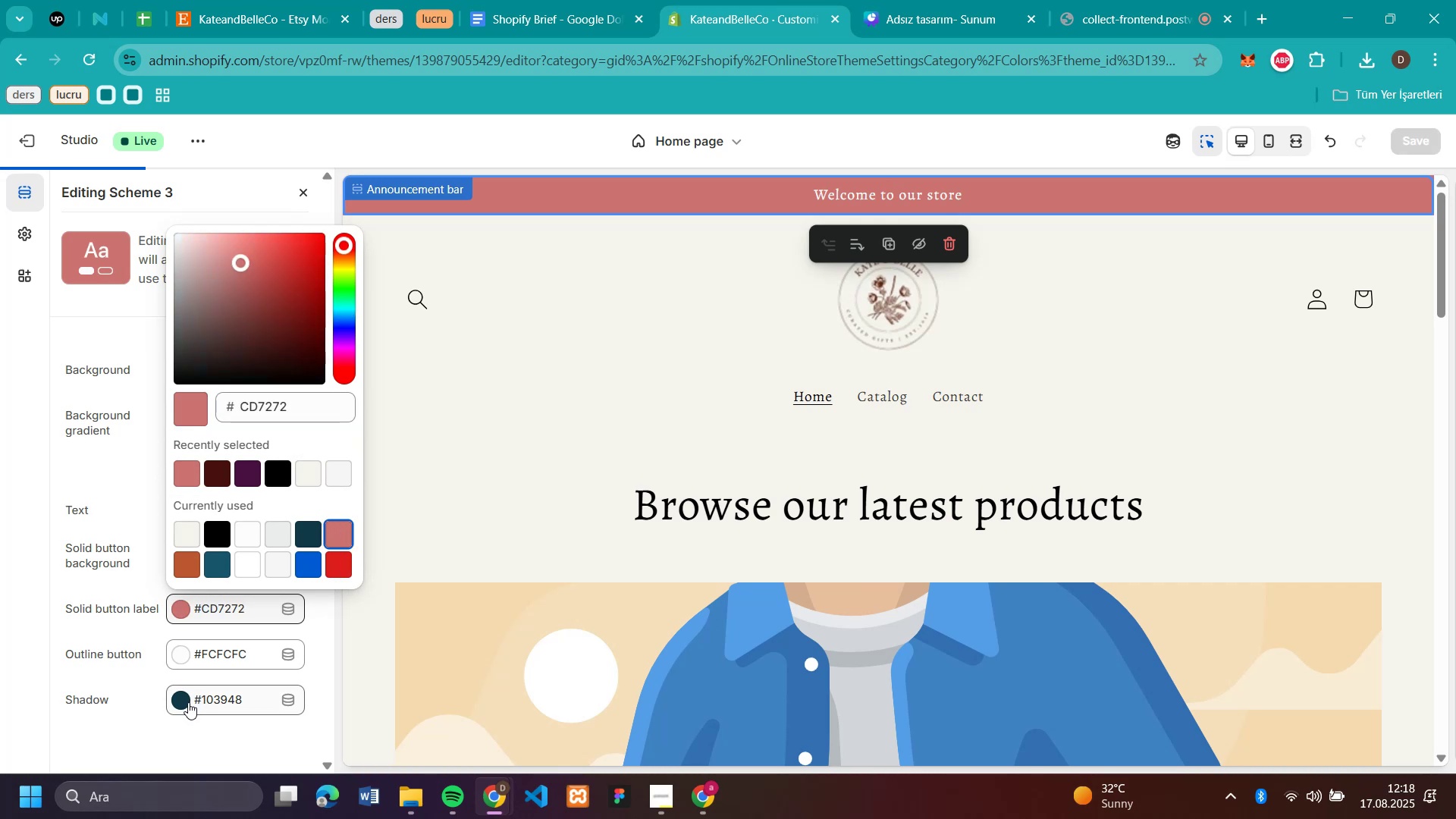 
left_click([188, 702])
 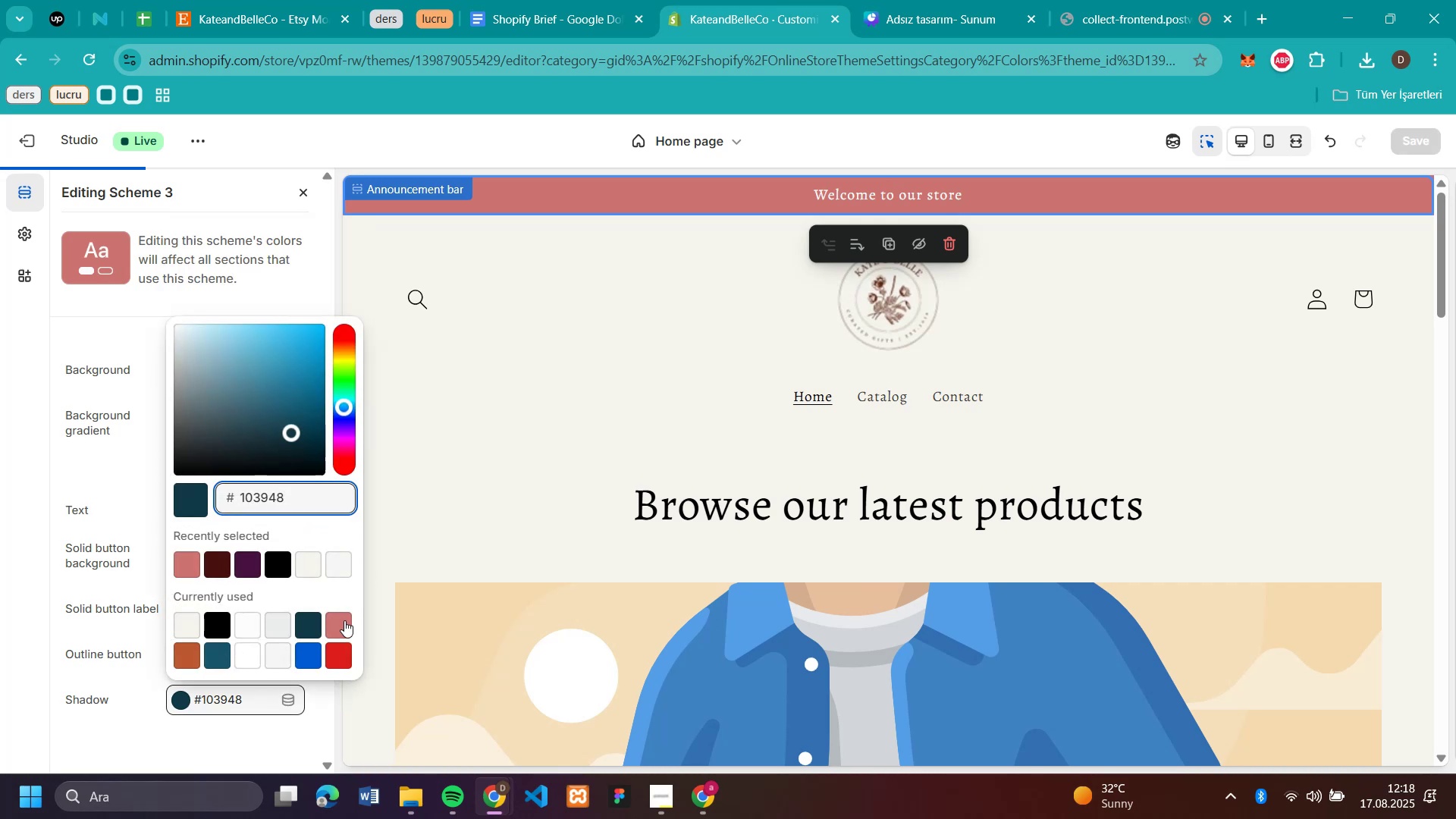 
left_click([344, 619])
 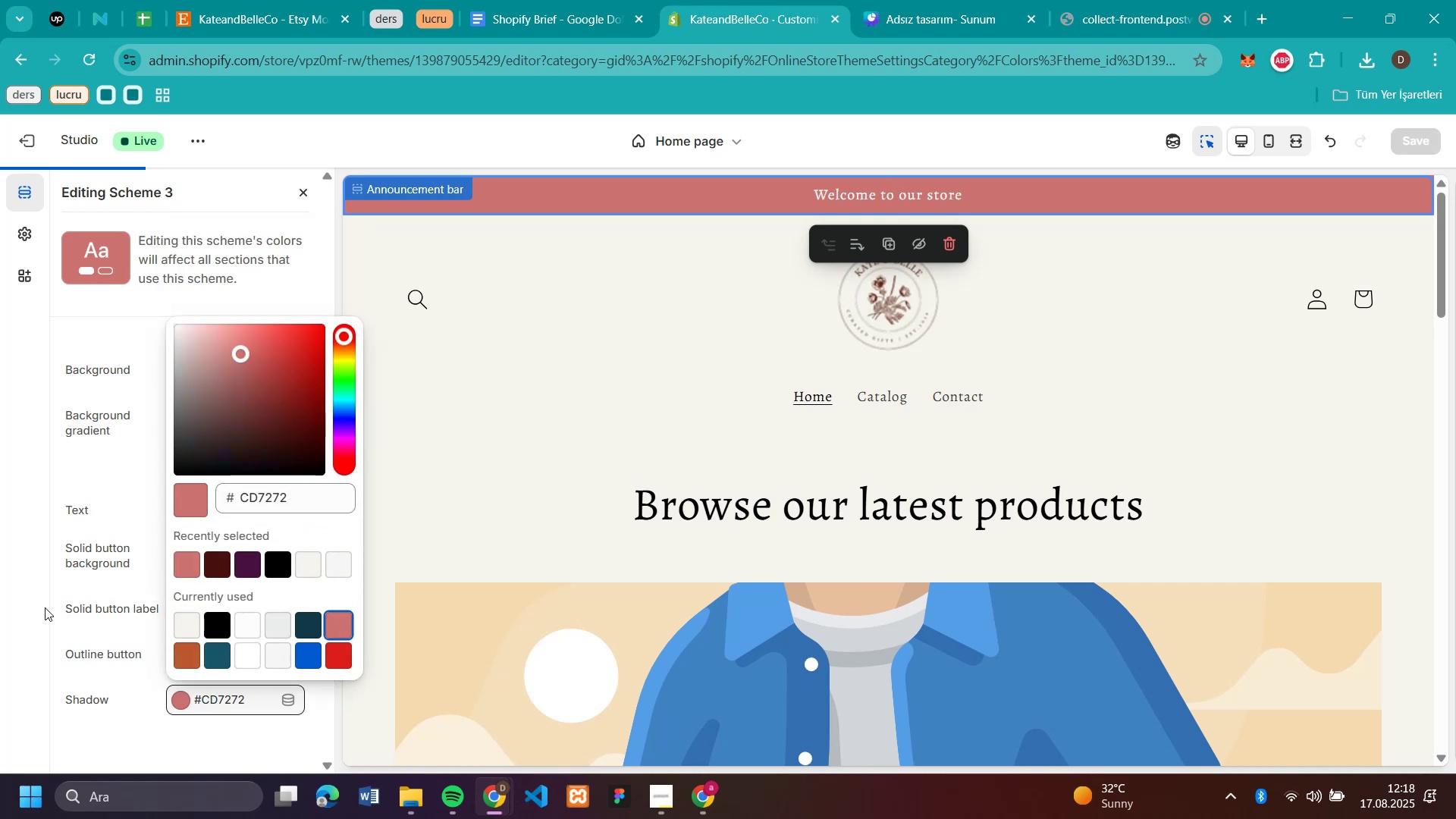 
left_click([45, 607])
 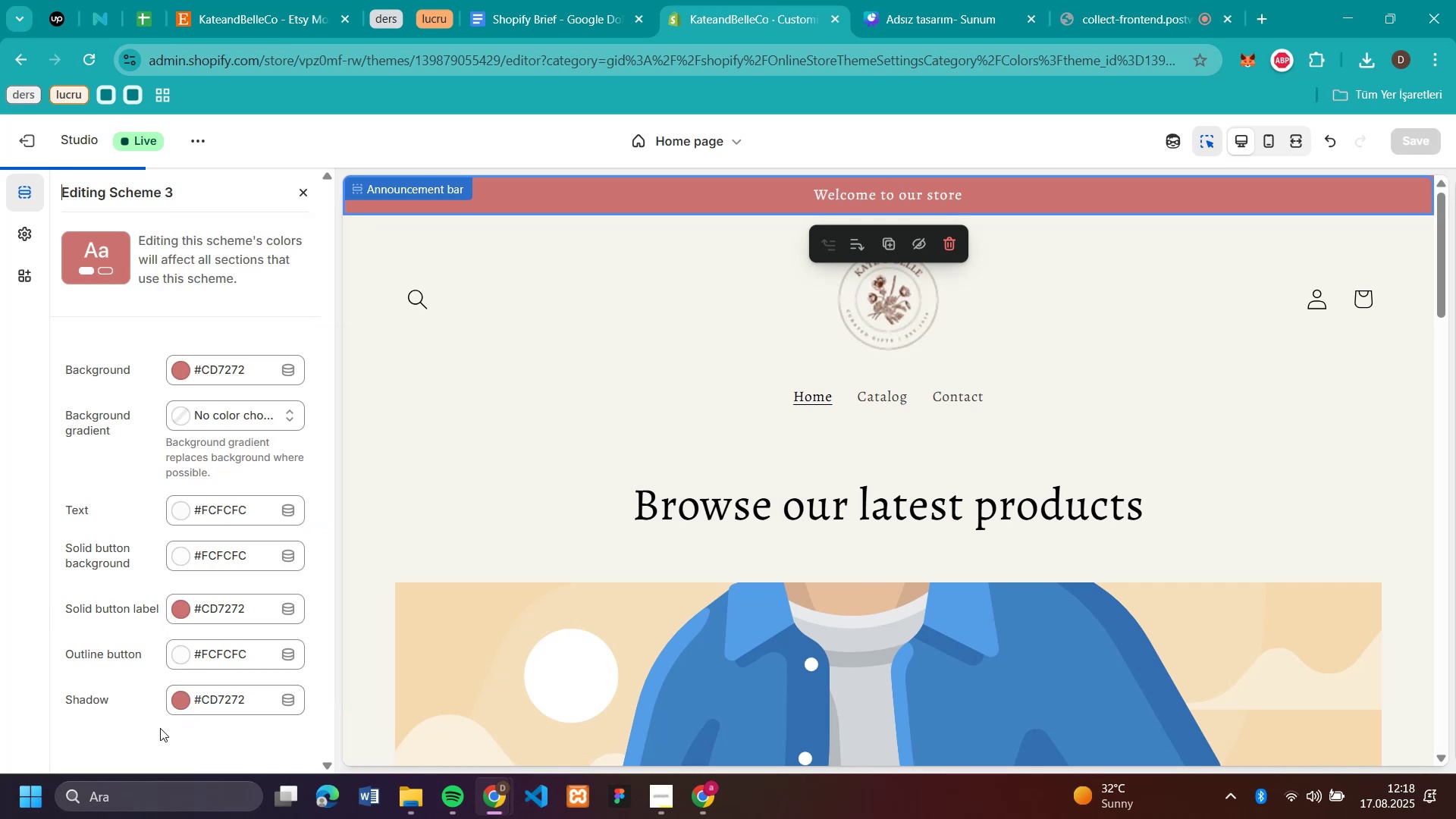 
scroll: coordinate [1107, 473], scroll_direction: down, amount: 14.0
 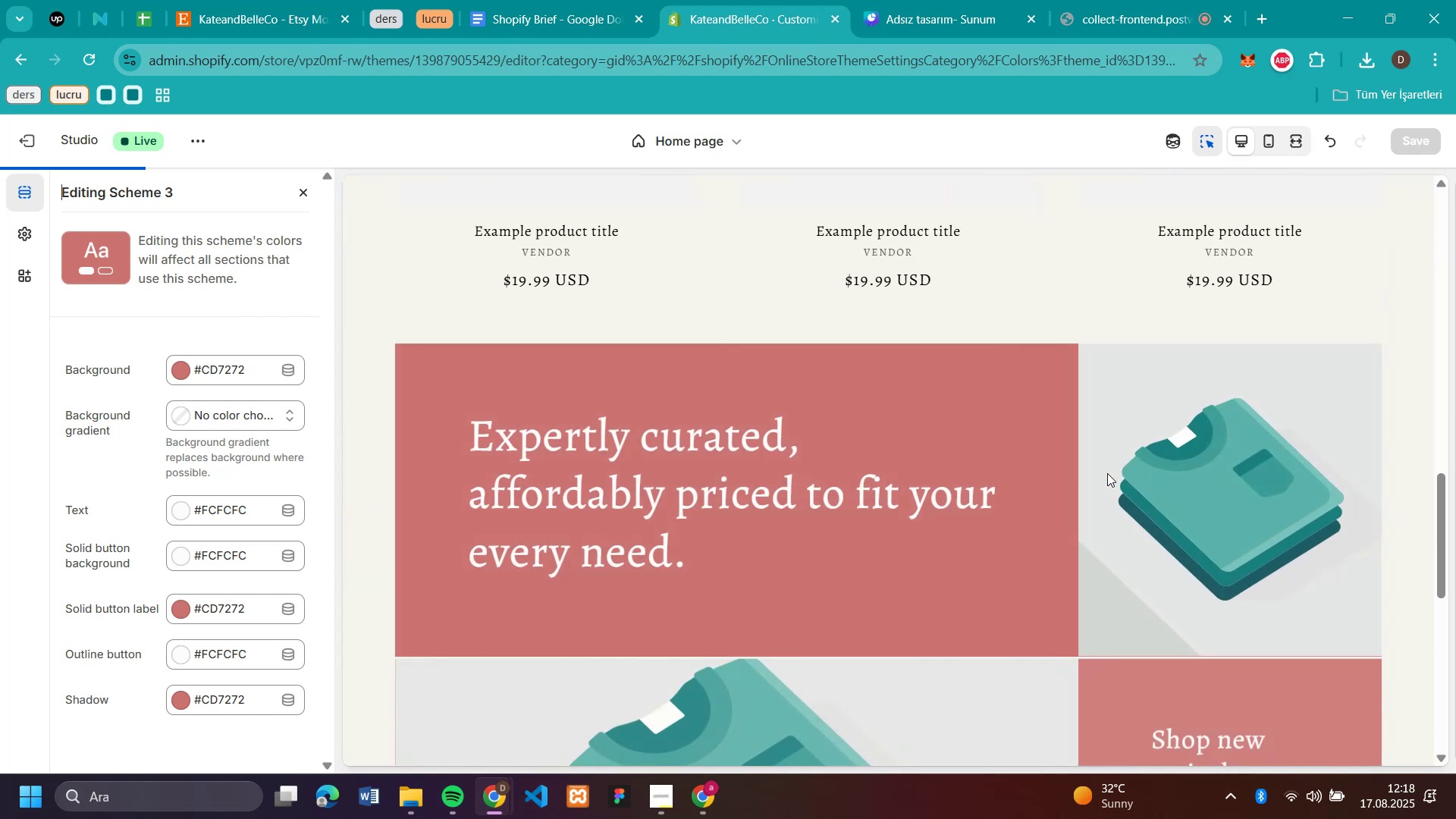 
scroll: coordinate [1026, 404], scroll_direction: up, amount: 18.0
 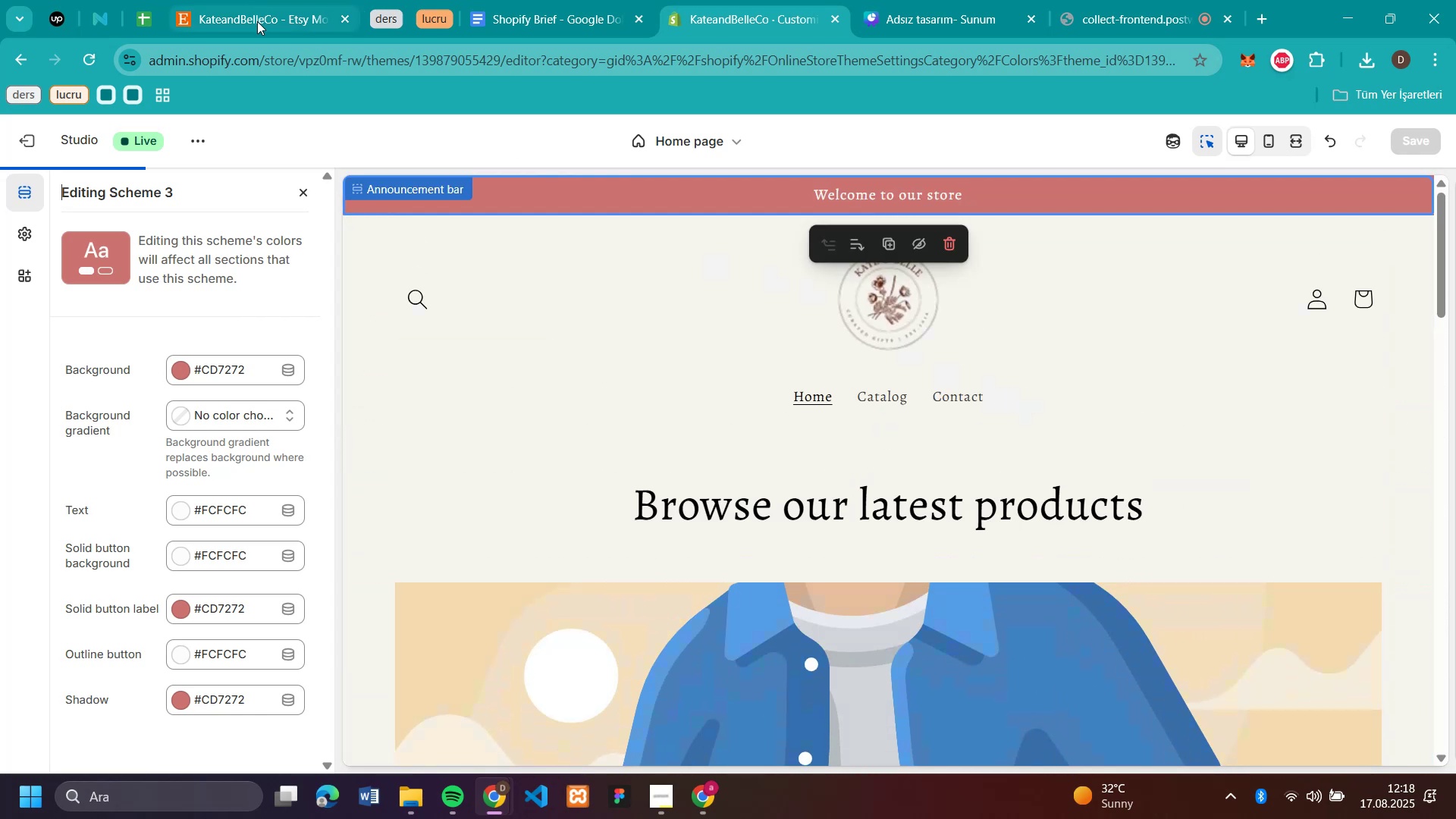 
left_click([257, 22])
 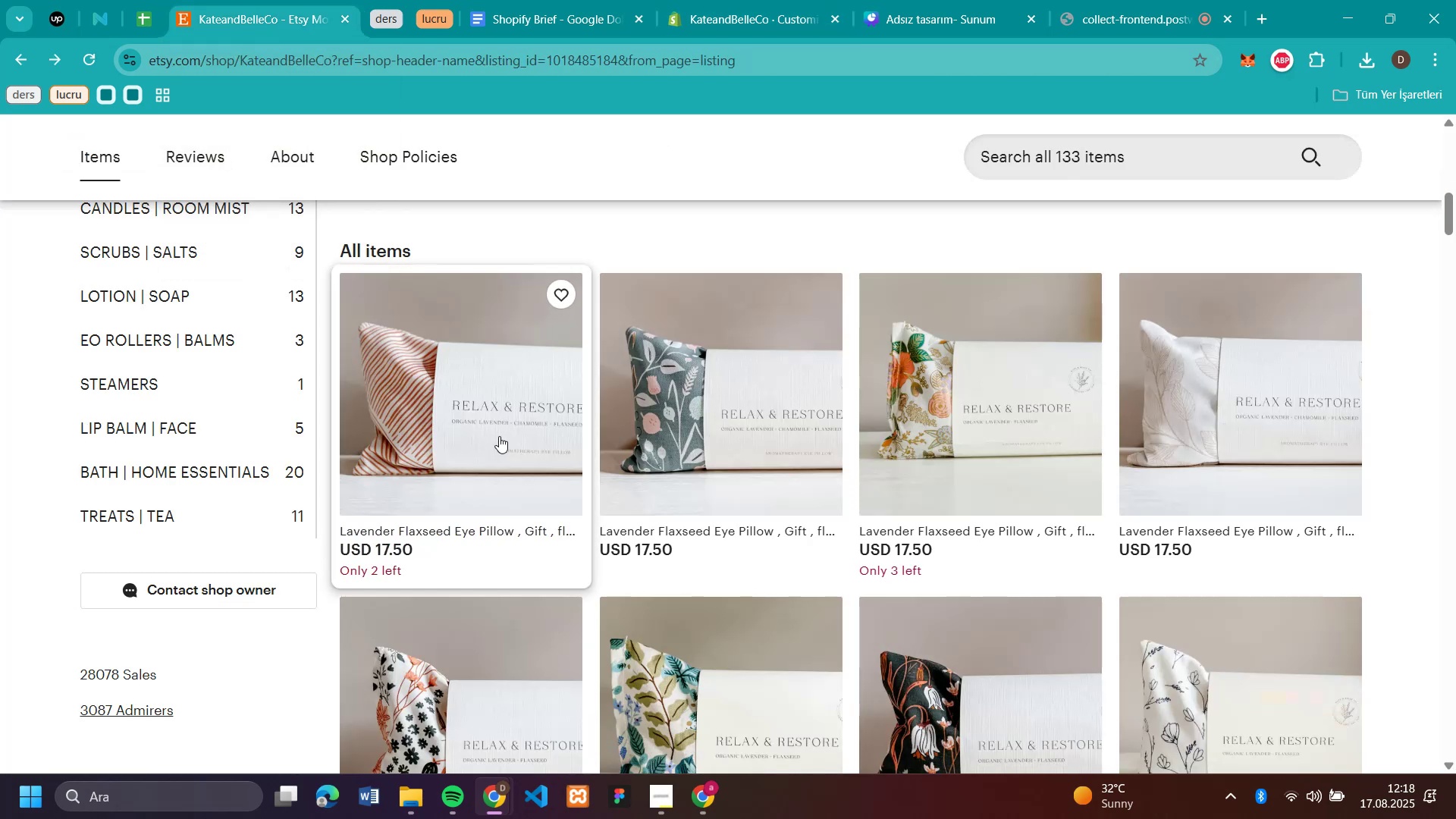 
left_click([499, 436])
 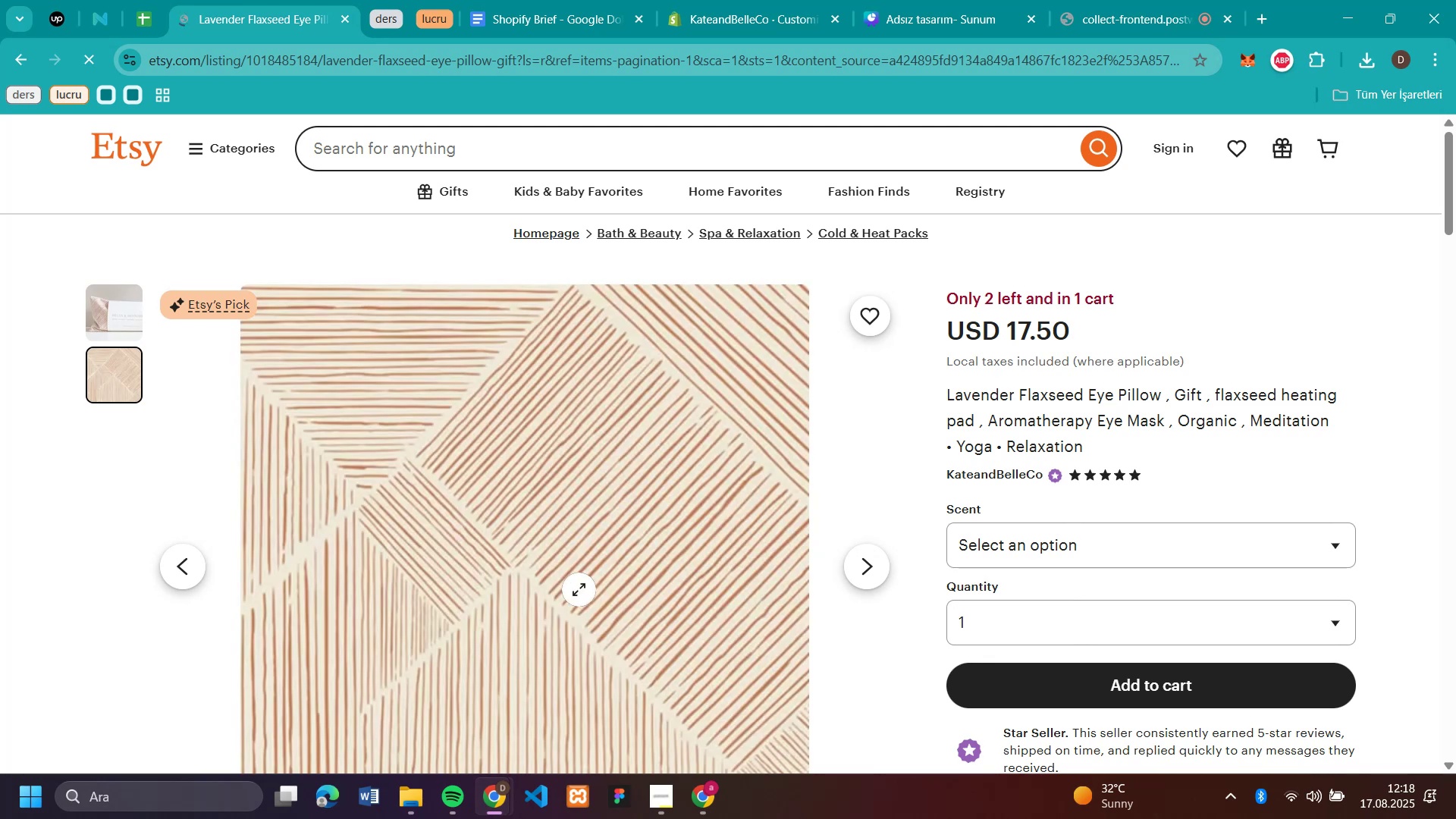 
wait(5.18)
 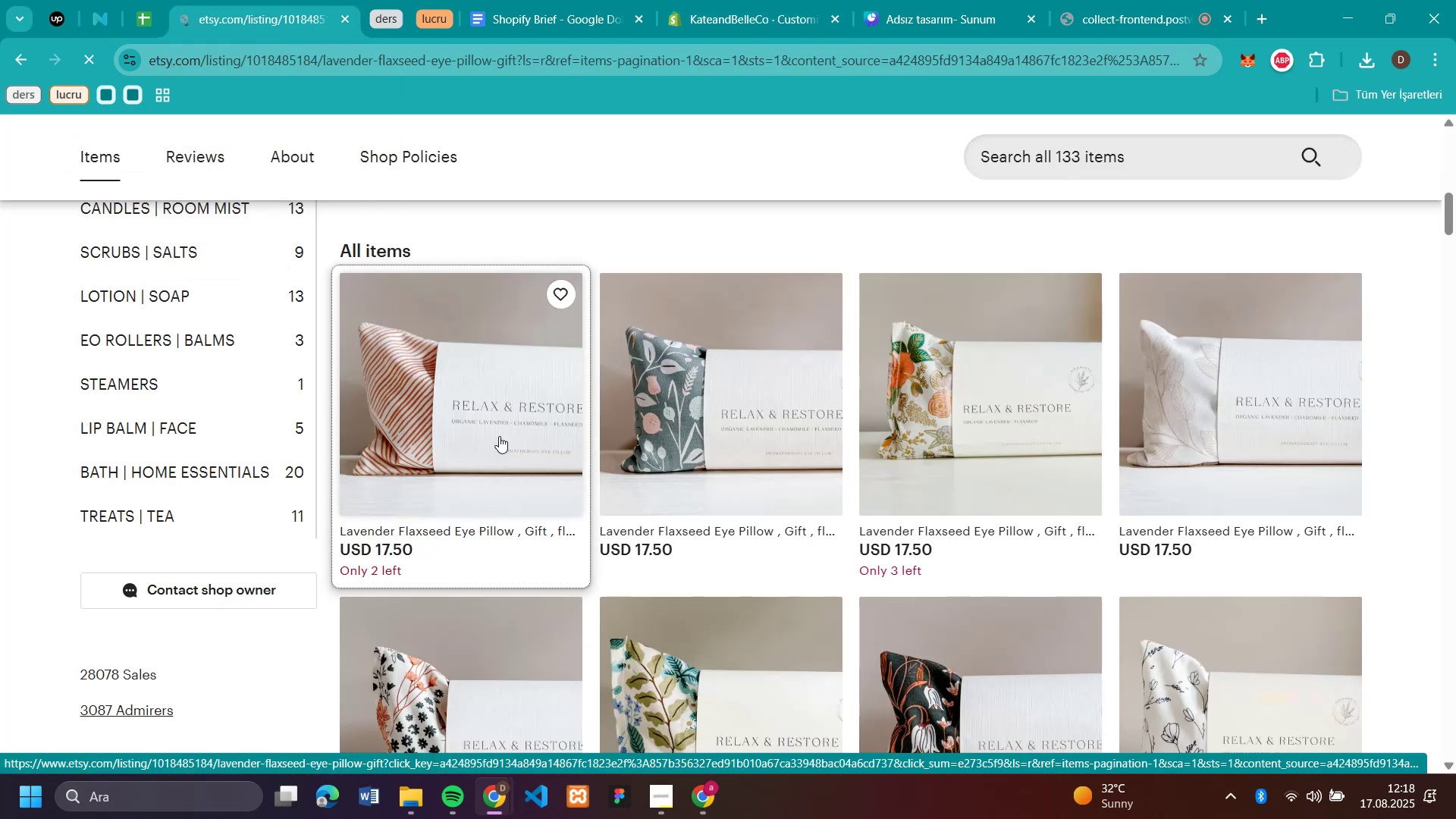 
right_click([579, 589])
 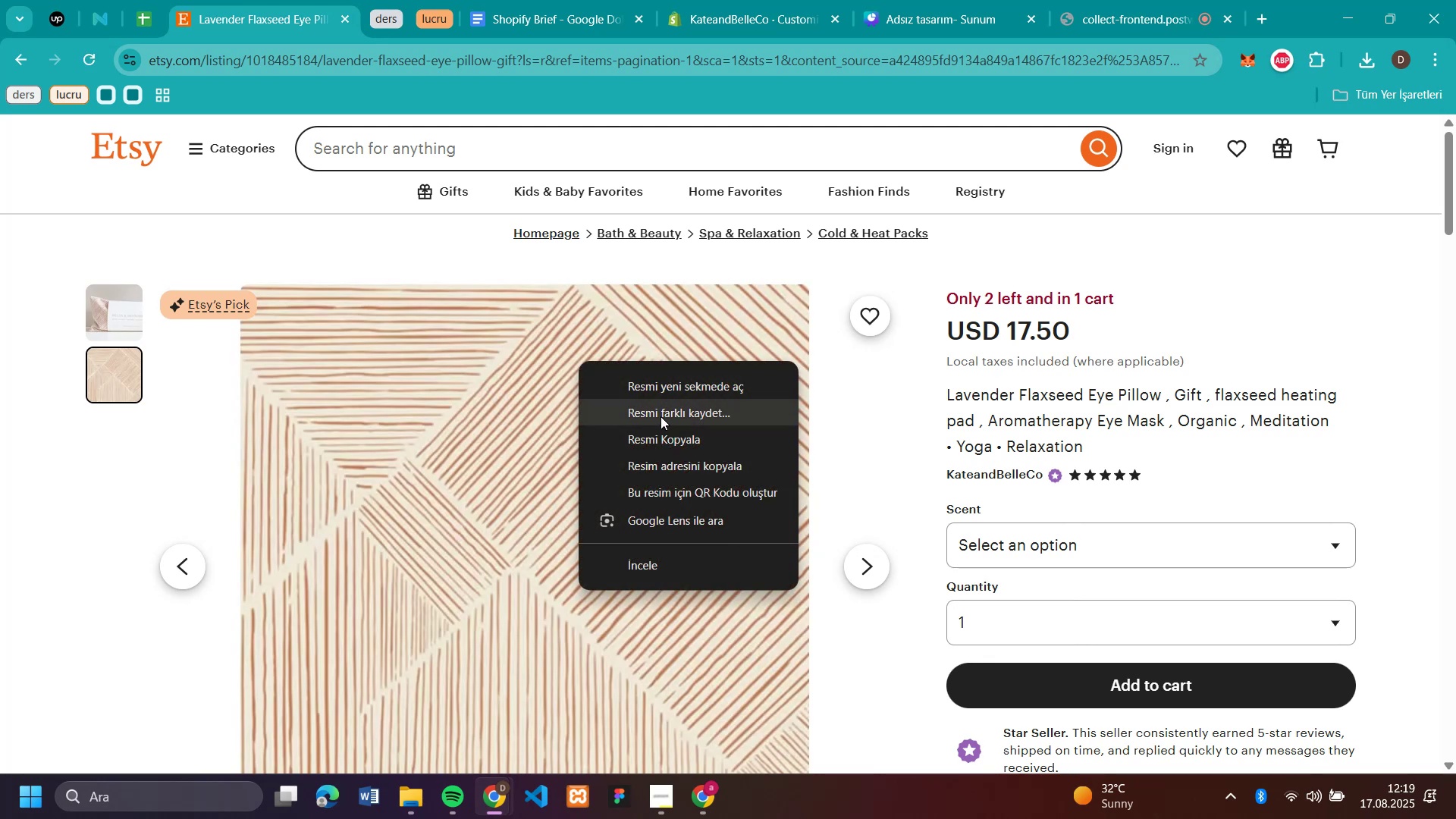 
left_click([661, 416])
 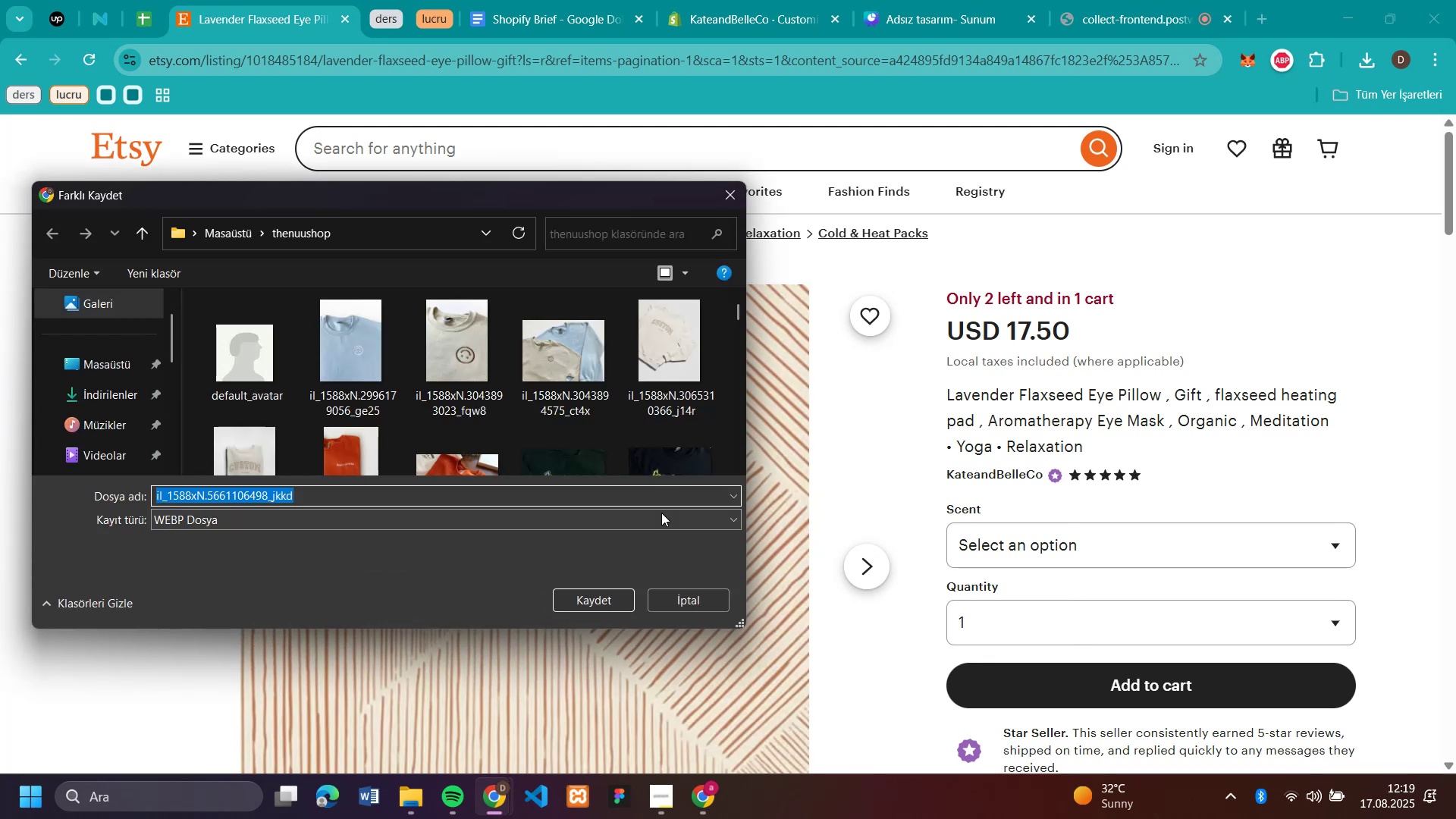 
key(Enter)
 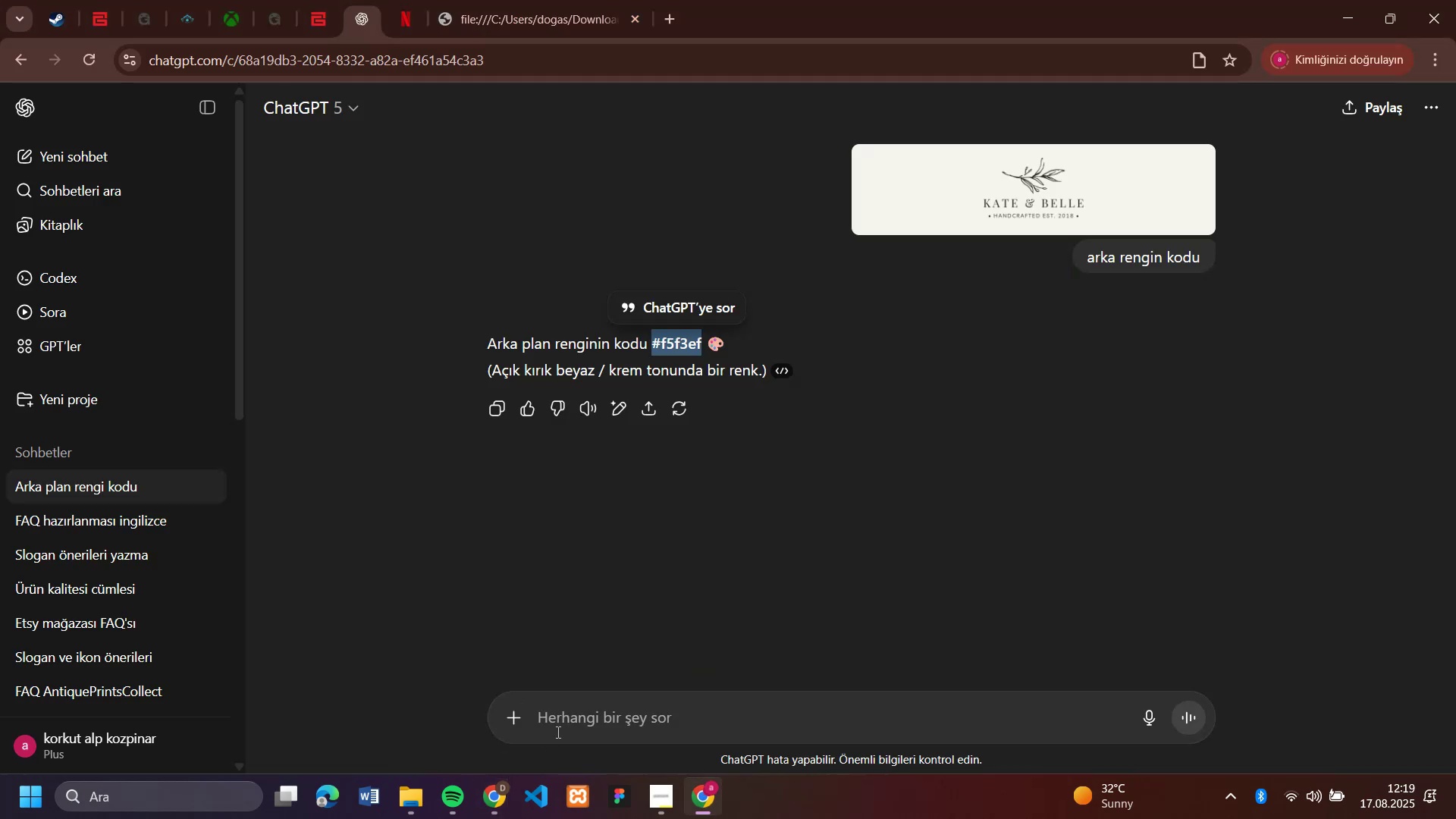 
left_click([414, 805])
 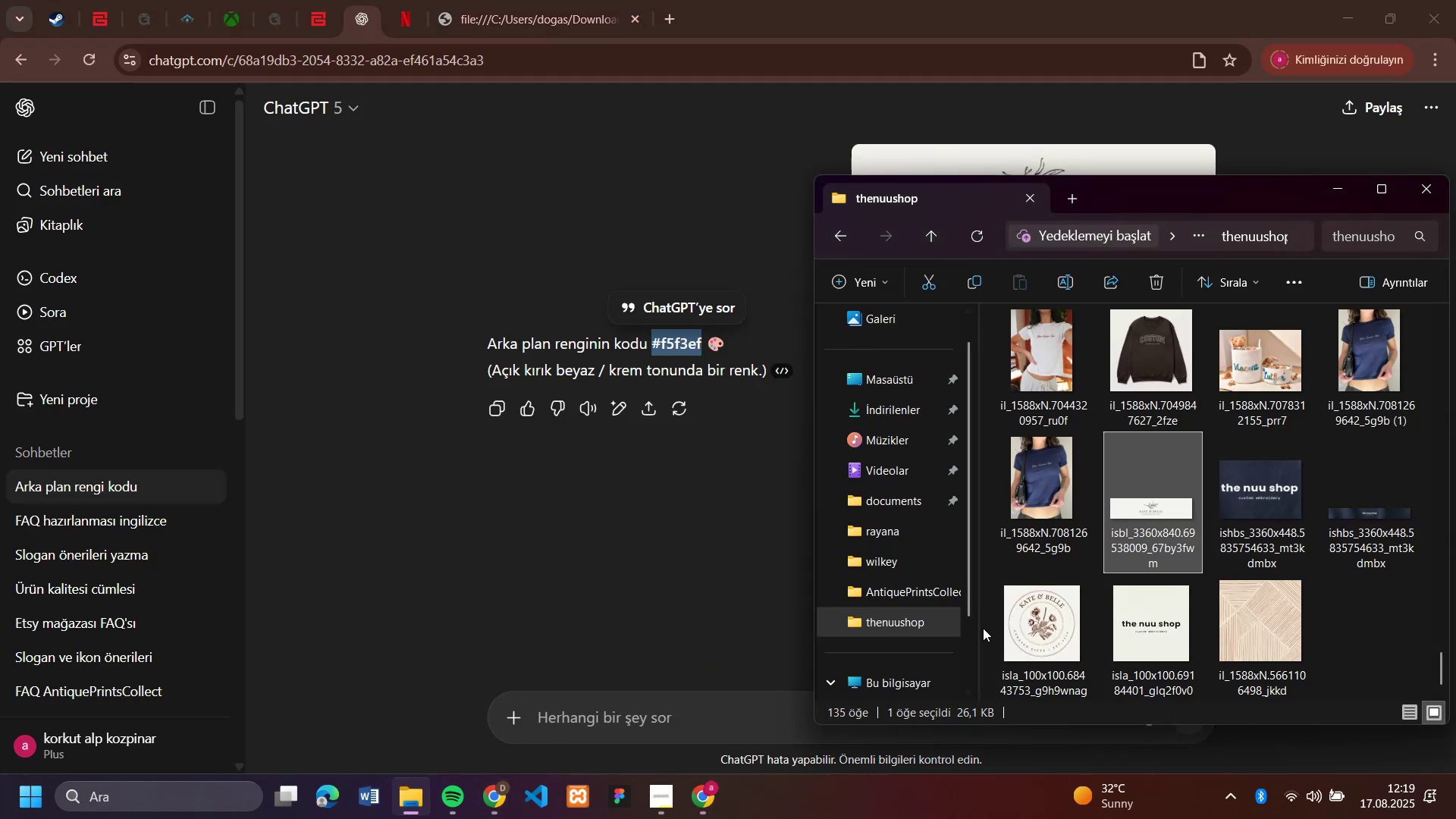 
scroll: coordinate [1241, 549], scroll_direction: down, amount: 2.0
 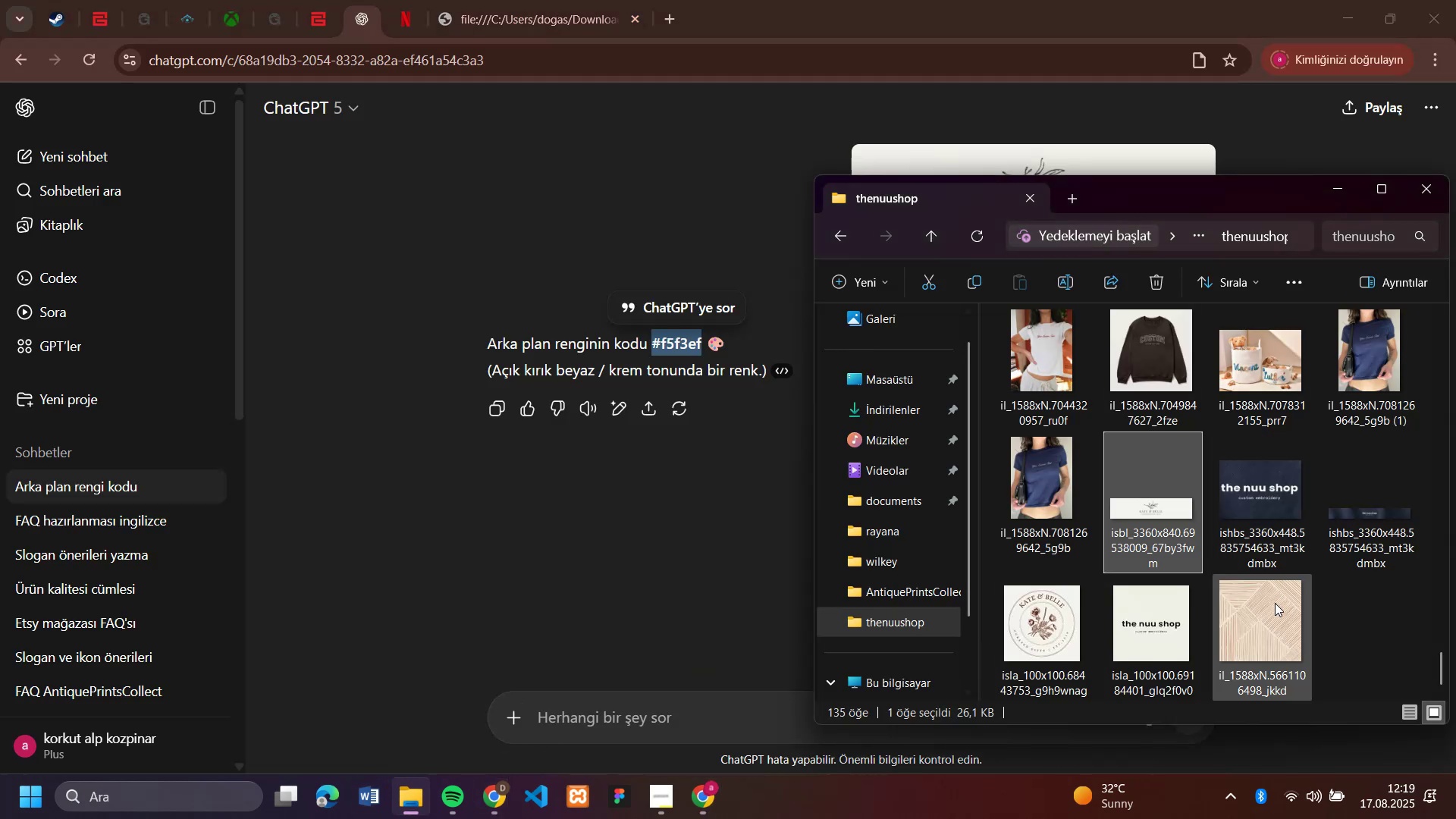 
left_click_drag(start_coordinate=[1272, 613], to_coordinate=[730, 638])
 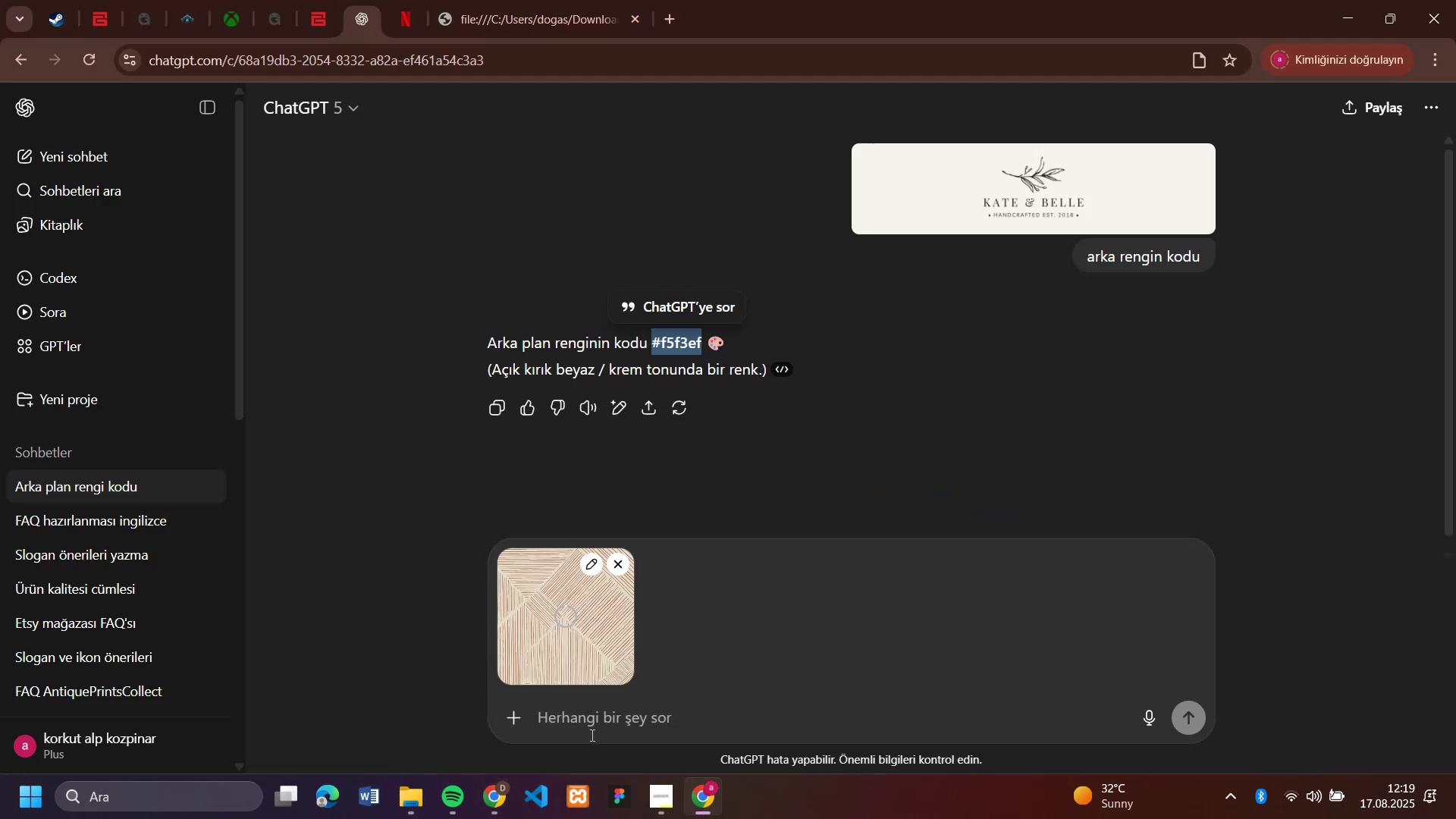 
left_click([591, 735])
 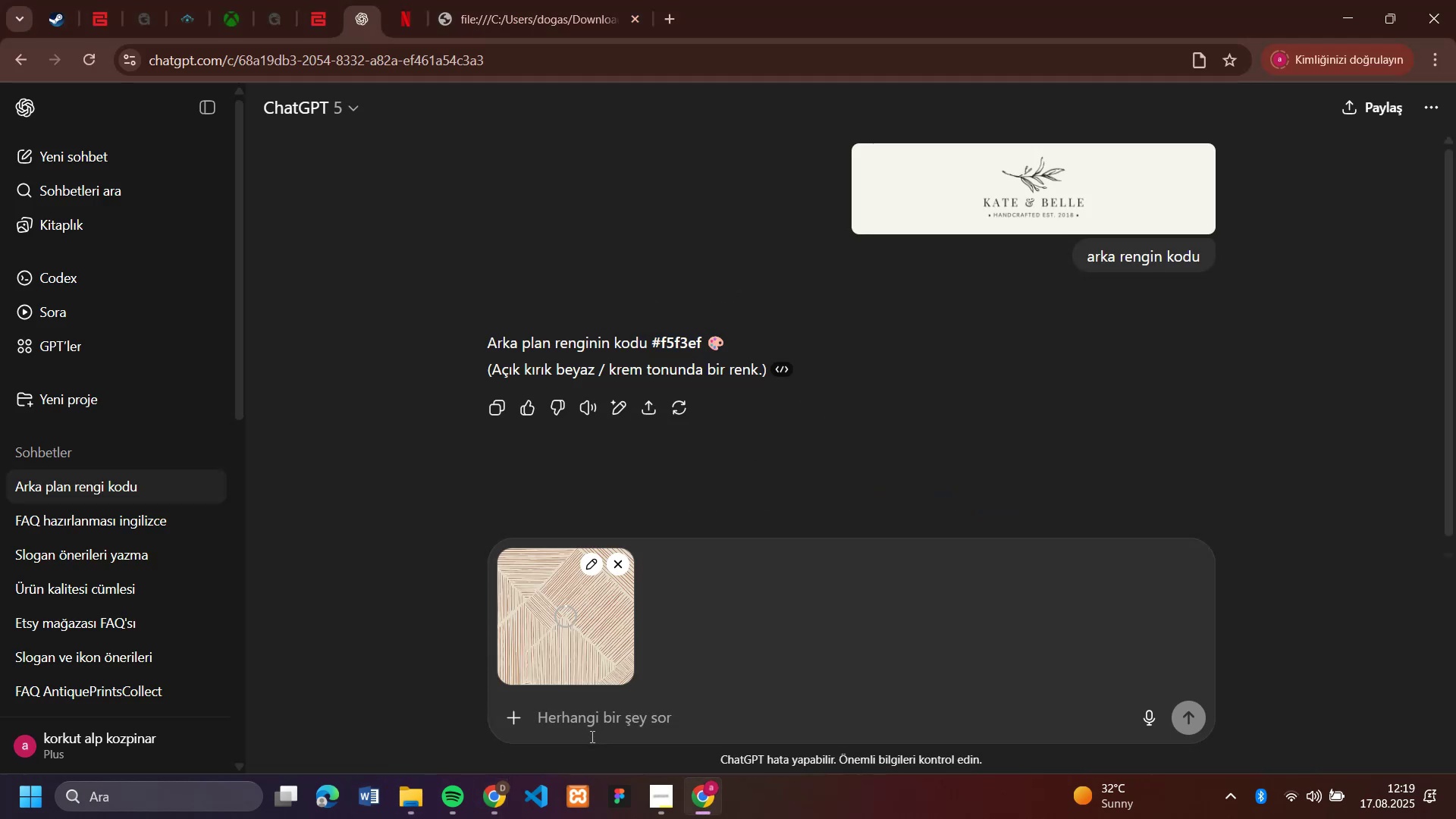 
type(\'zg'ler'nreng'ne)
 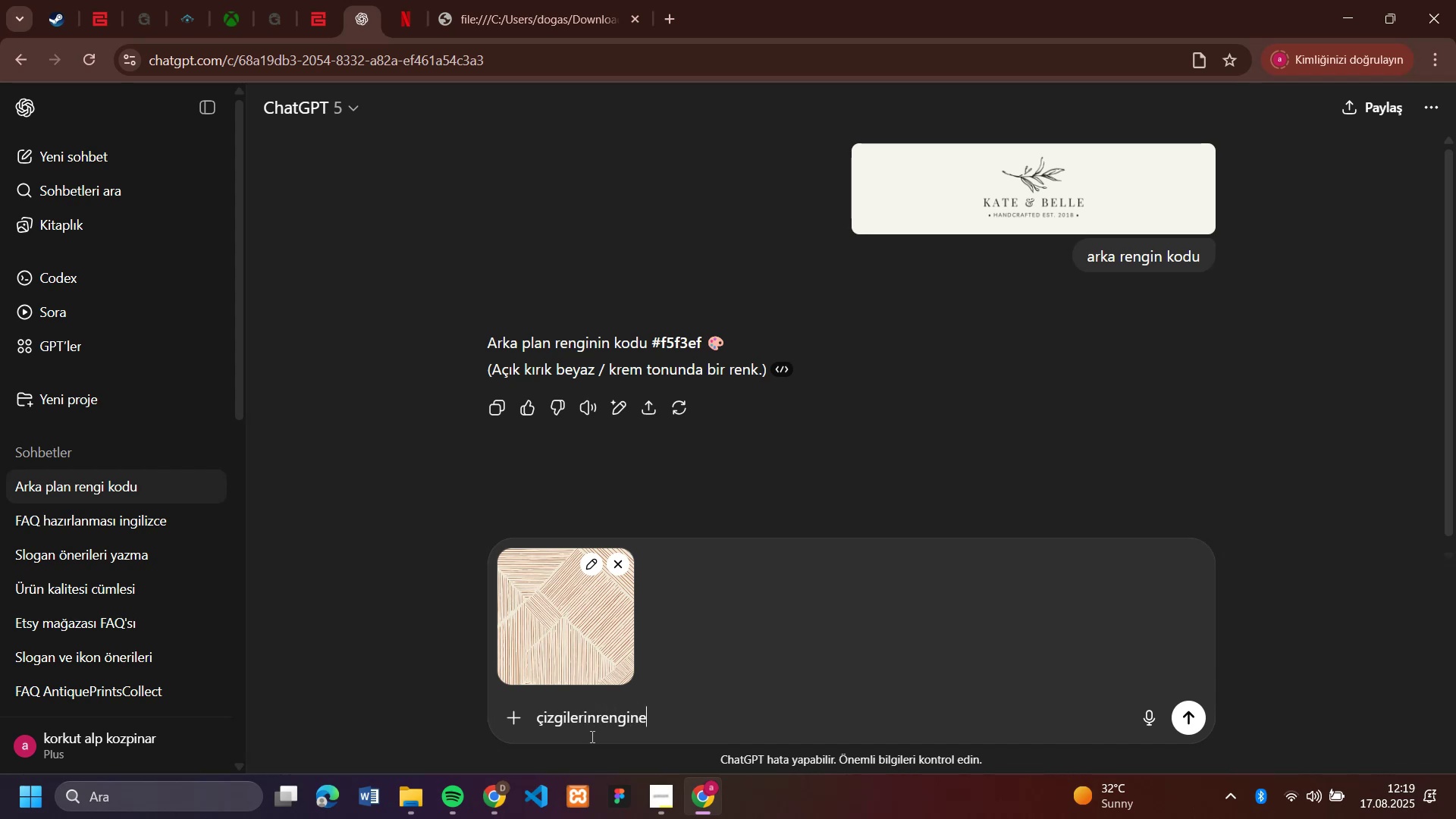 
key(Enter)
 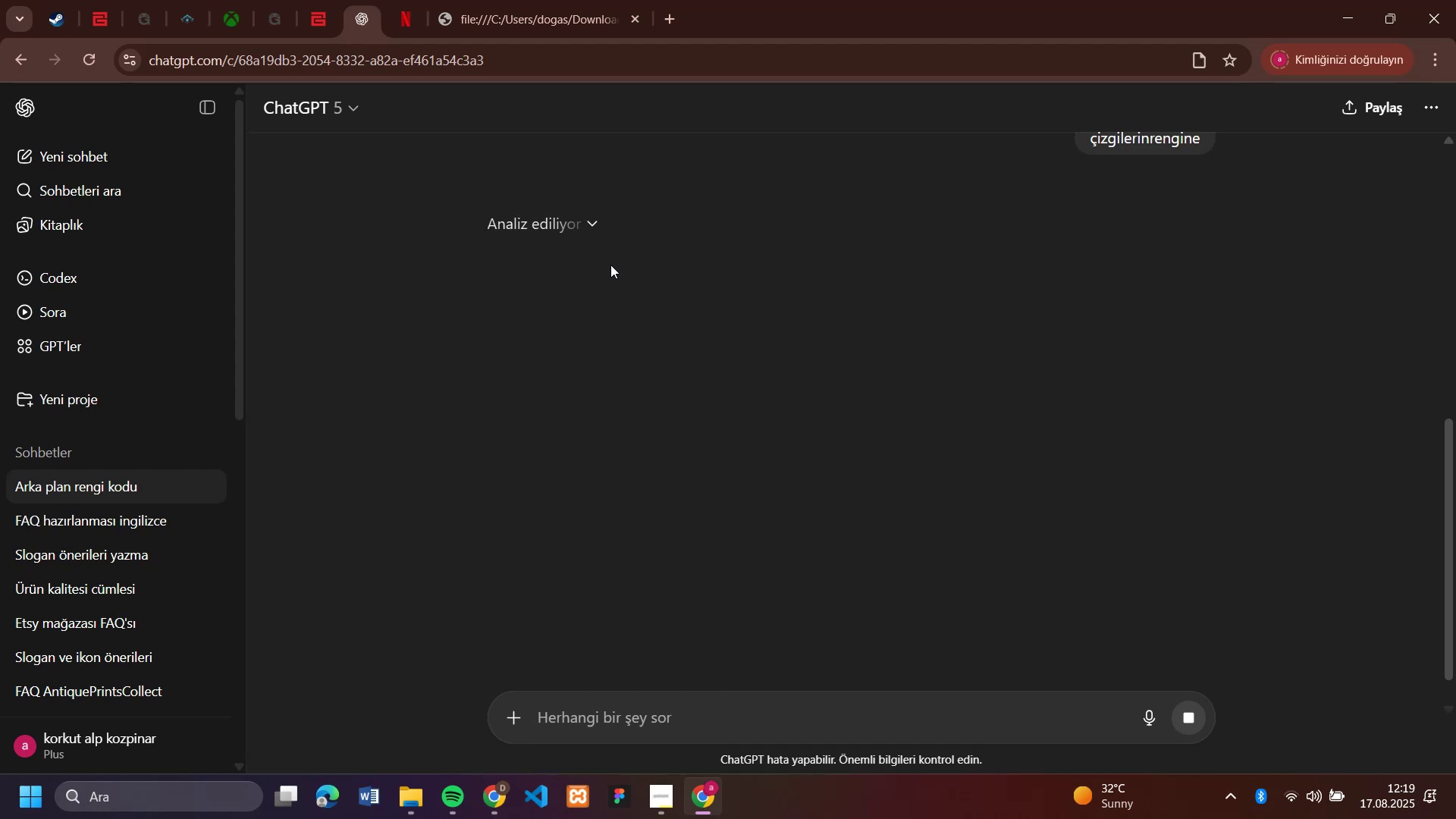 
wait(13.56)
 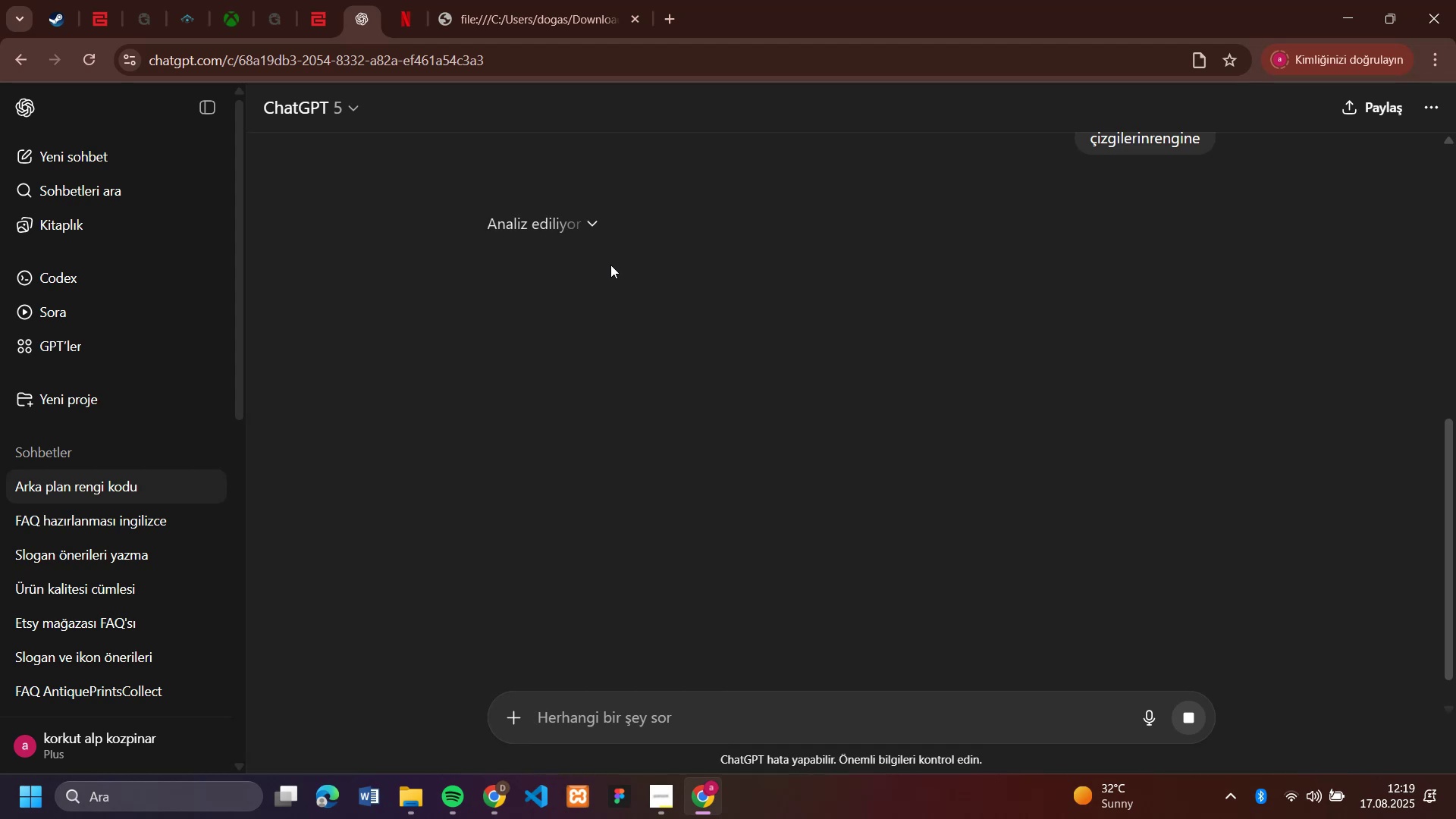 
double_click([617, 230])
 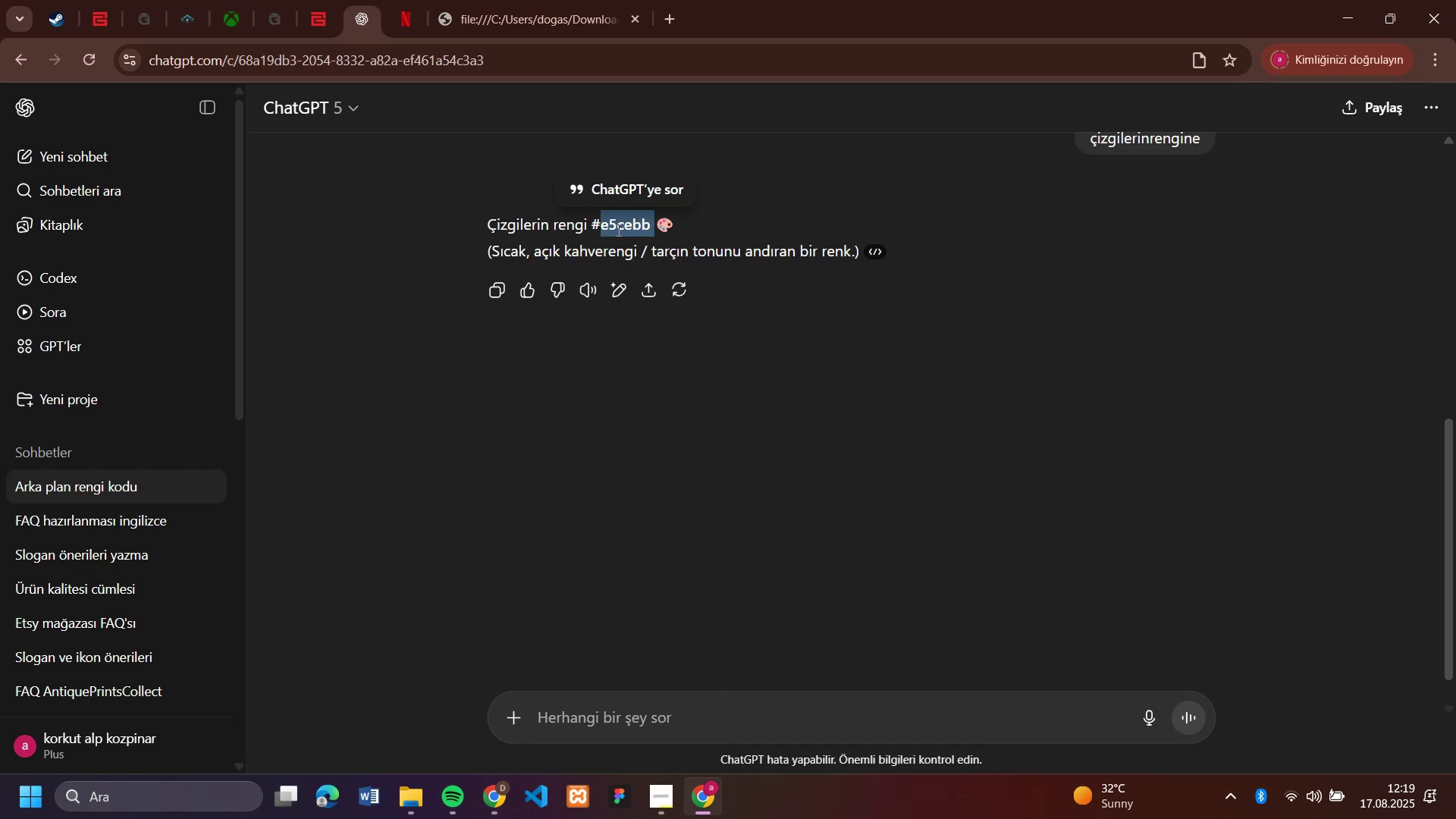 
key(Control+C)
 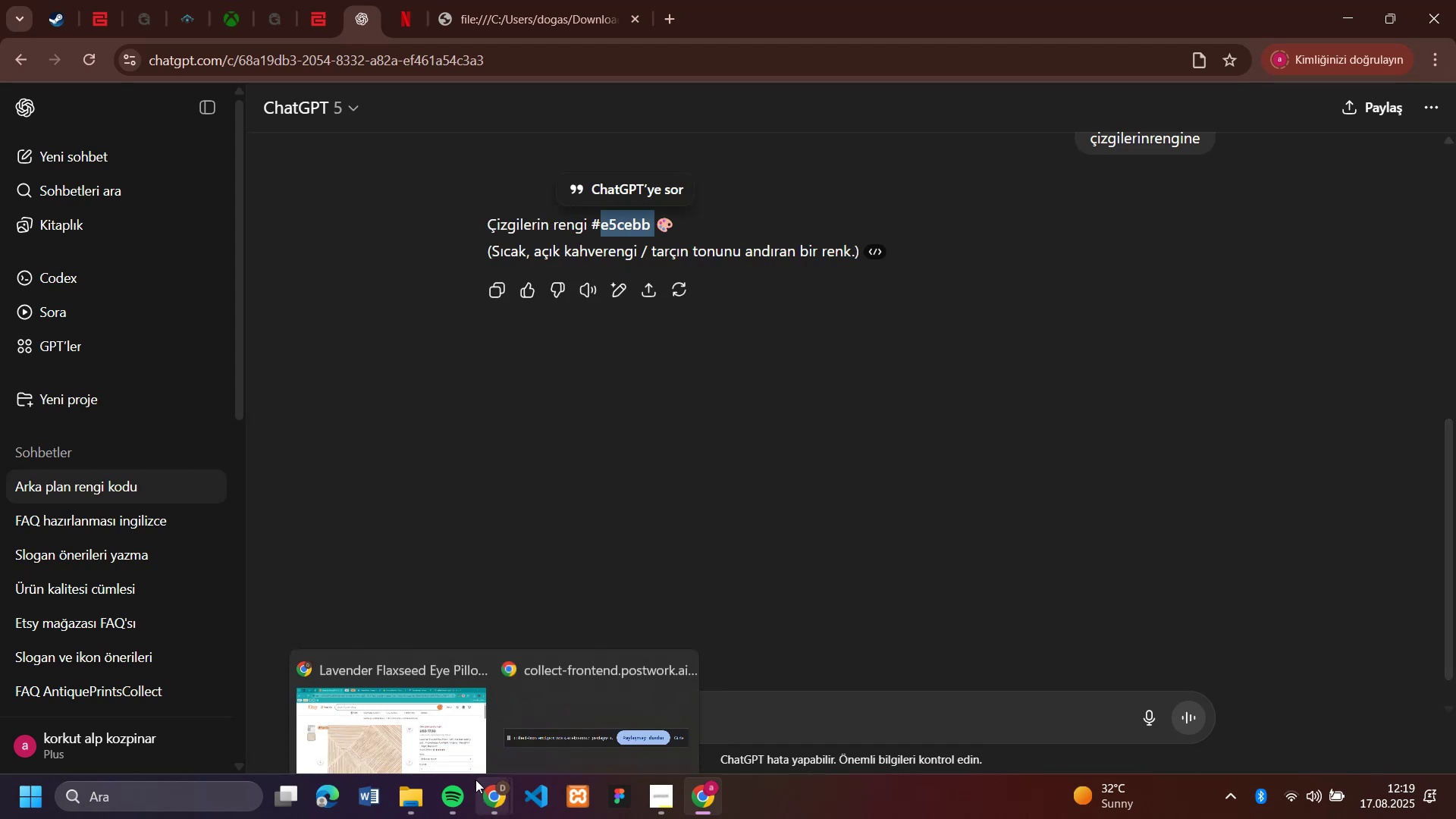 
left_click([446, 720])
 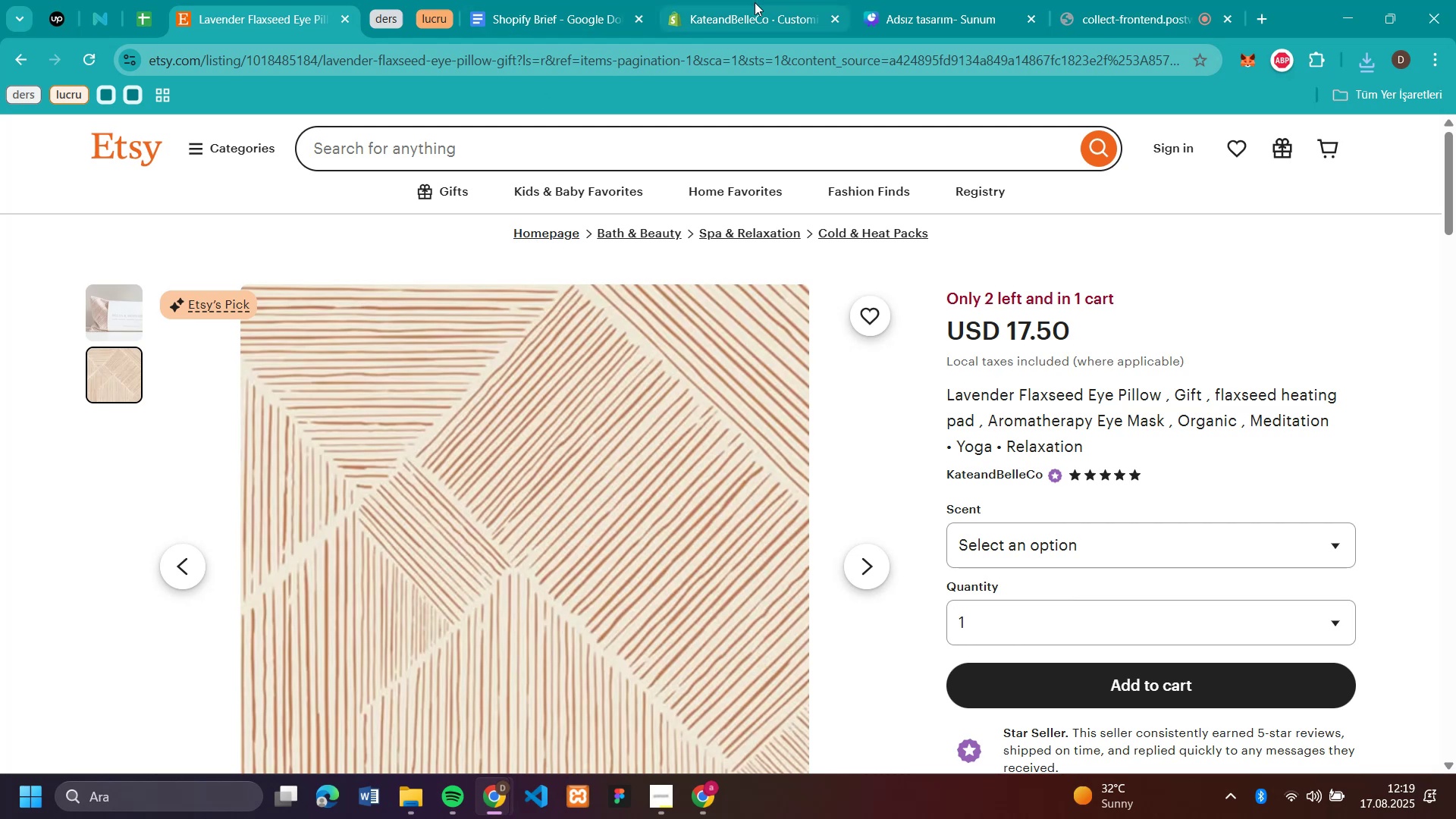 
left_click([754, 21])
 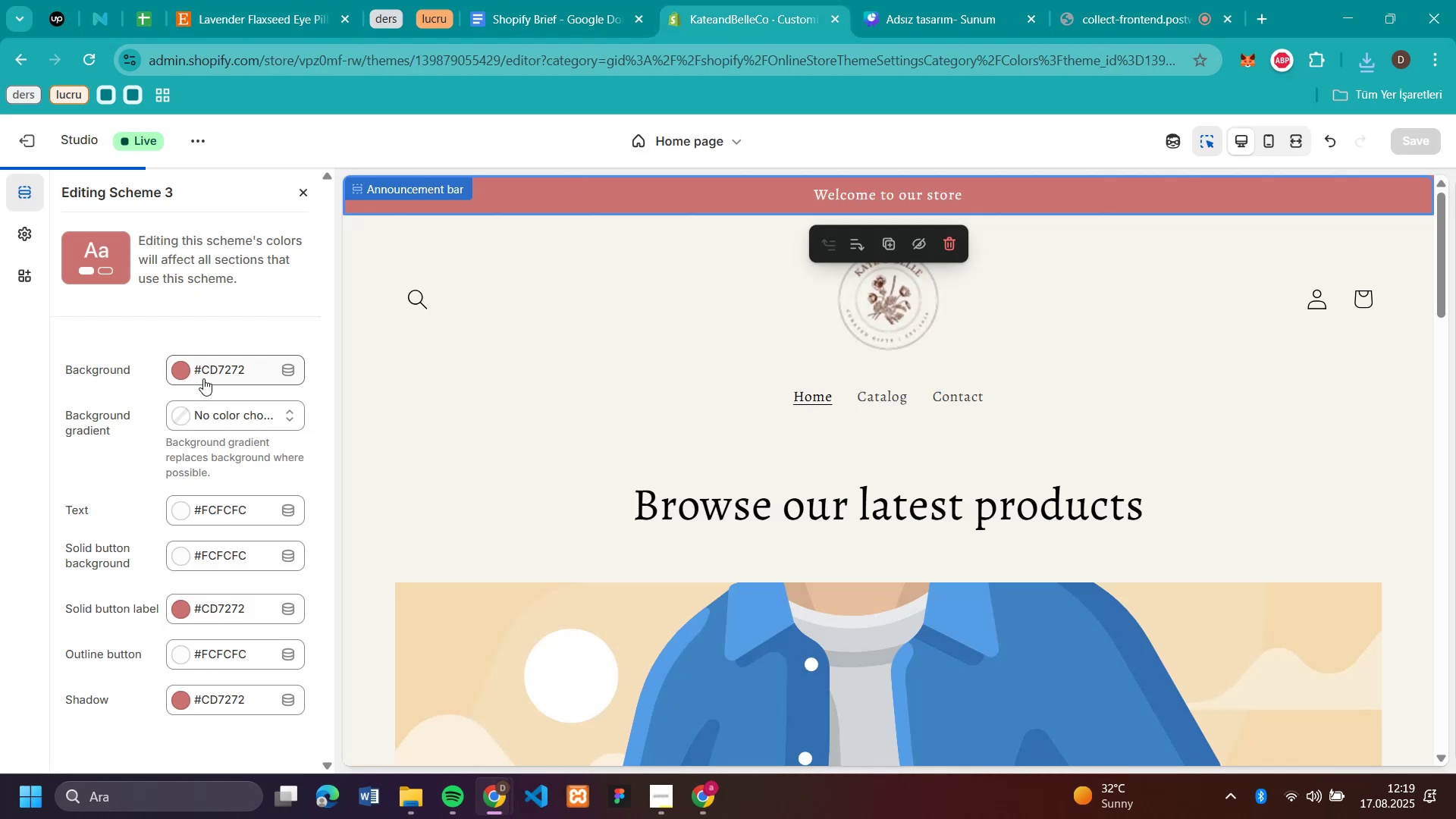 
left_click([207, 364])
 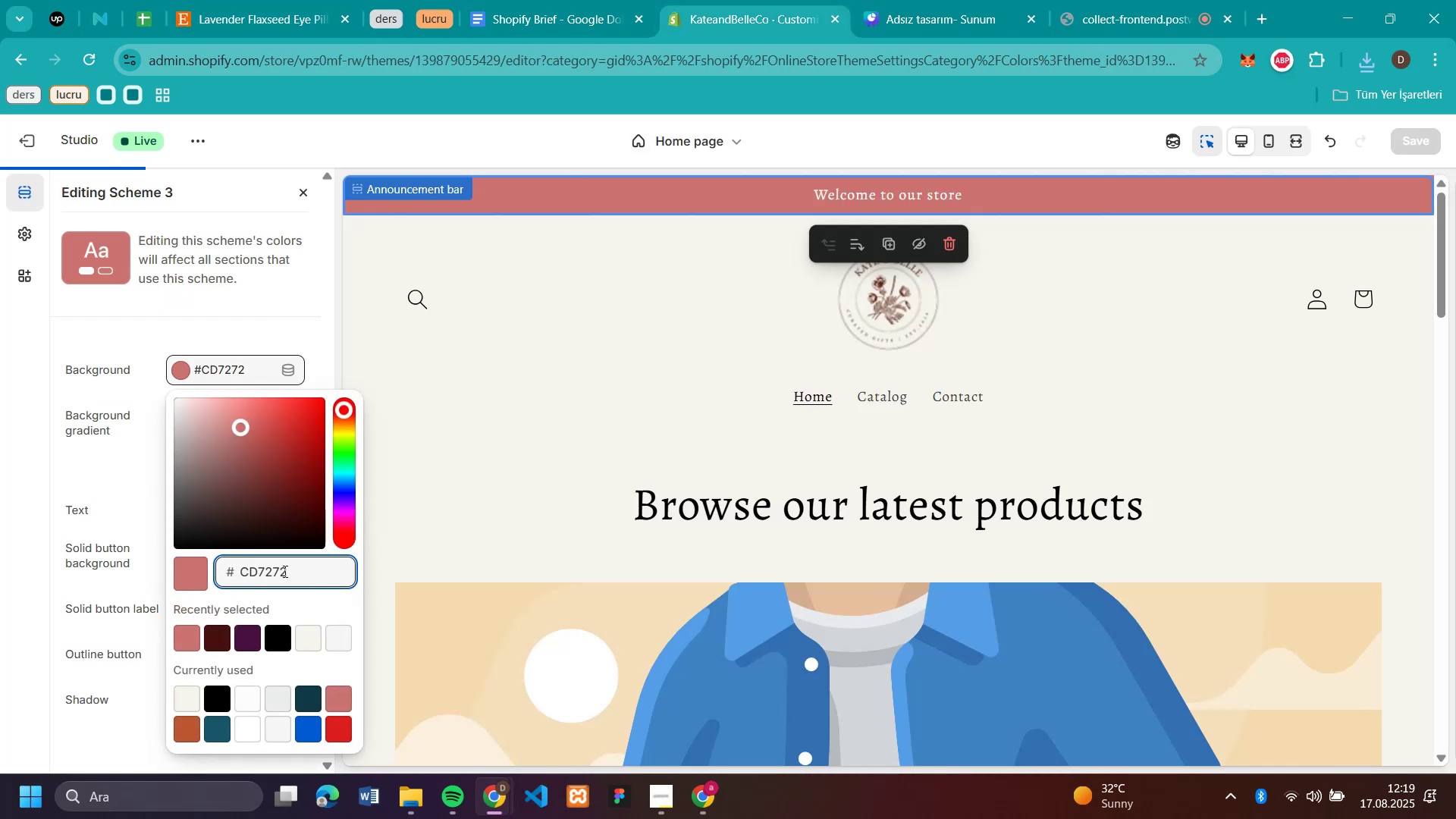 
double_click([284, 571])
 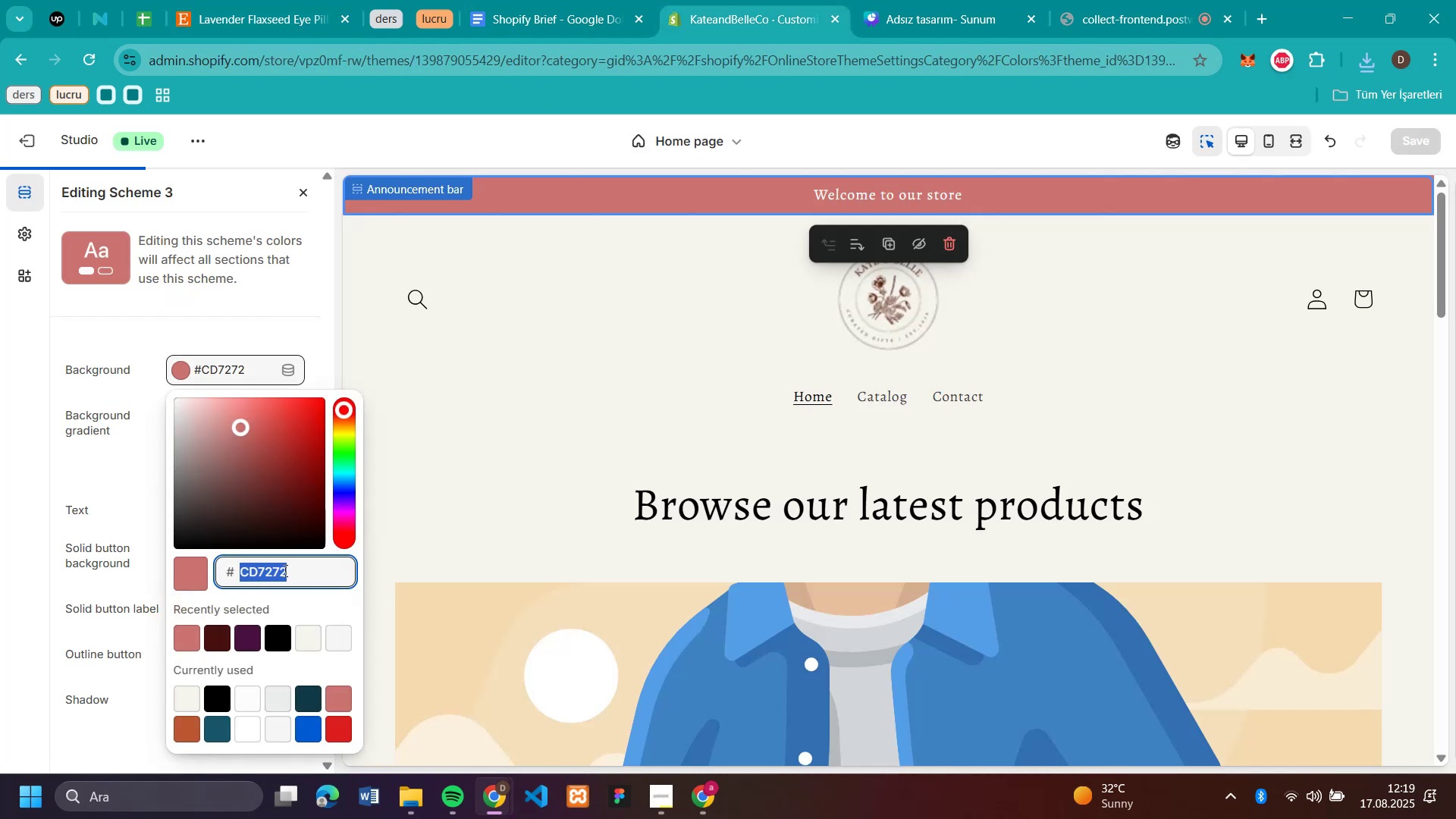 
key(Control+V)
 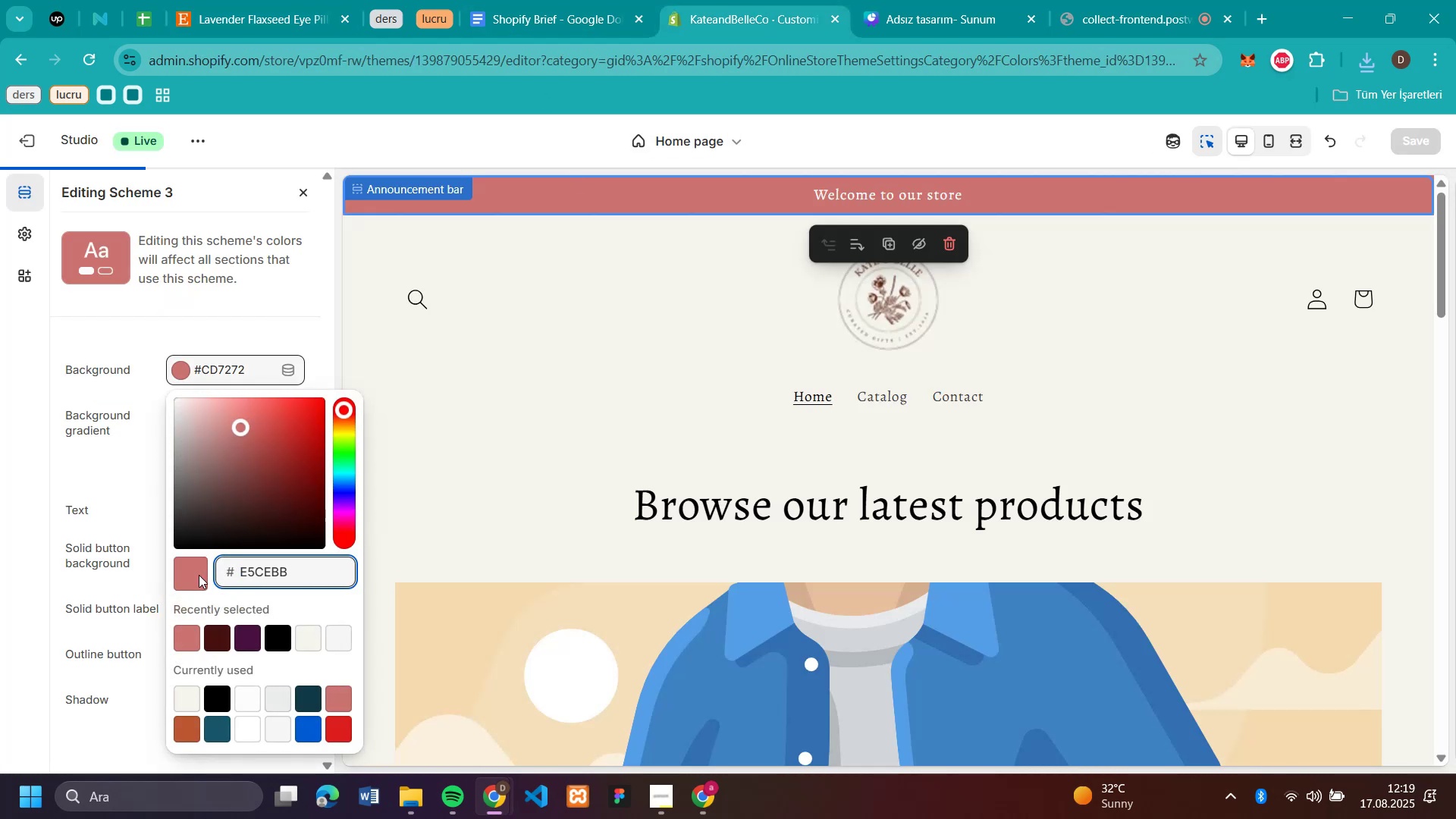 
left_click([199, 575])
 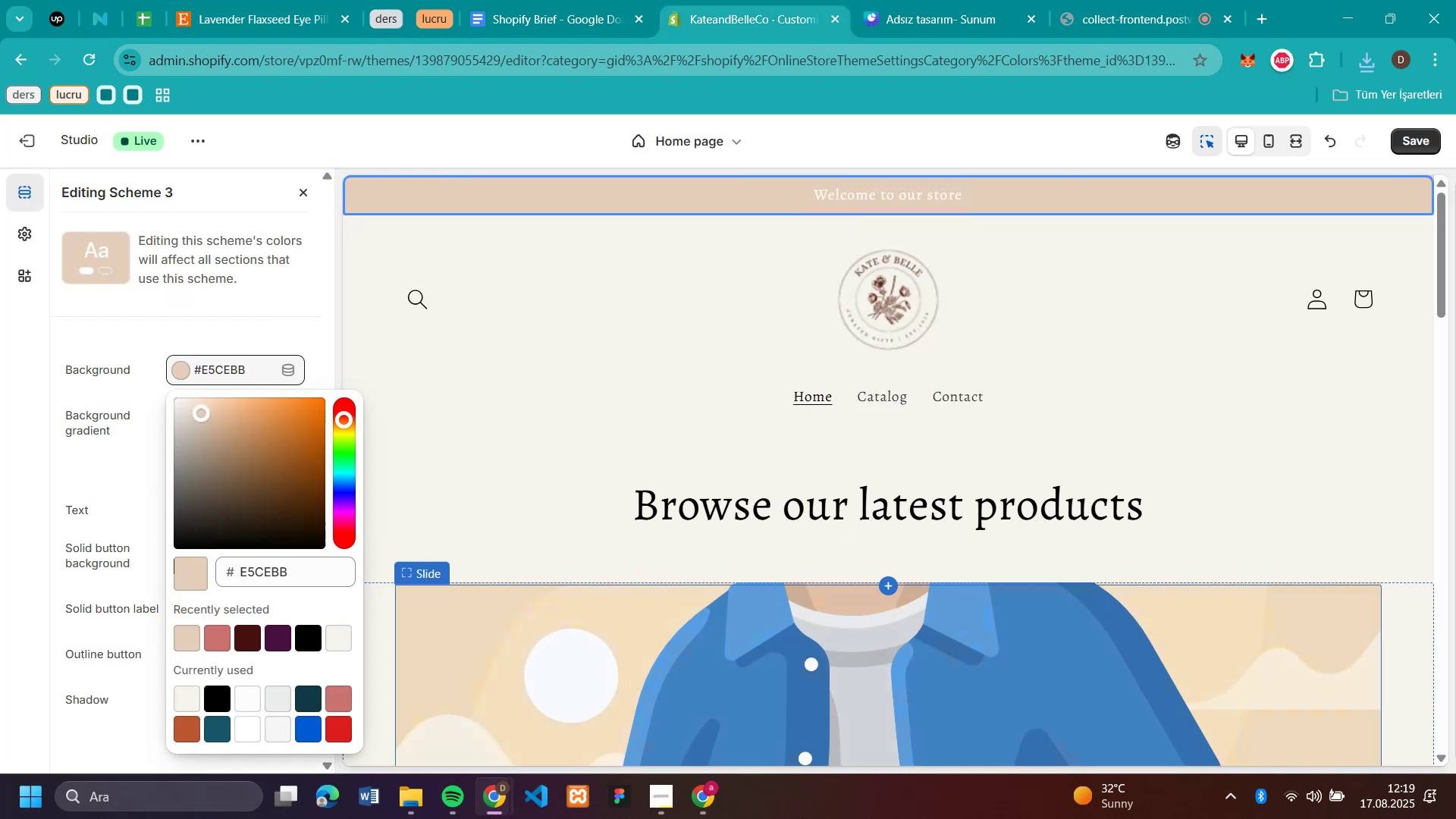 
left_click([701, 784])
 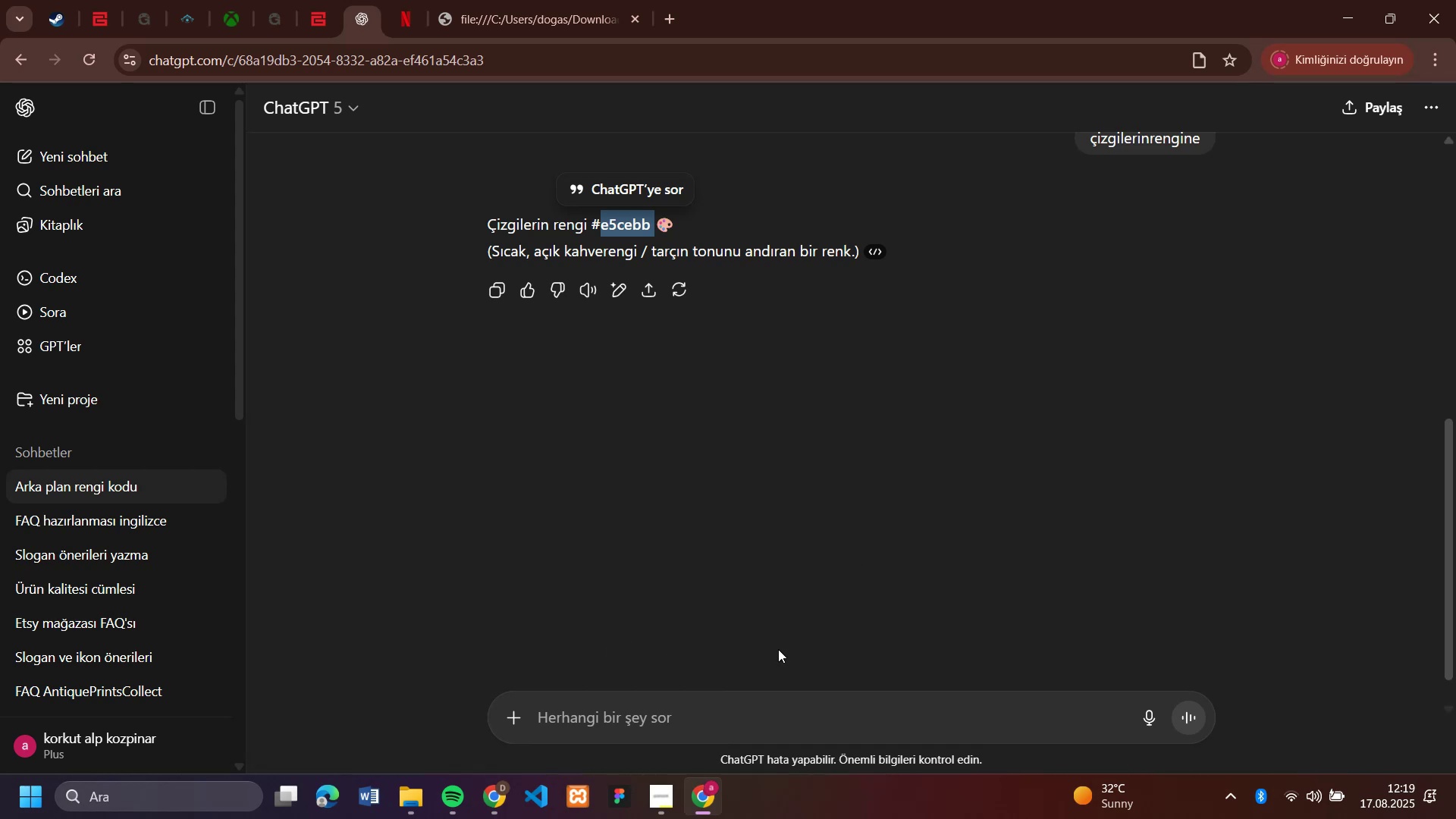 
scroll: coordinate [776, 651], scroll_direction: up, amount: 4.0
 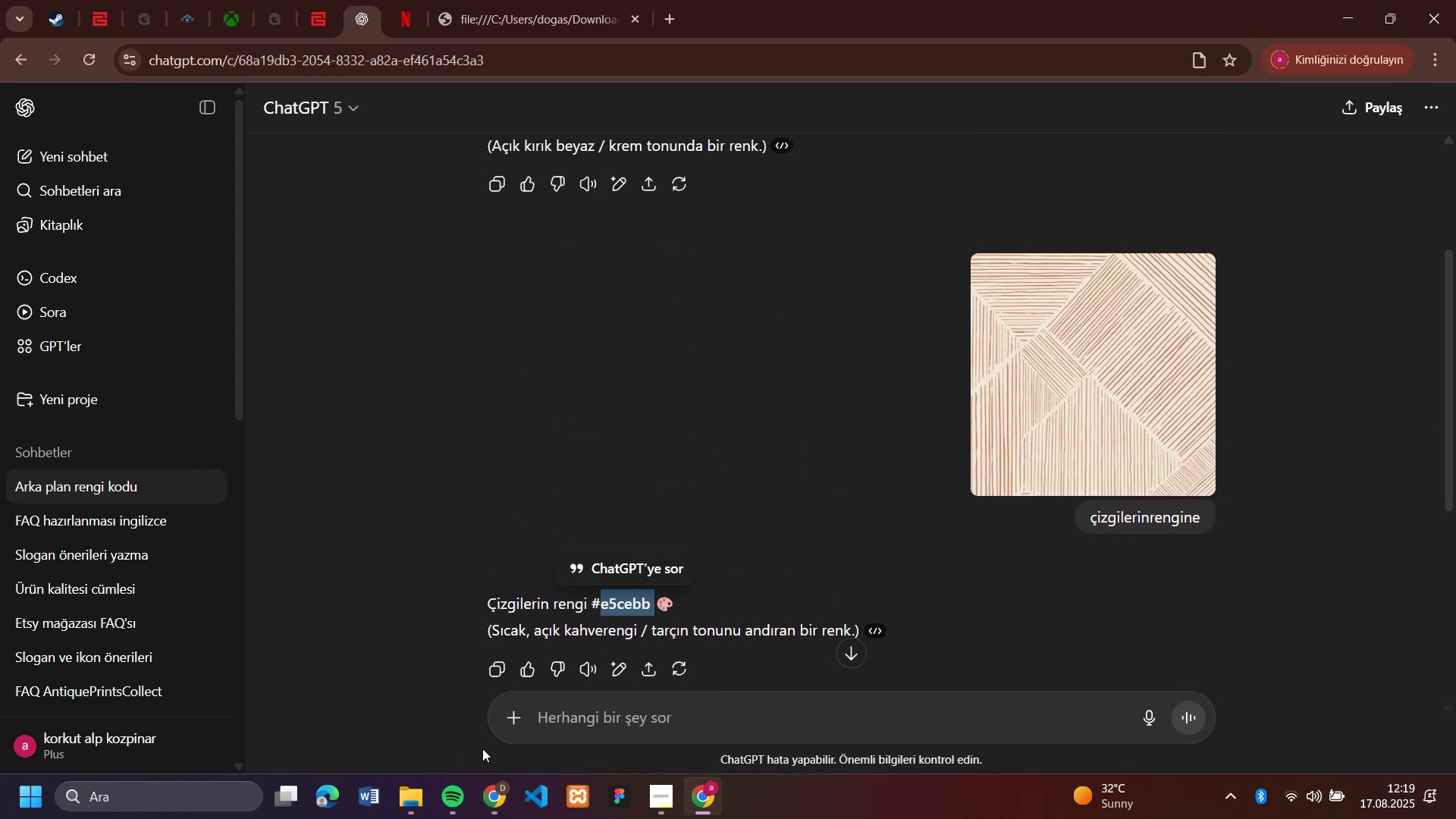 
left_click([567, 720])
 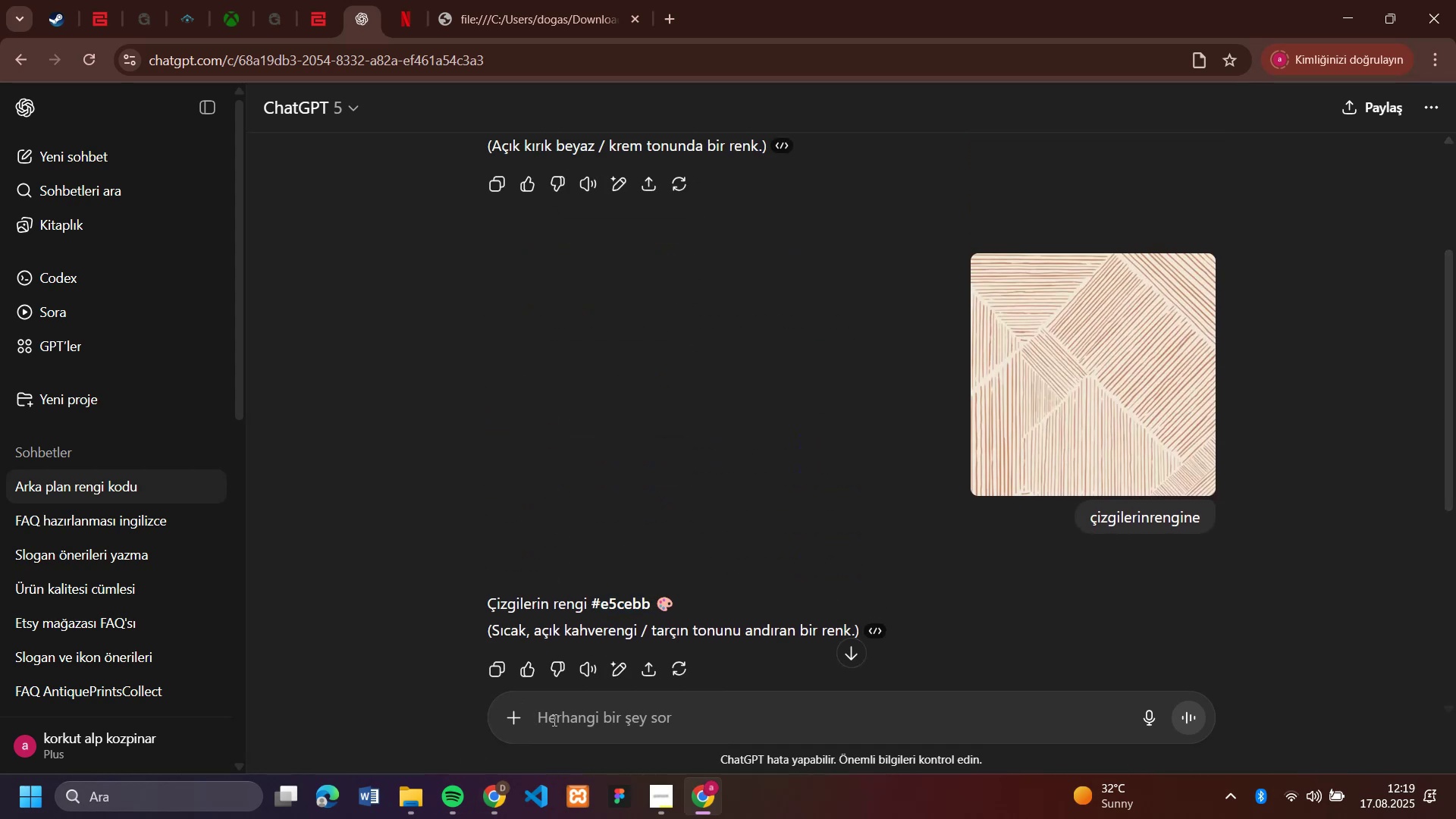 
type(koyu olan in renk kodu)
 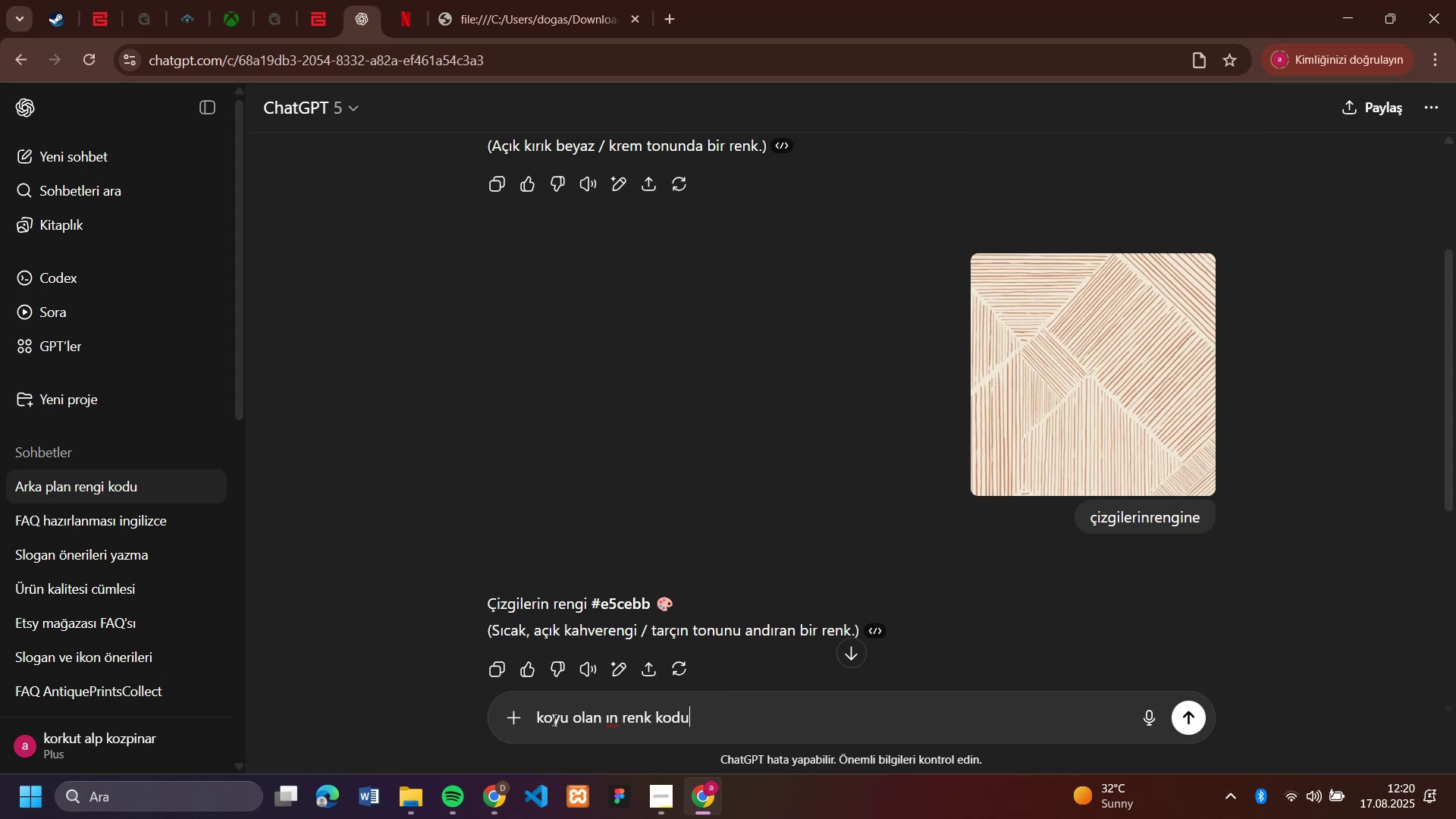 
key(Enter)
 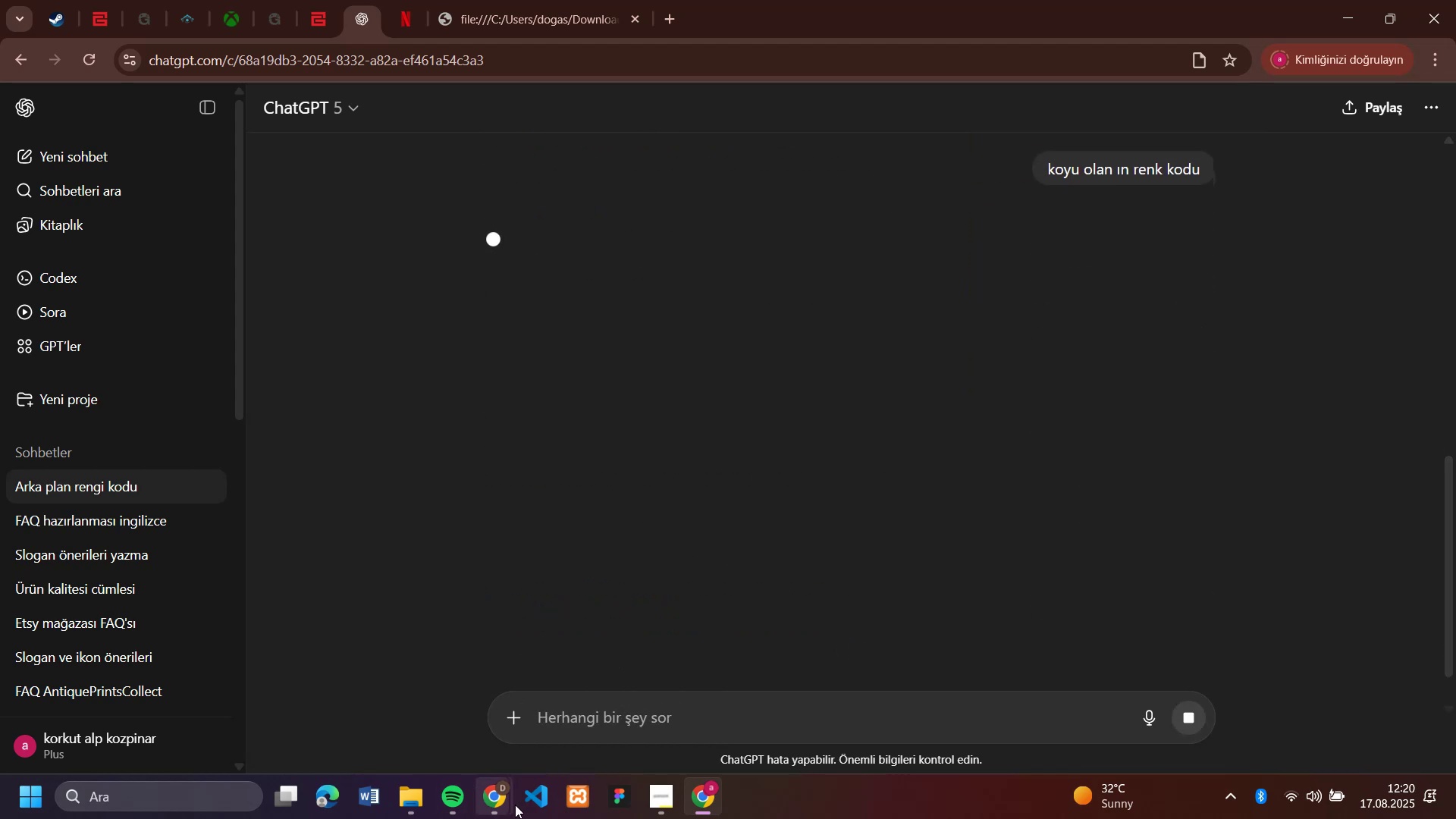 
left_click([487, 808])
 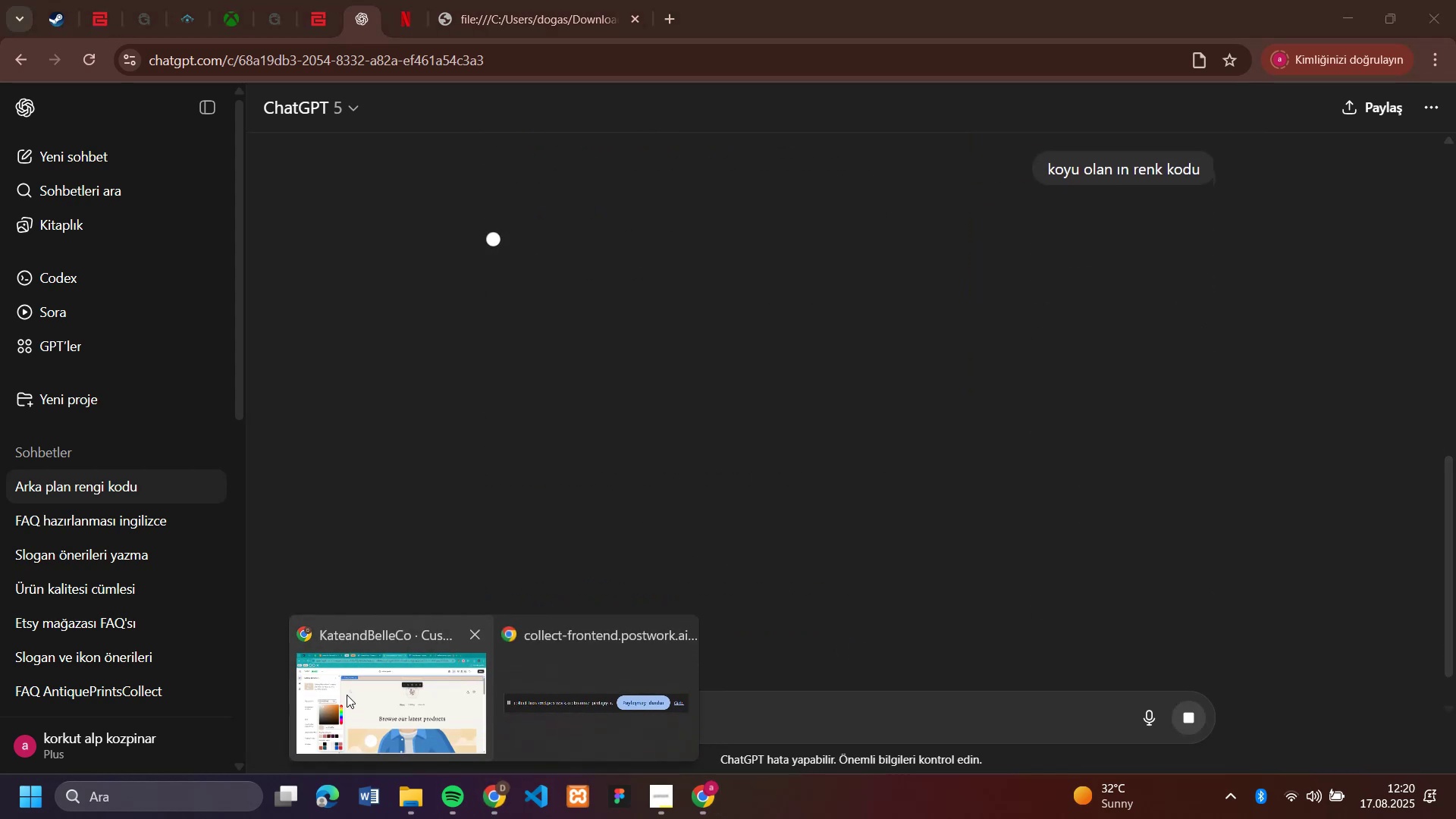 
left_click([346, 694])
 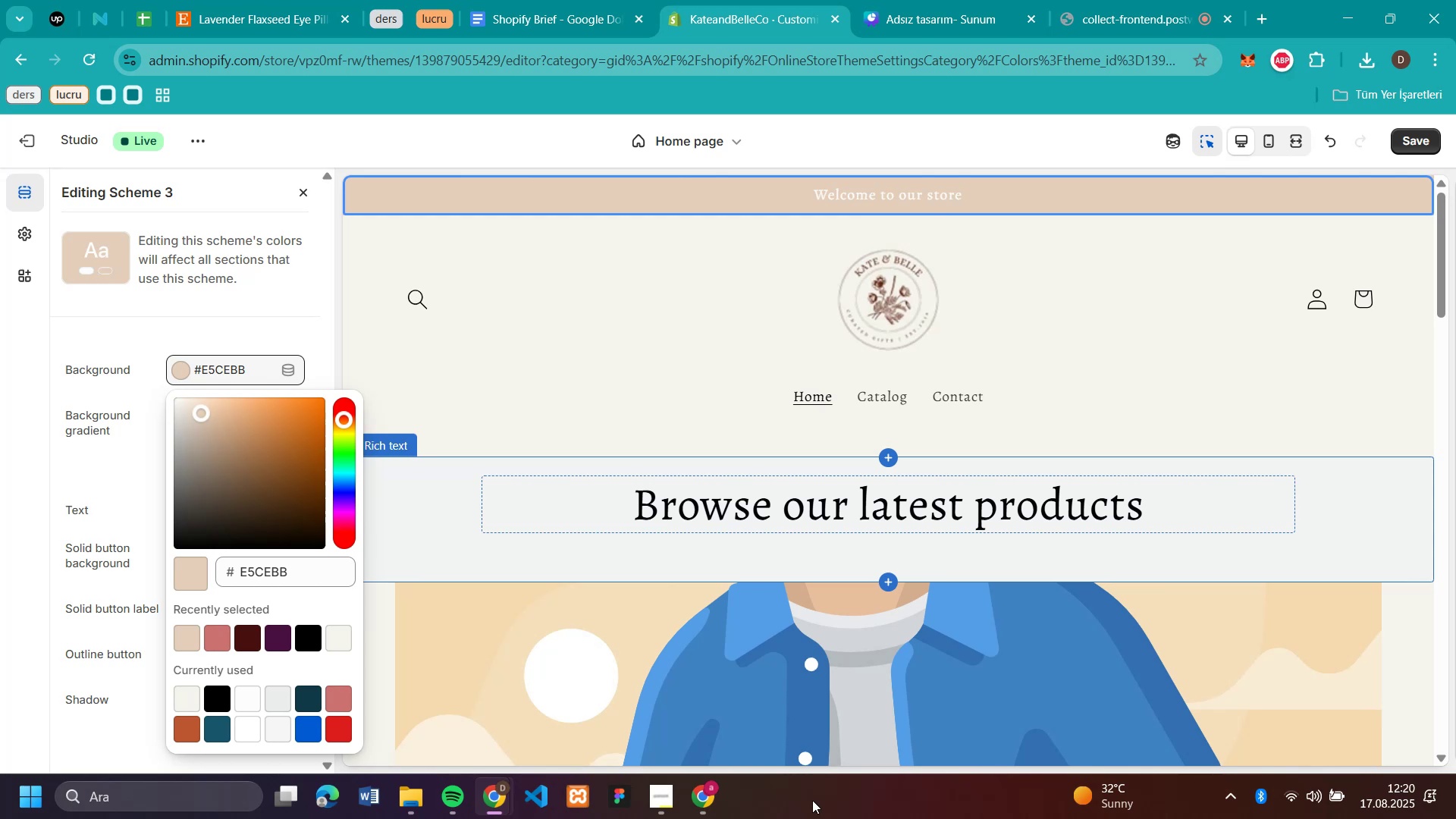 
left_click([704, 804])
 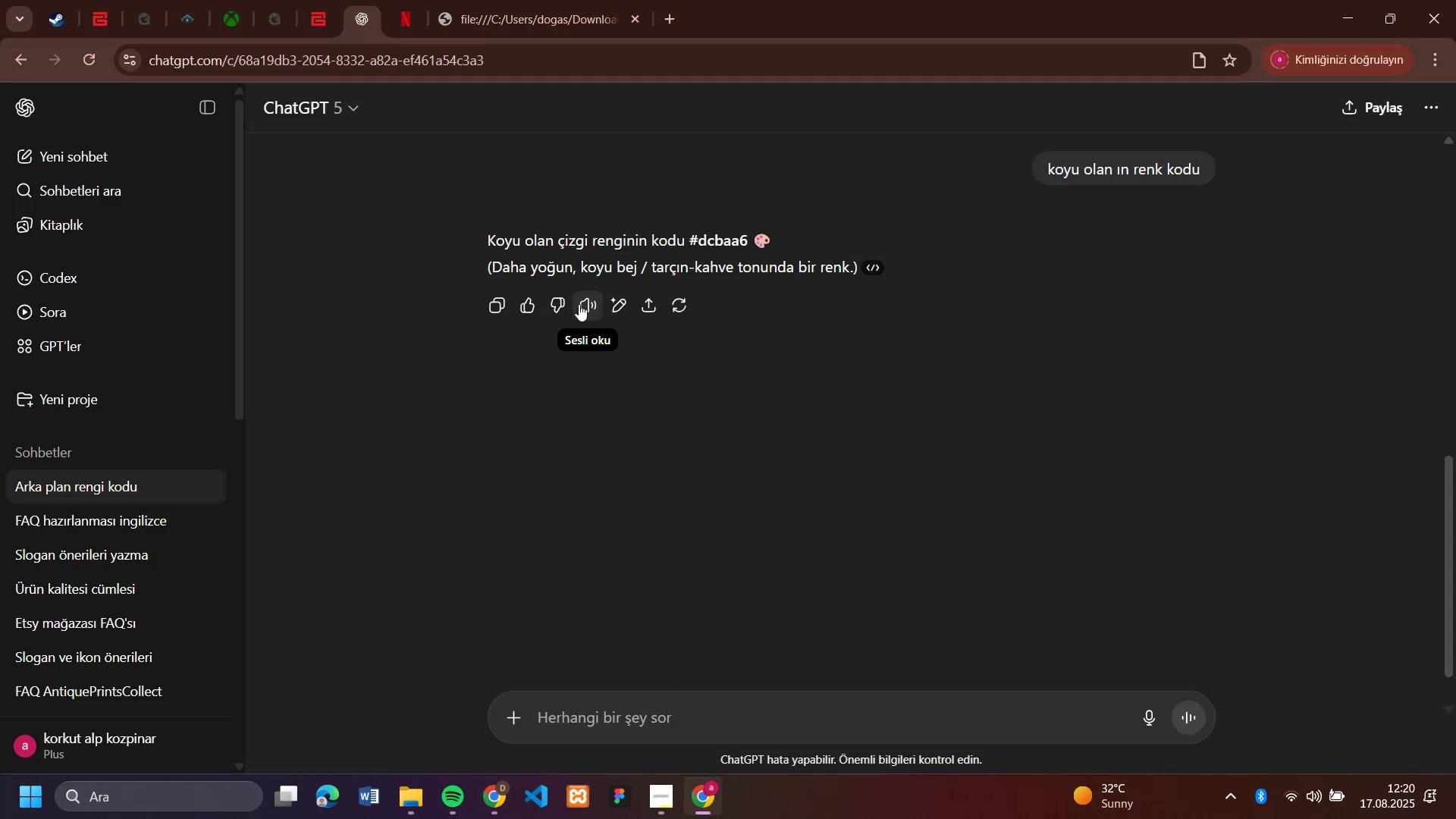 
wait(5.13)
 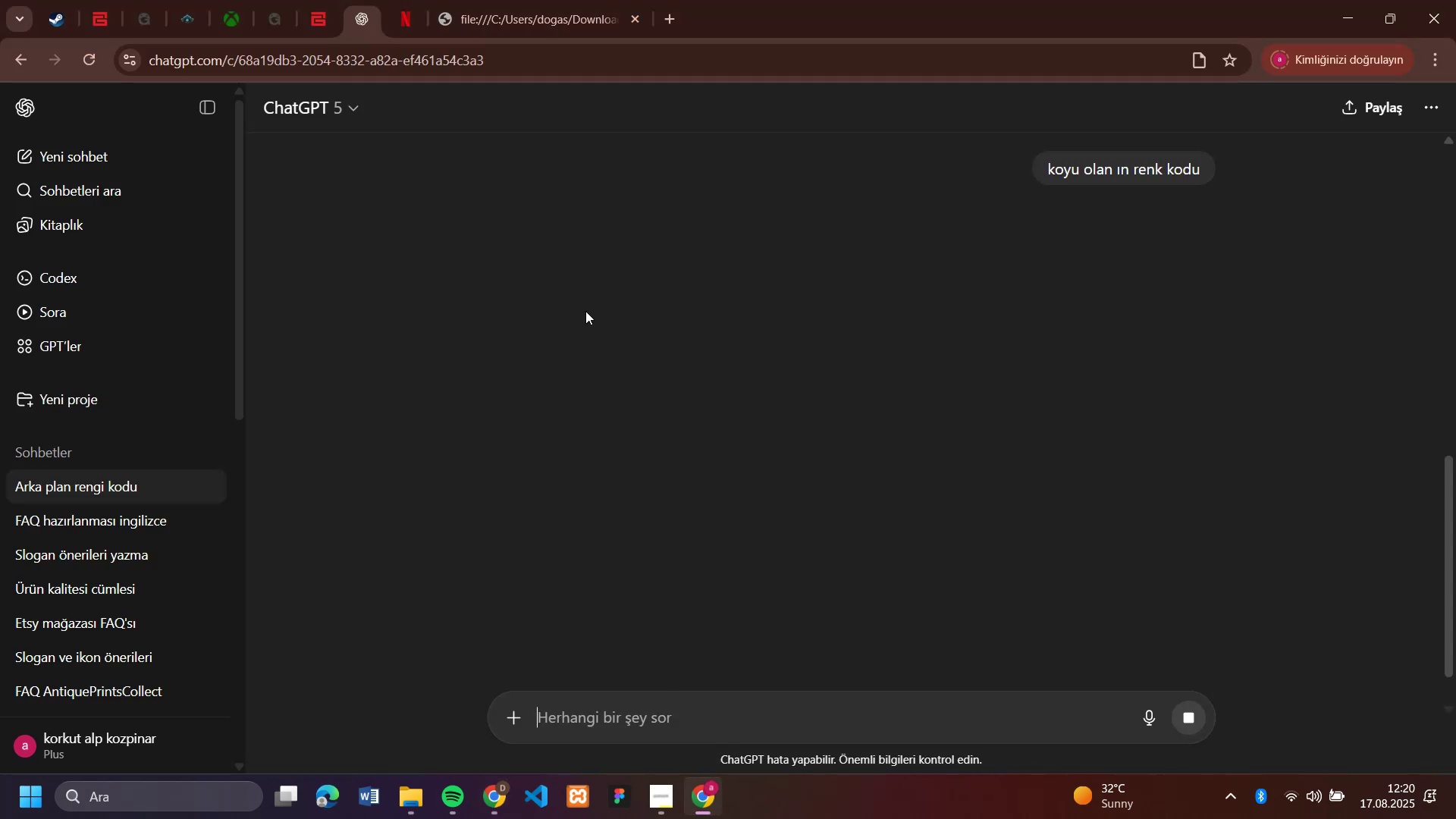 
double_click([733, 239])
 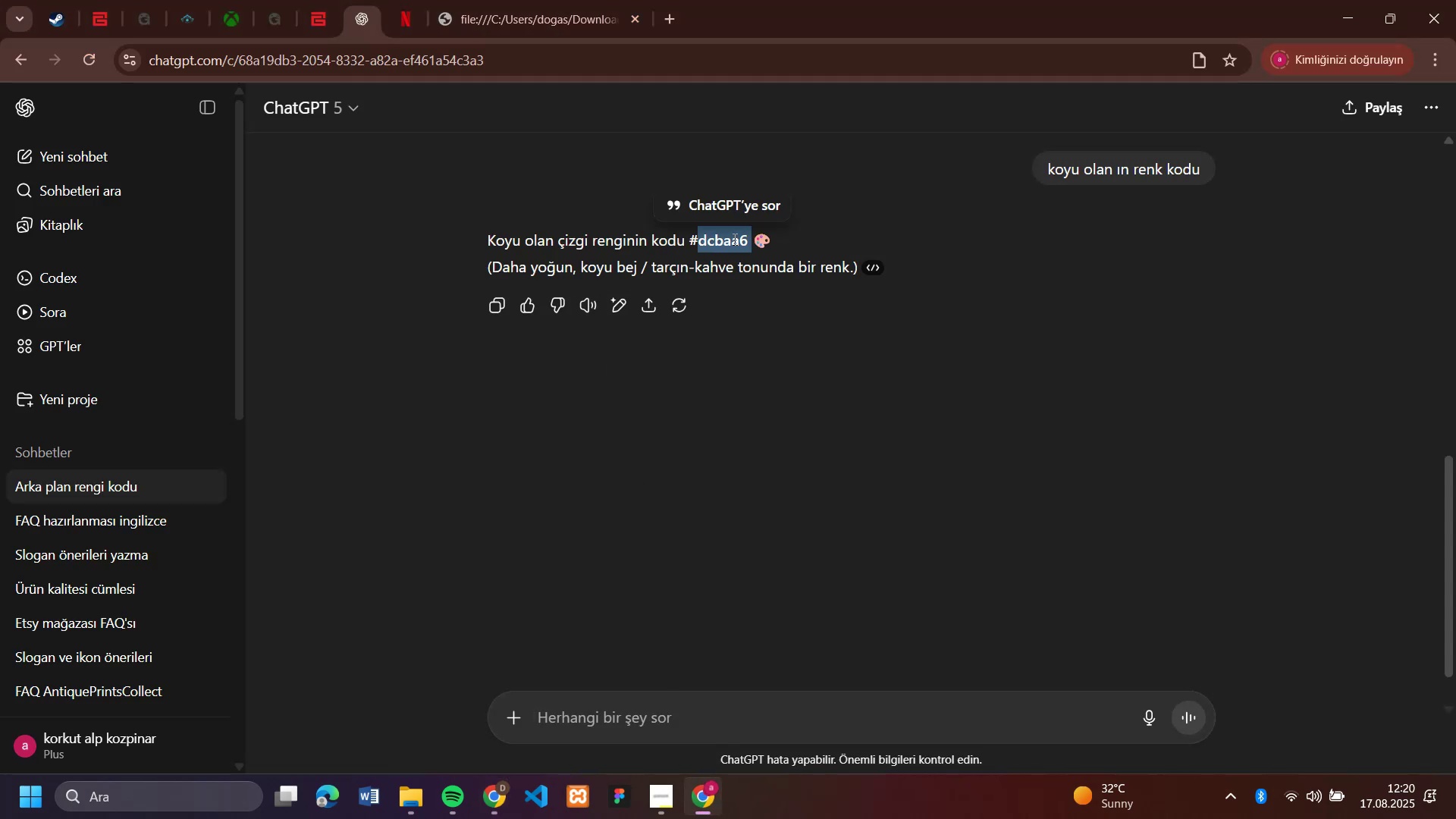 
key(Control+C)
 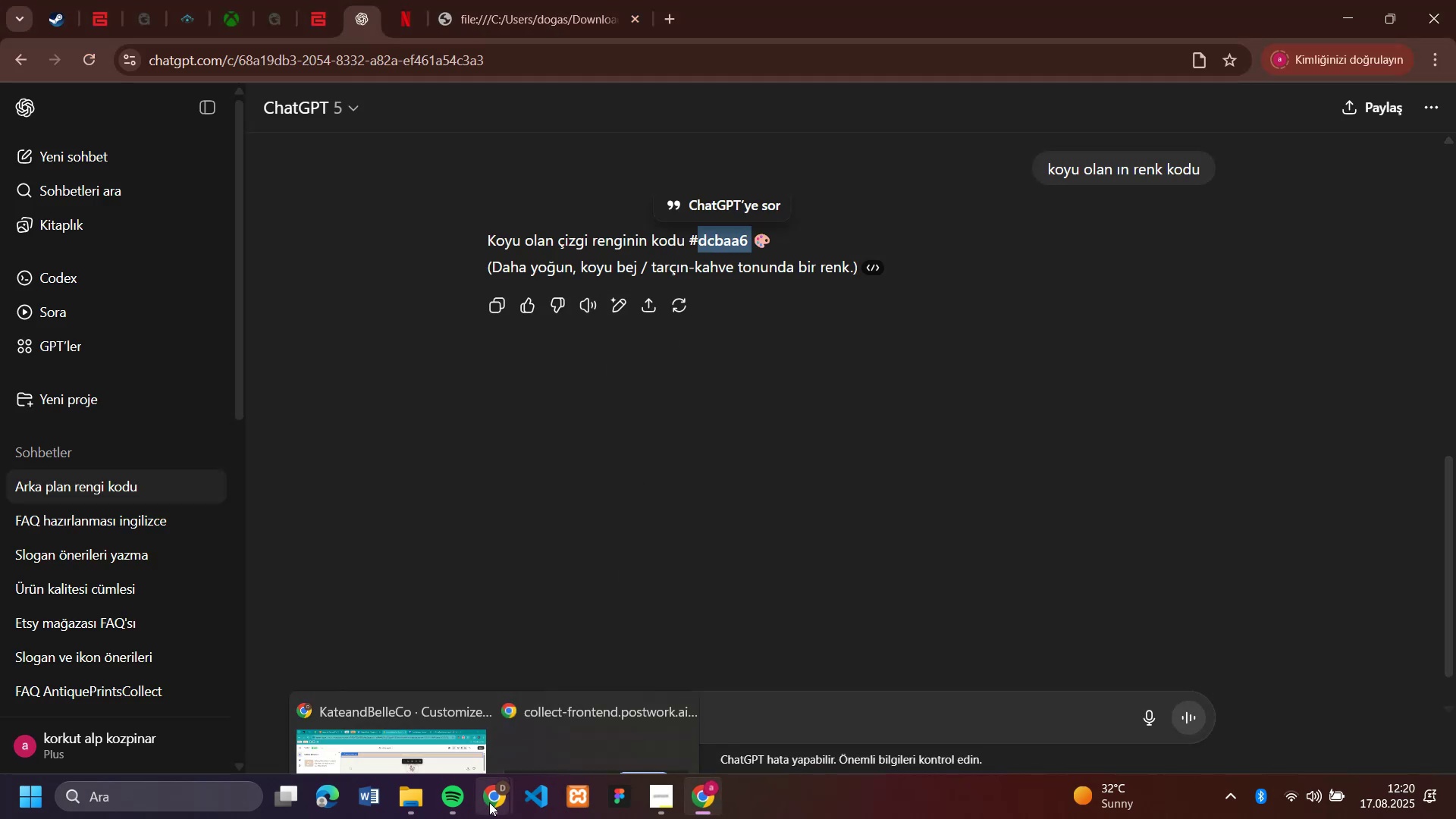 
left_click([453, 711])
 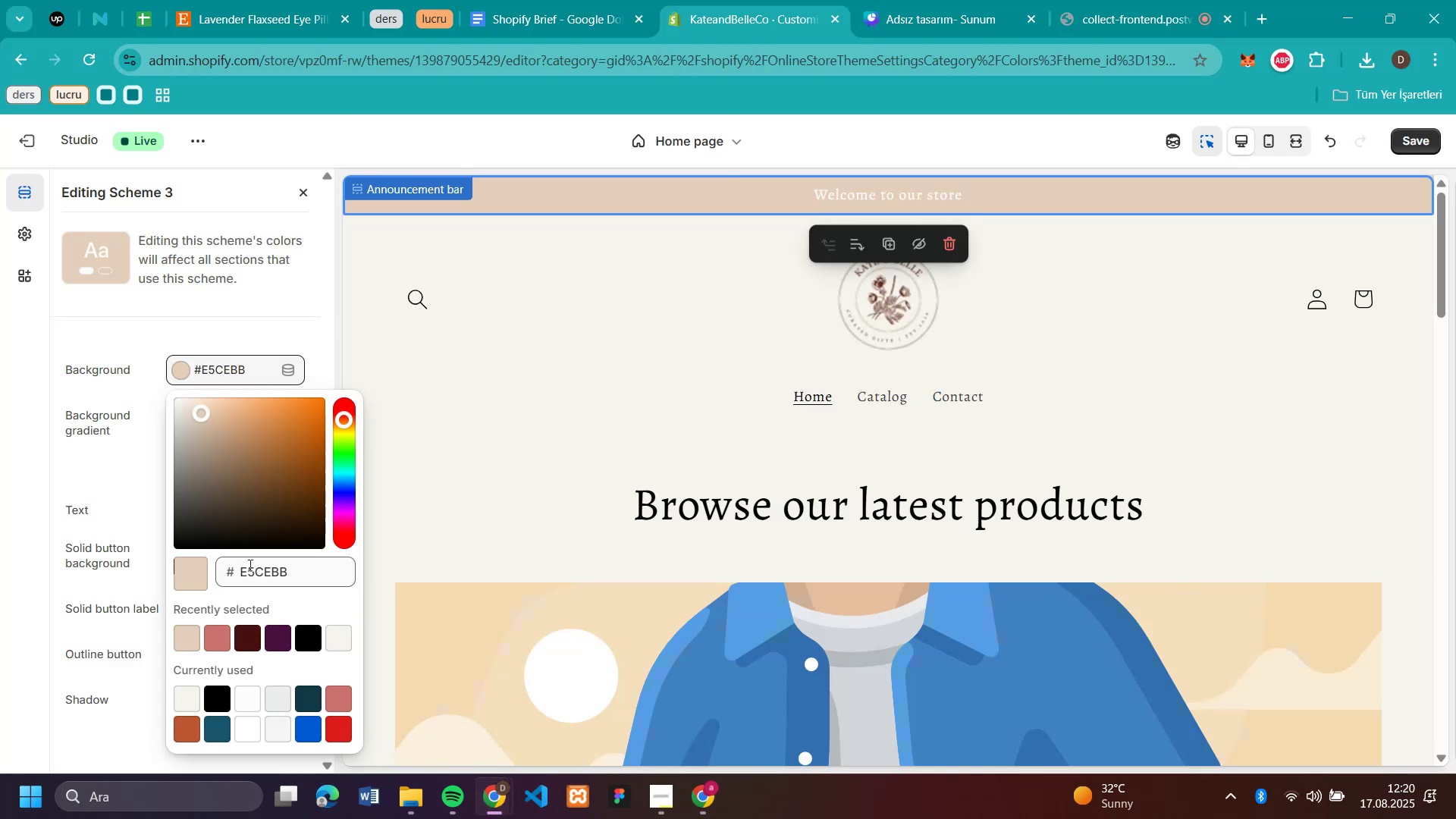 
double_click([260, 570])
 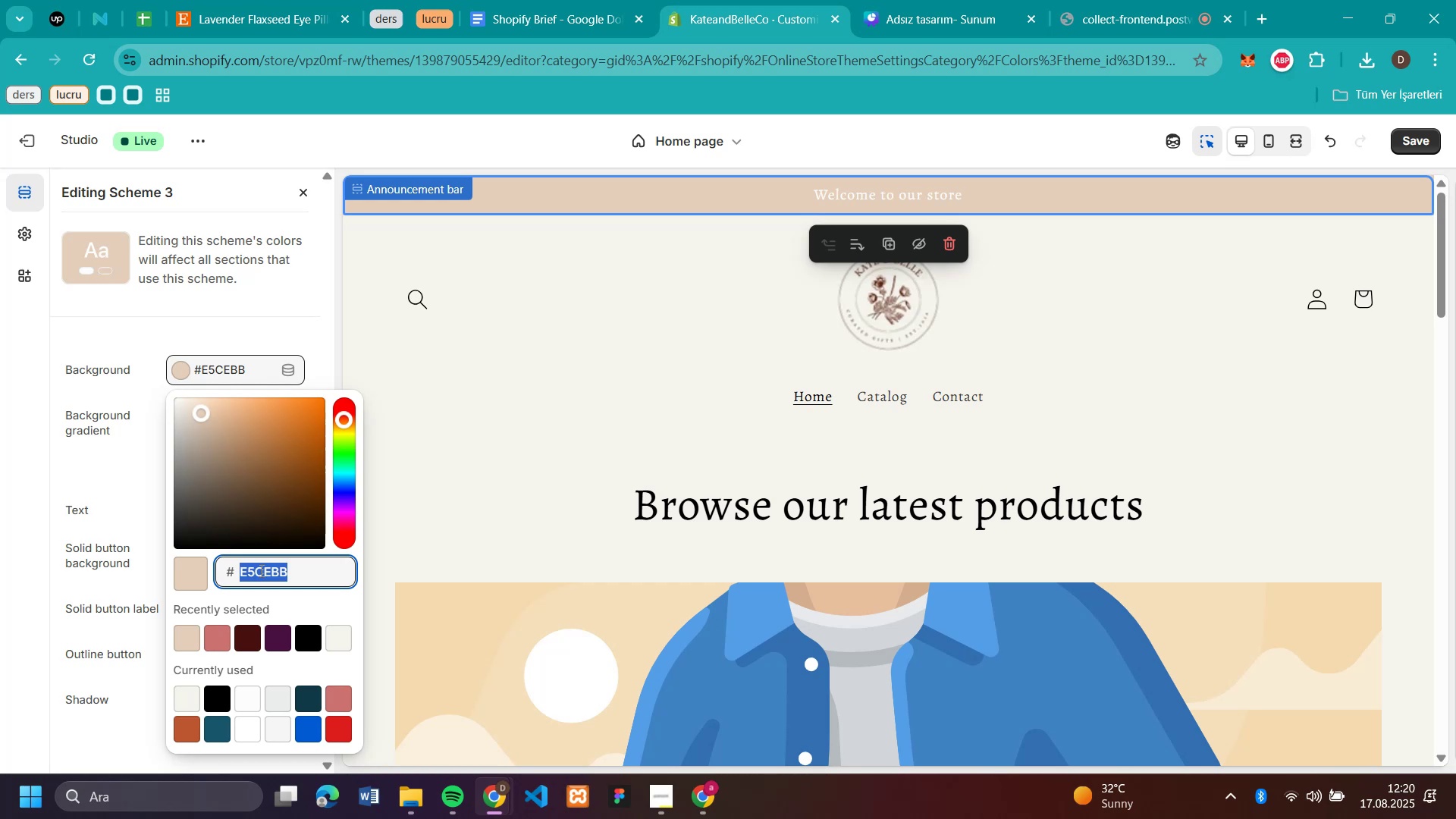 
key(Control+V)
 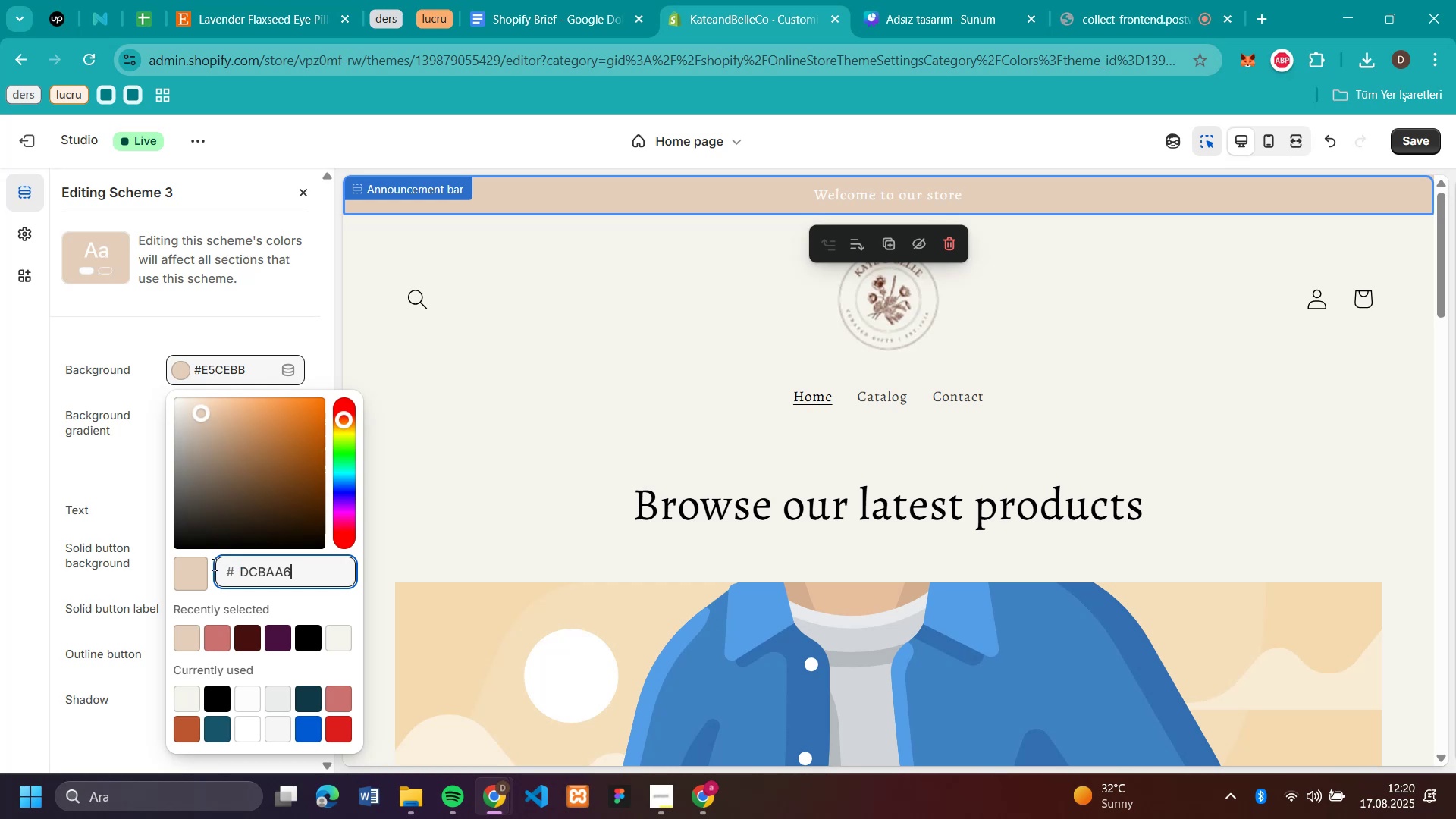 
left_click([204, 566])
 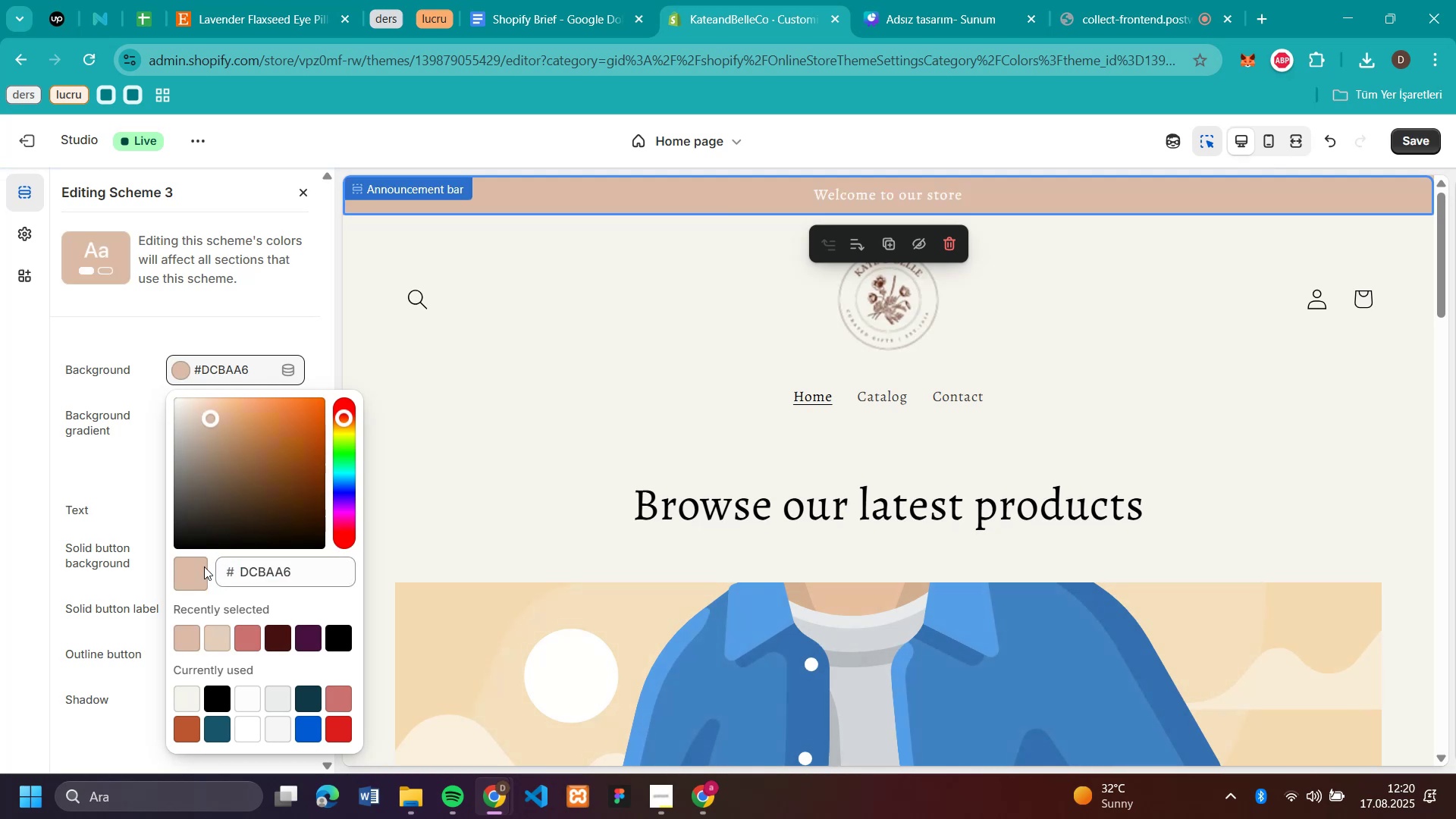 
scroll: coordinate [1224, 366], scroll_direction: none, amount: 0.0
 